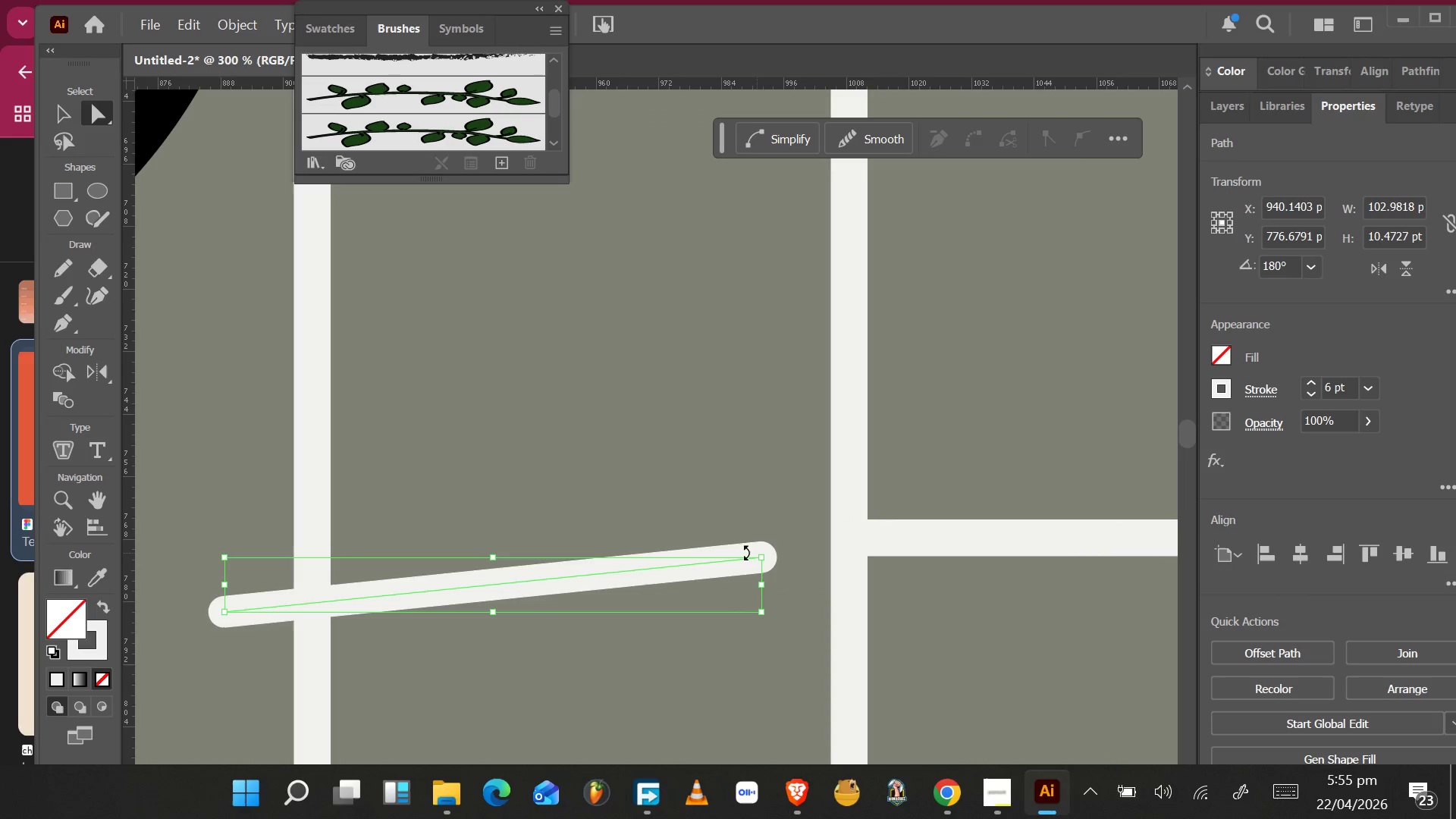 
hold_key(key=ControlLeft, duration=4.0)
 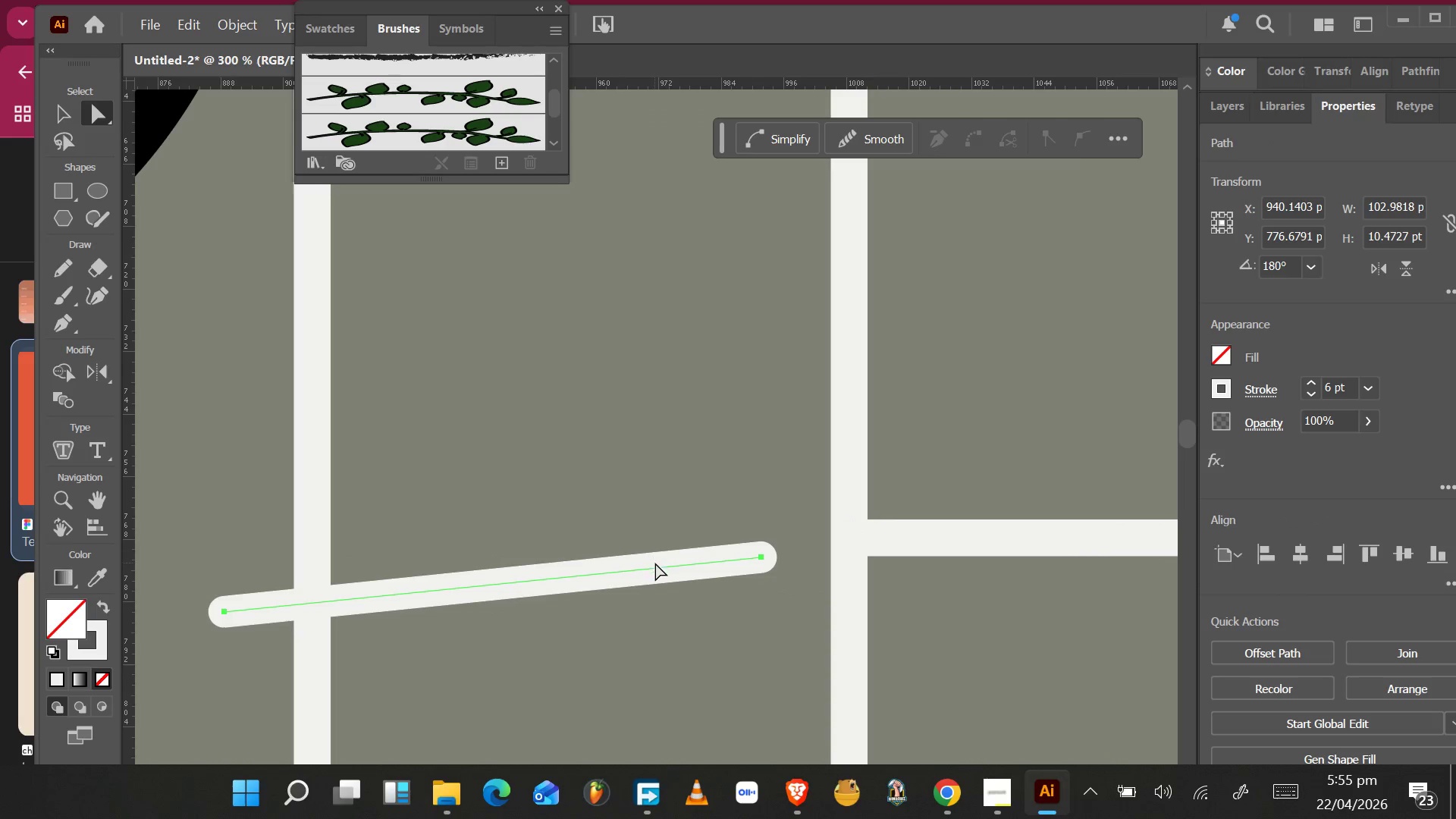 
hold_key(key=ShiftLeft, duration=1.5)
 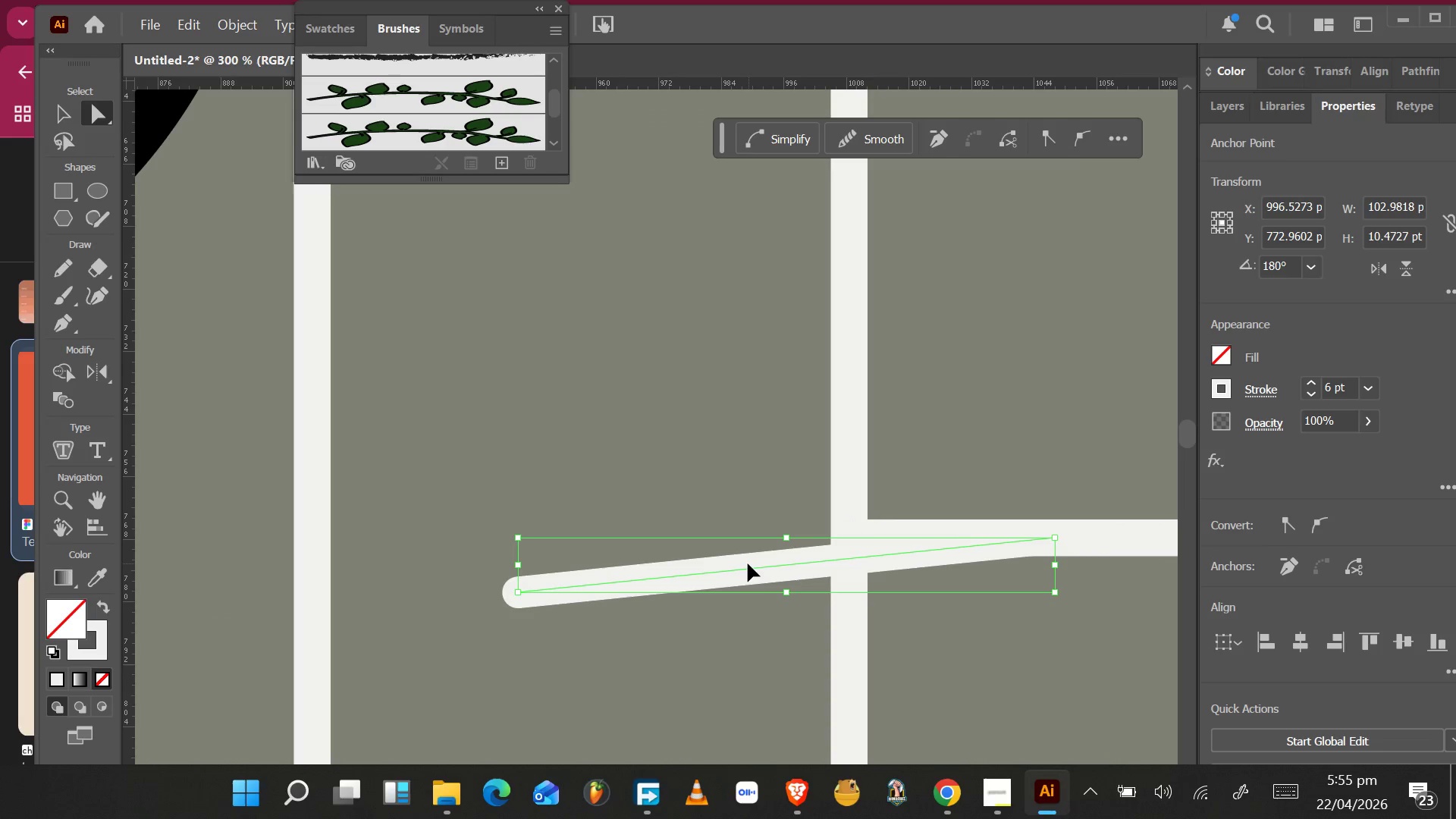 
hold_key(key=ShiftLeft, duration=1.53)
 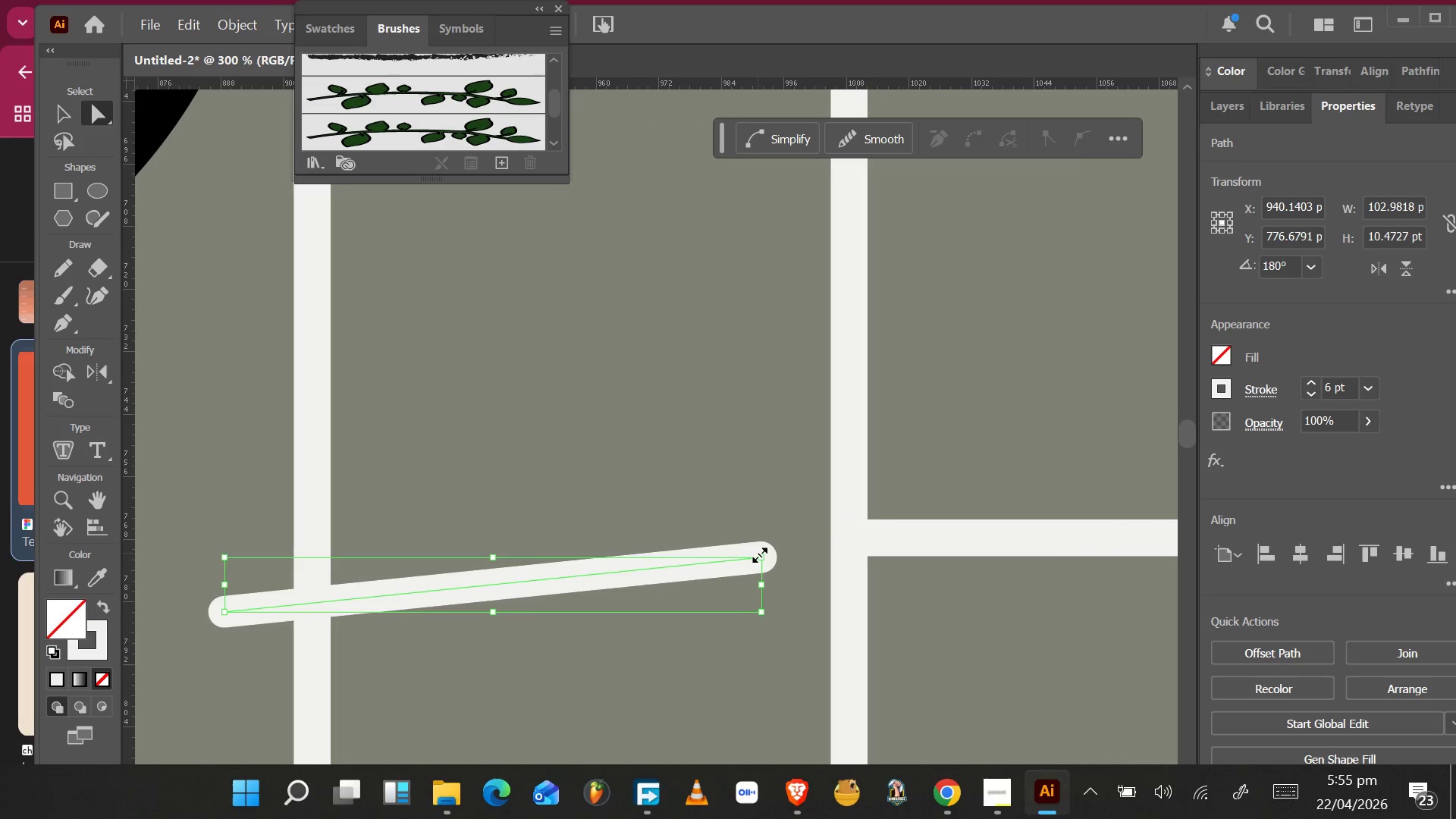 
hold_key(key=ShiftLeft, duration=0.69)
 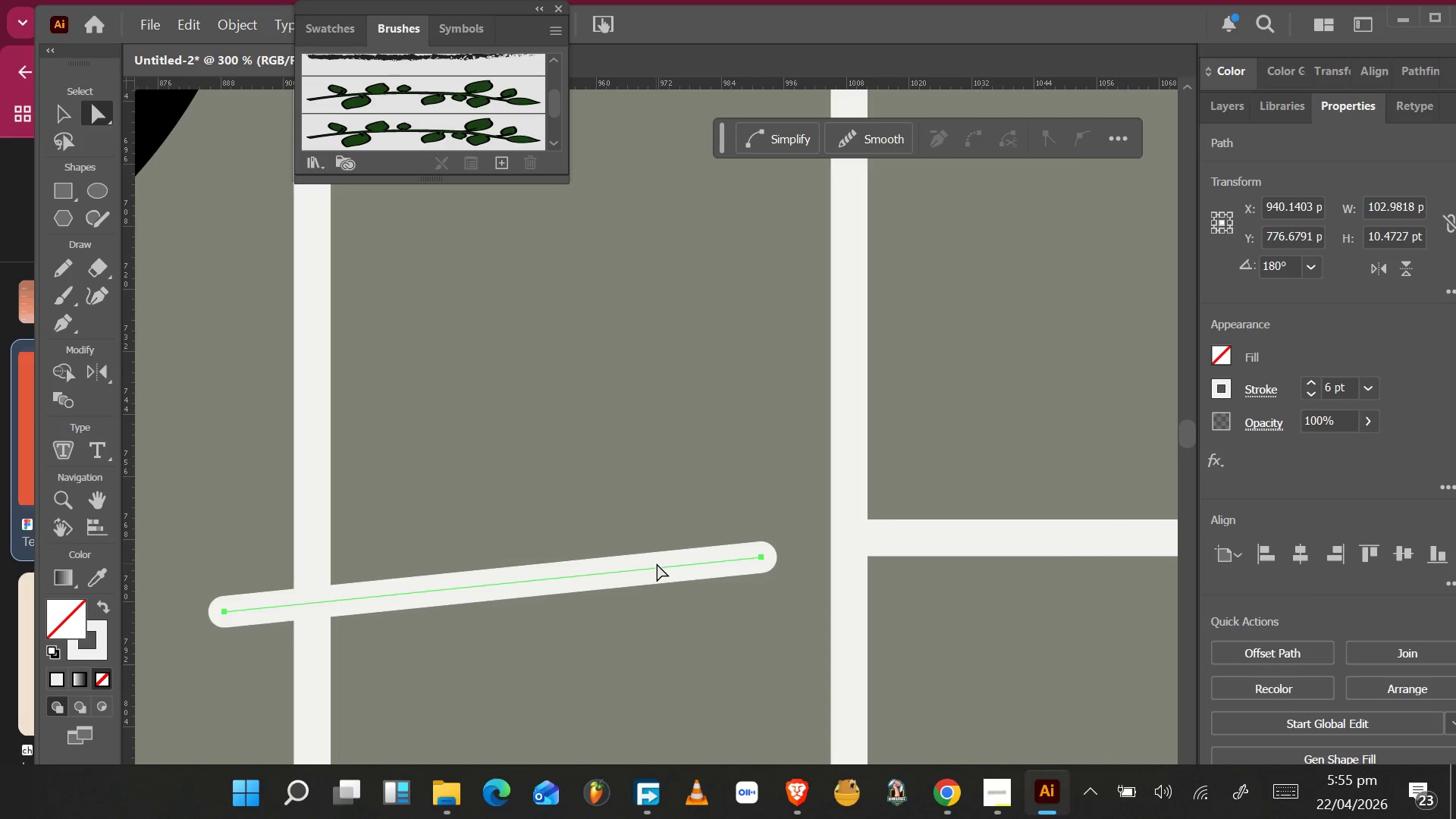 
left_click_drag(start_coordinate=[657, 564], to_coordinate=[663, 540])
 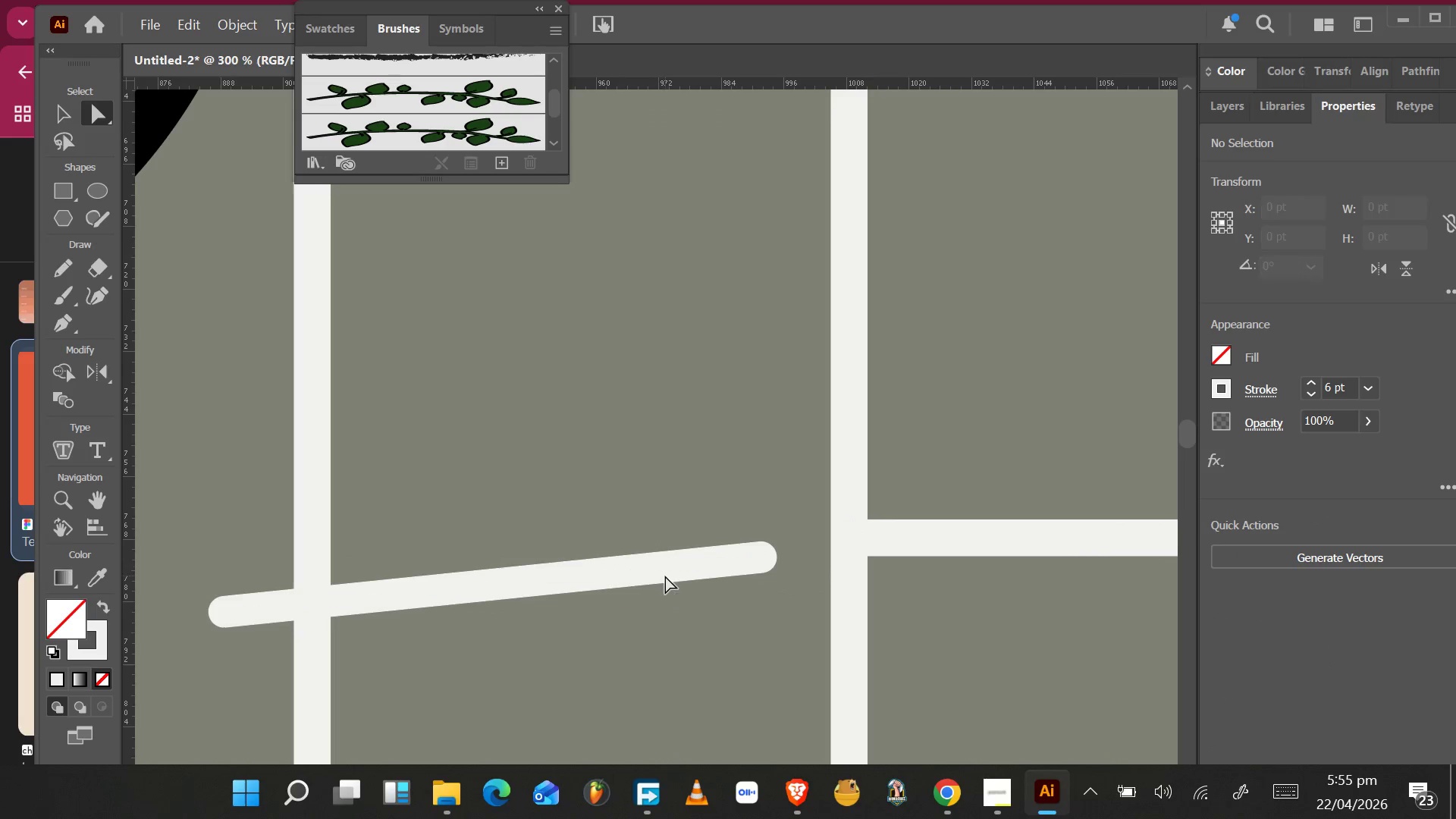 
left_click([665, 576])
 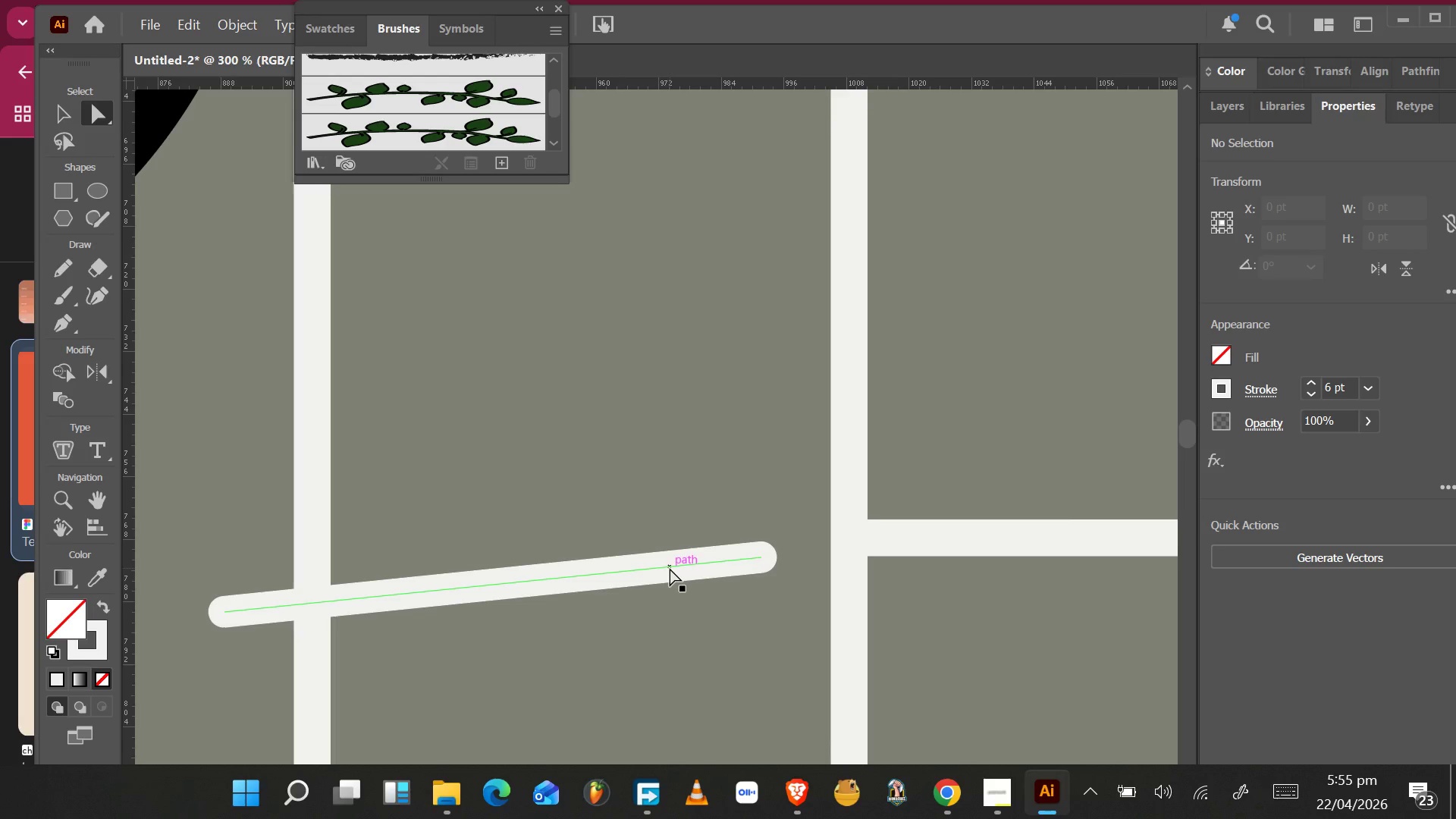 
left_click([673, 564])
 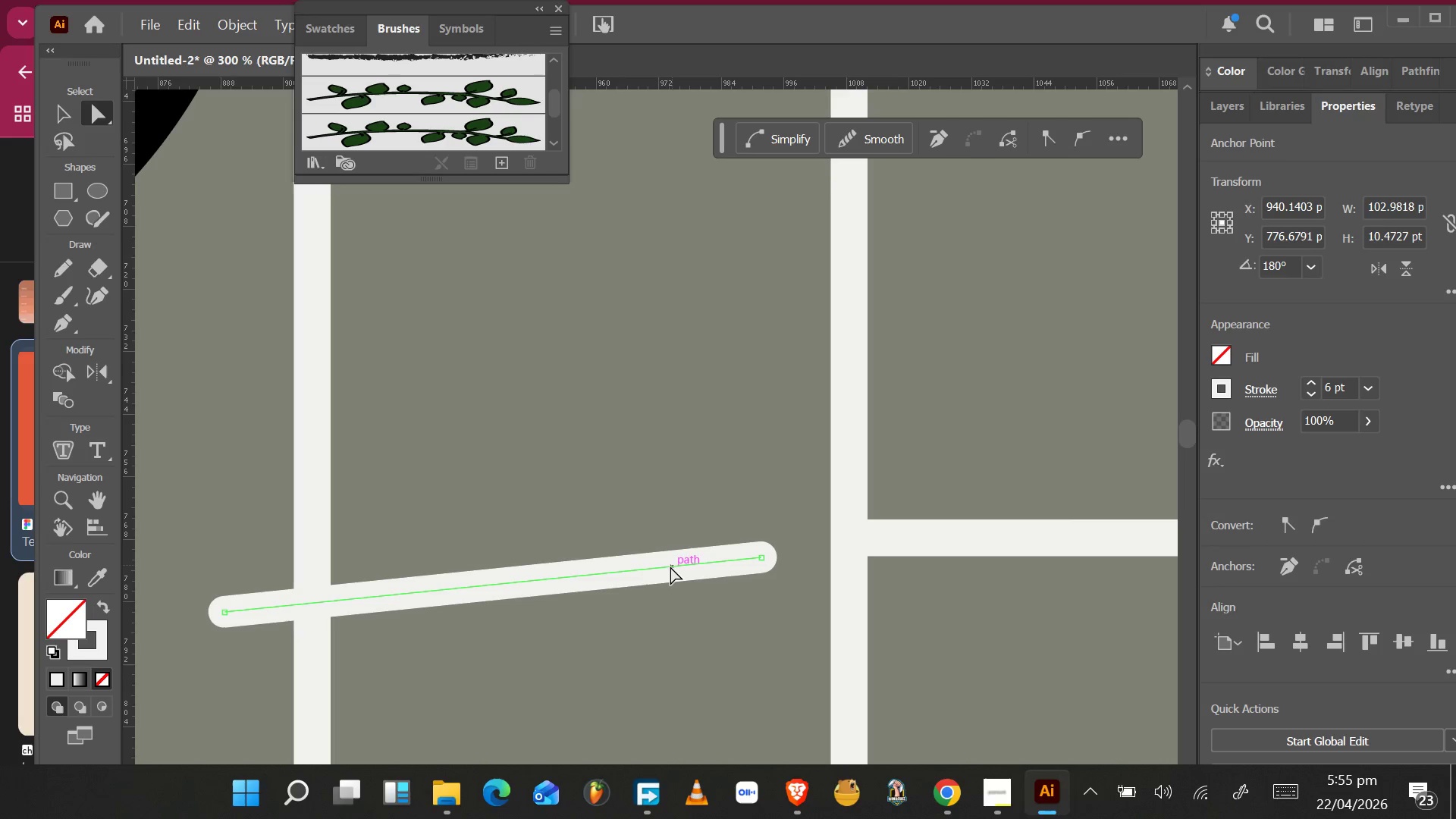 
hold_key(key=AltLeft, duration=0.98)
left_click_drag(start_coordinate=[670, 566], to_coordinate=[827, 544])
 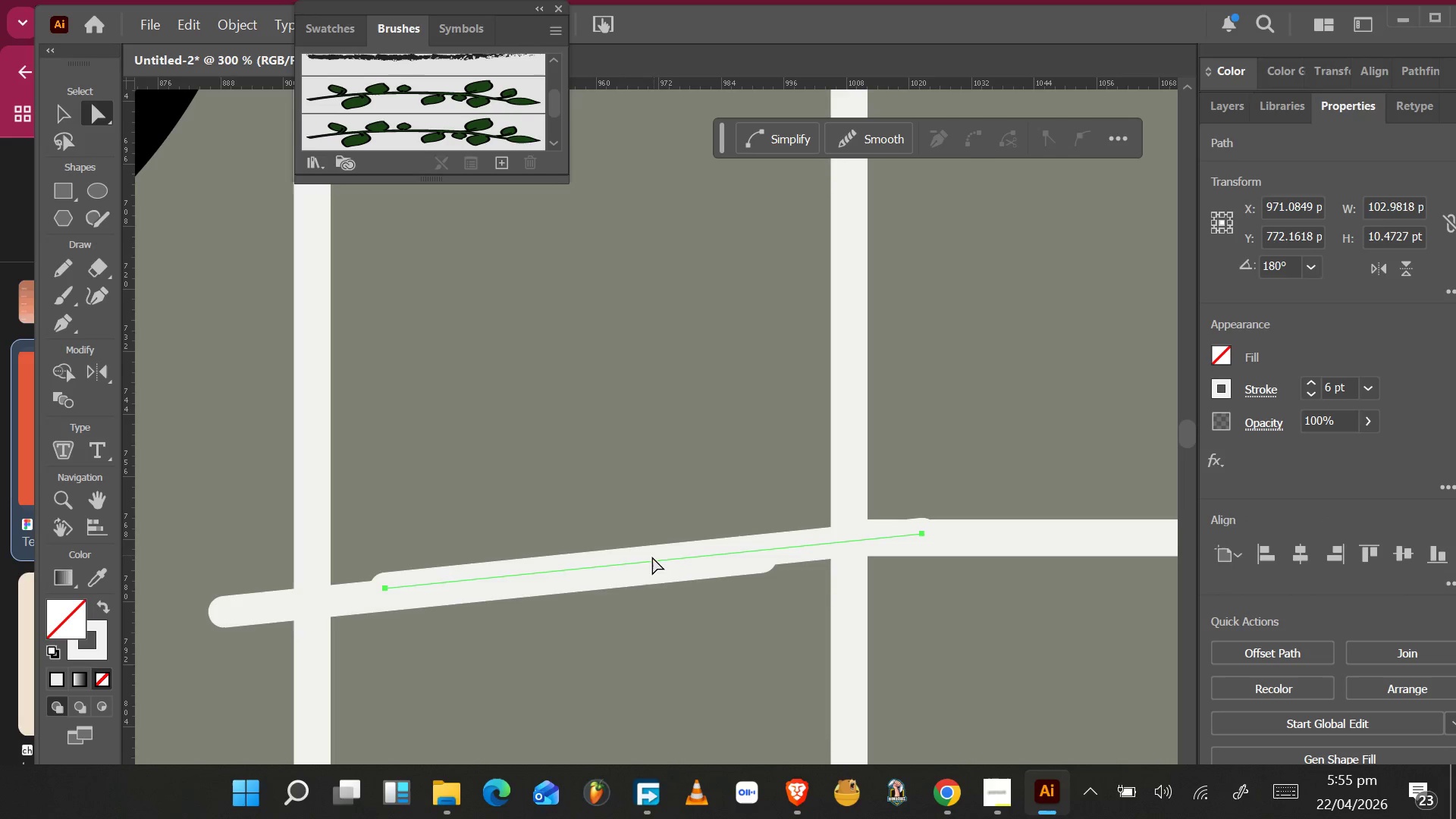 
left_click([652, 567])
 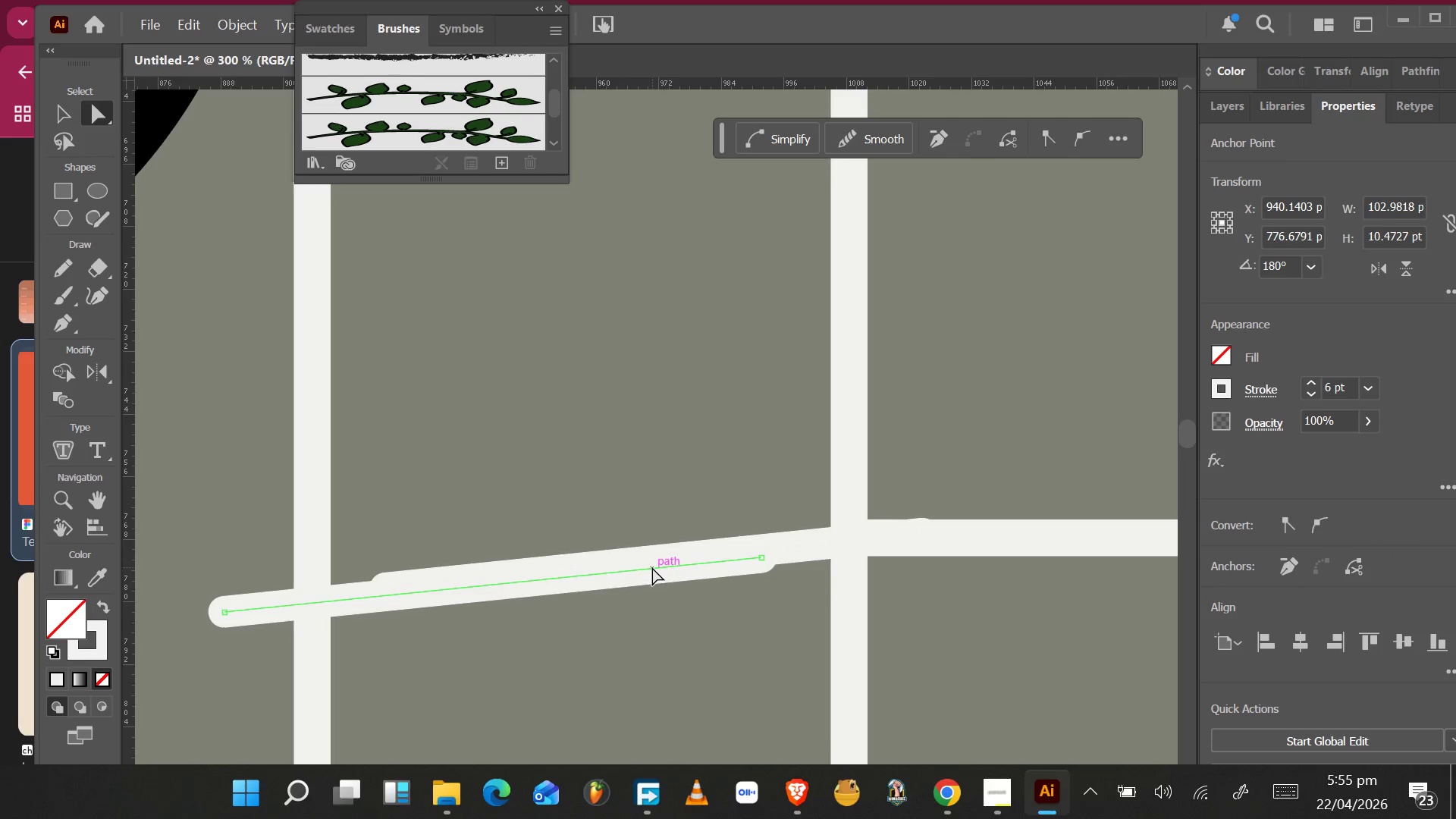 
left_click([654, 572])
 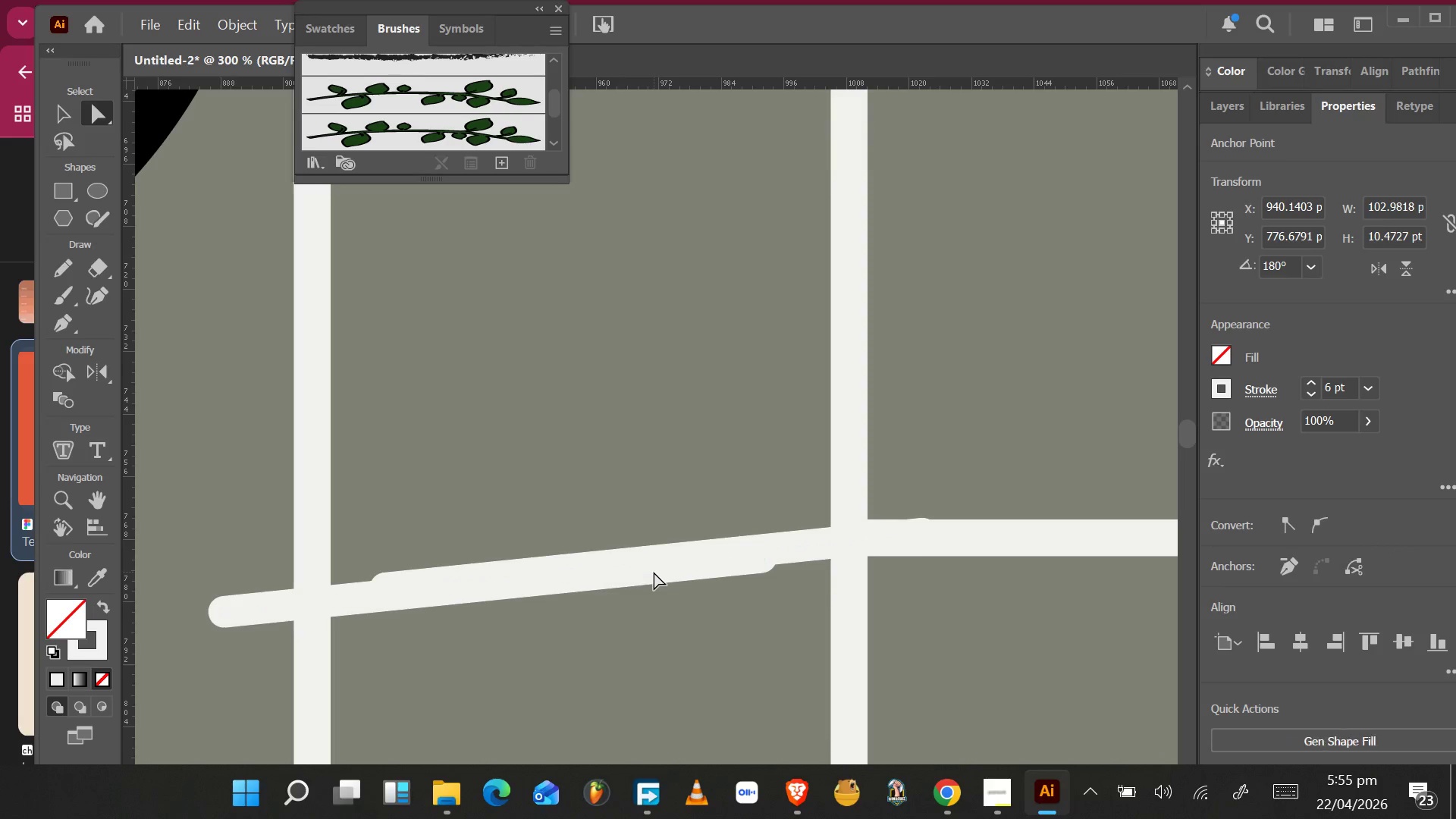 
hold_key(key=AltLeft, duration=1.5)
left_click_drag(start_coordinate=[653, 571], to_coordinate=[1042, 466])
 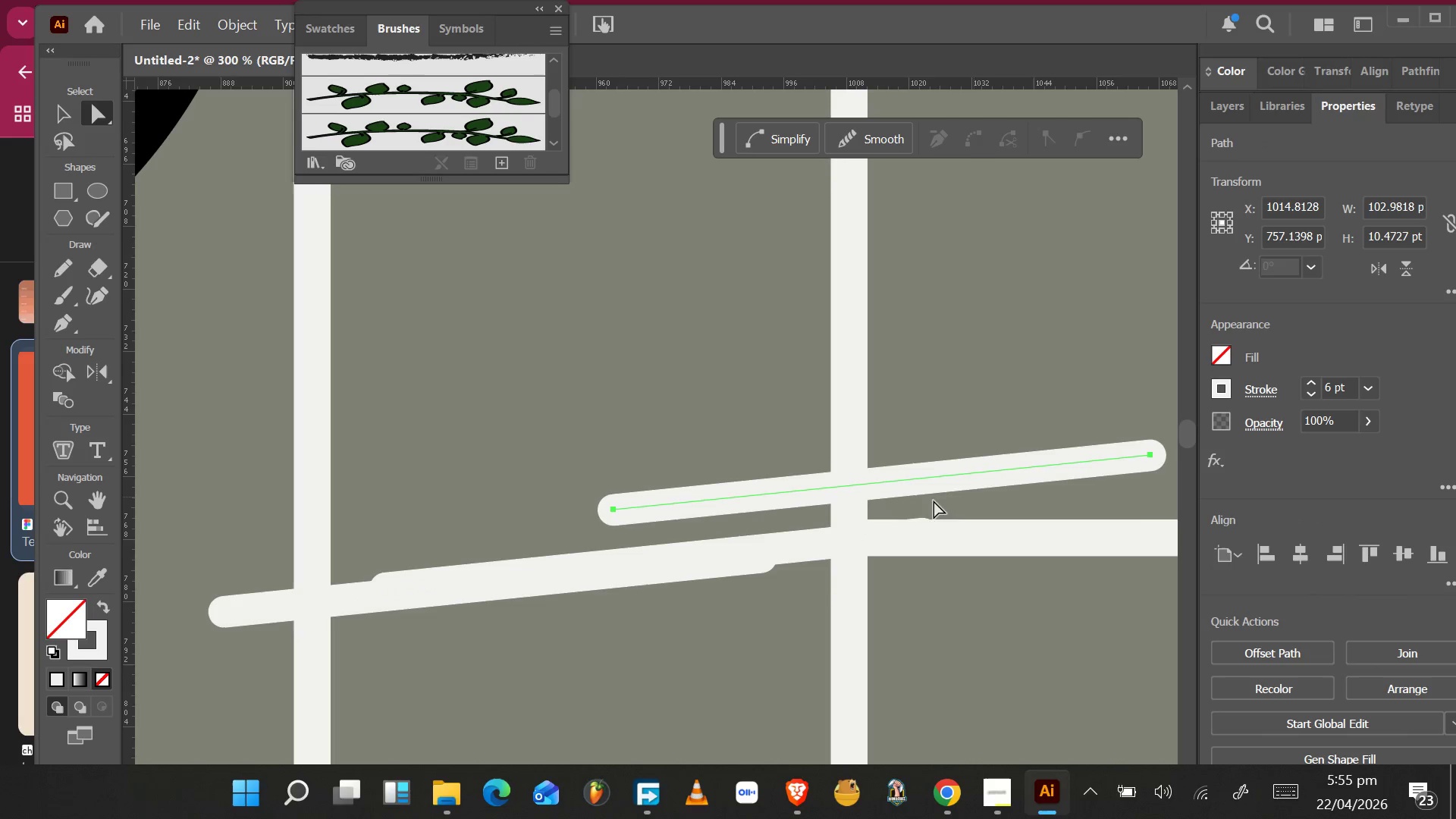 
hold_key(key=AltLeft, duration=0.31)
 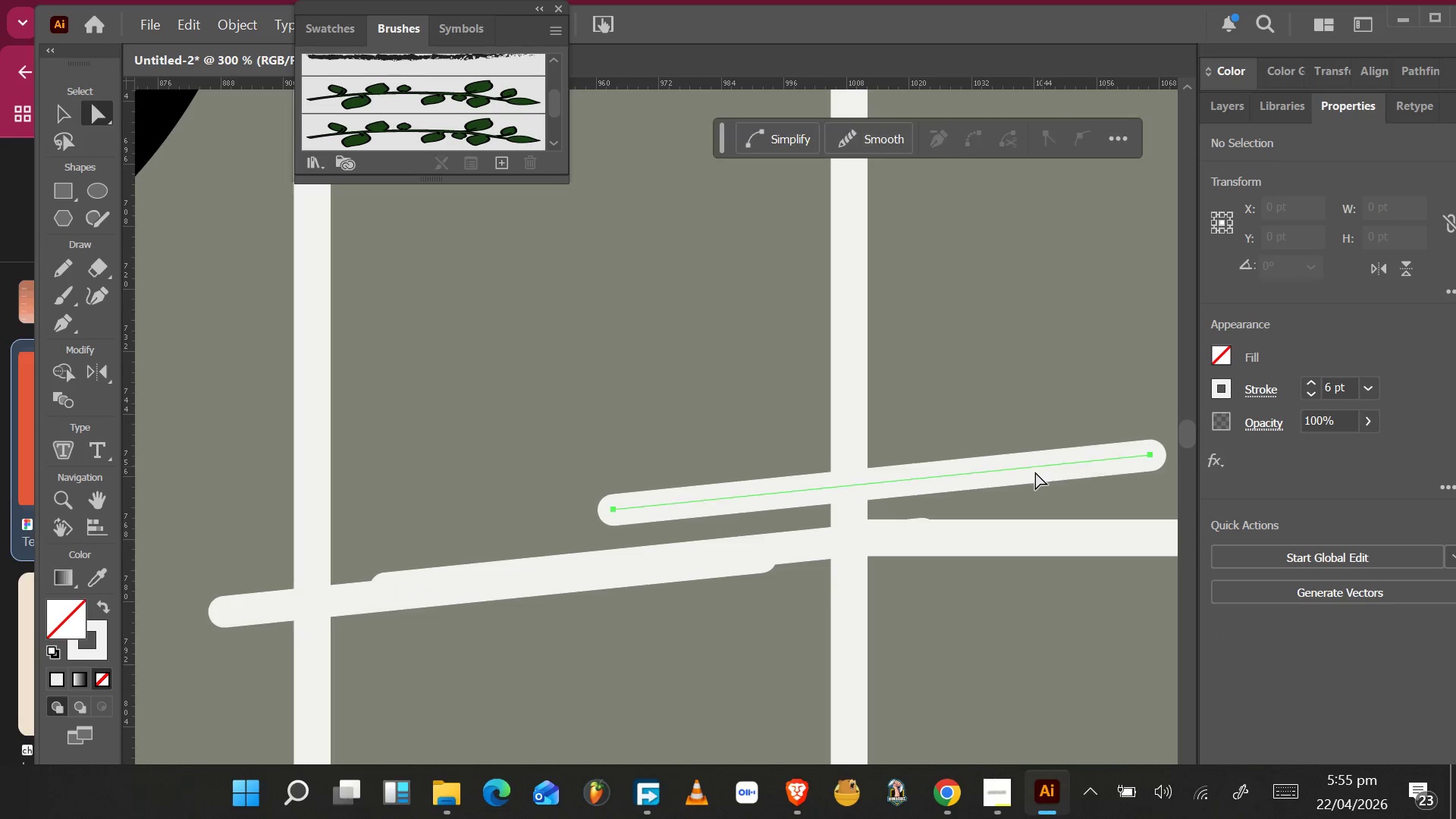 
key(Alt+AltLeft)
 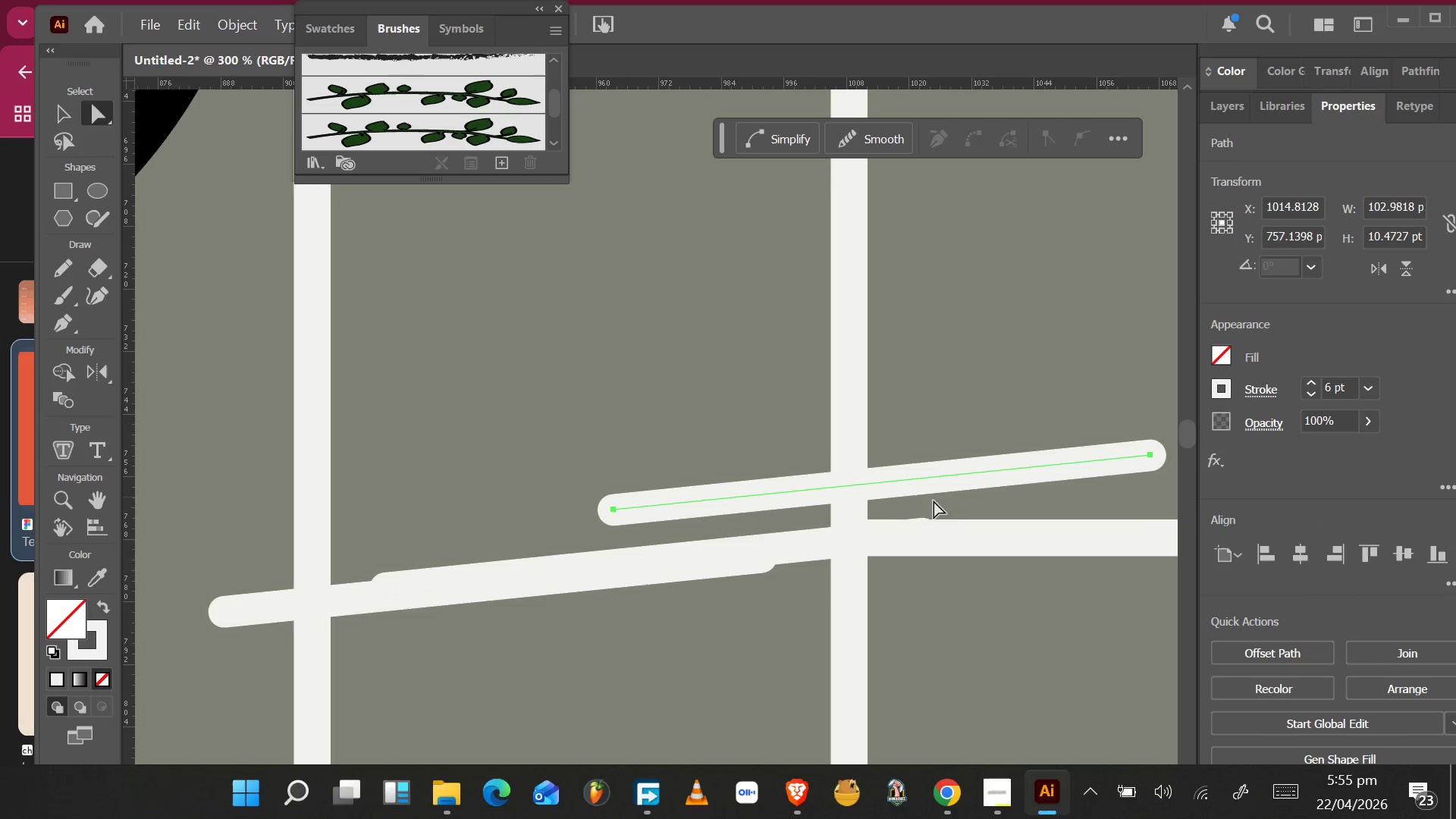 
hold_key(key=AltLeft, duration=0.64)
scroll: coordinate [908, 513], scroll_direction: down, amount: 4.0
 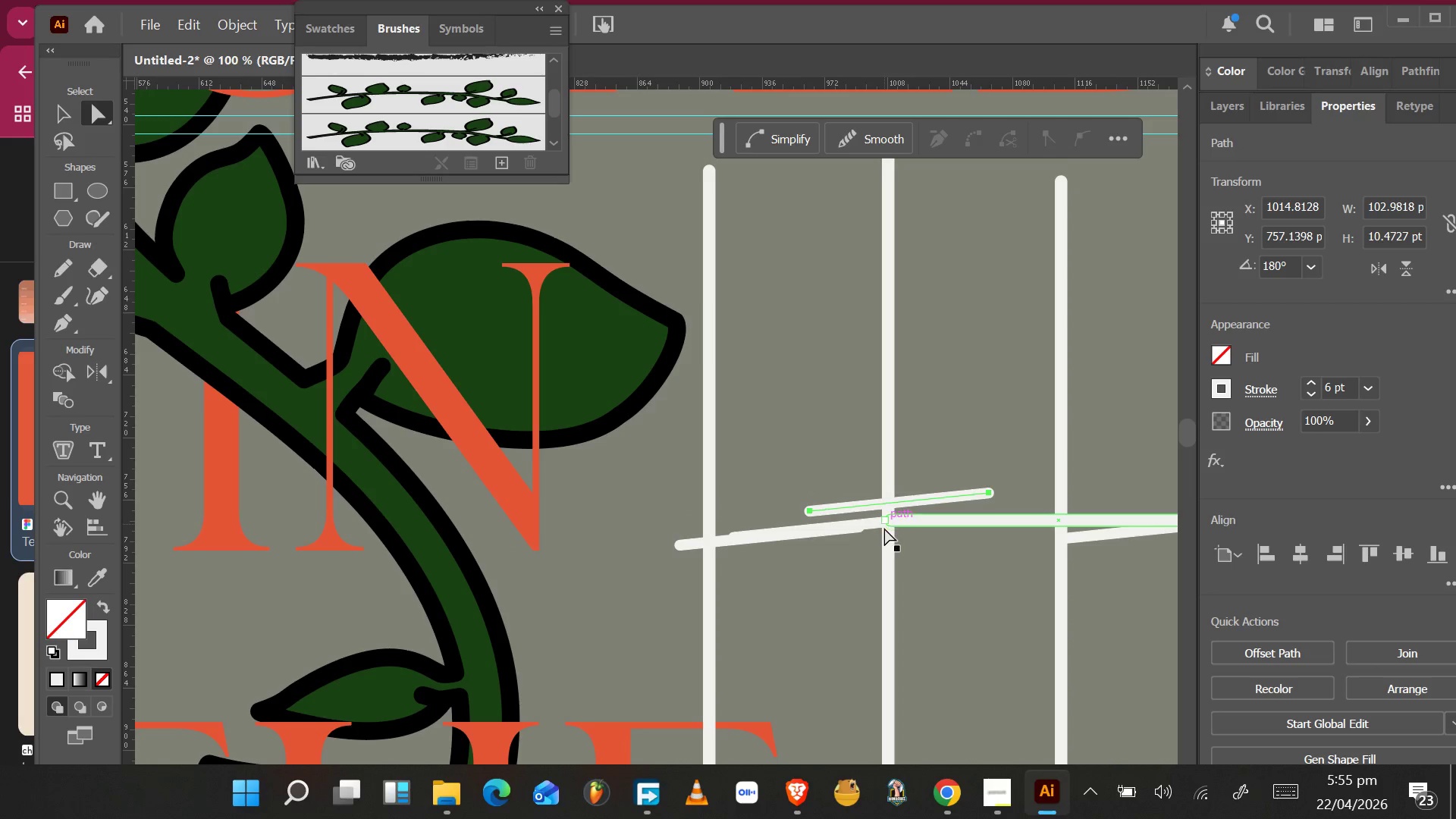 
hold_key(key=AltLeft, duration=0.34)
scroll: coordinate [890, 534], scroll_direction: down, amount: 2.0
 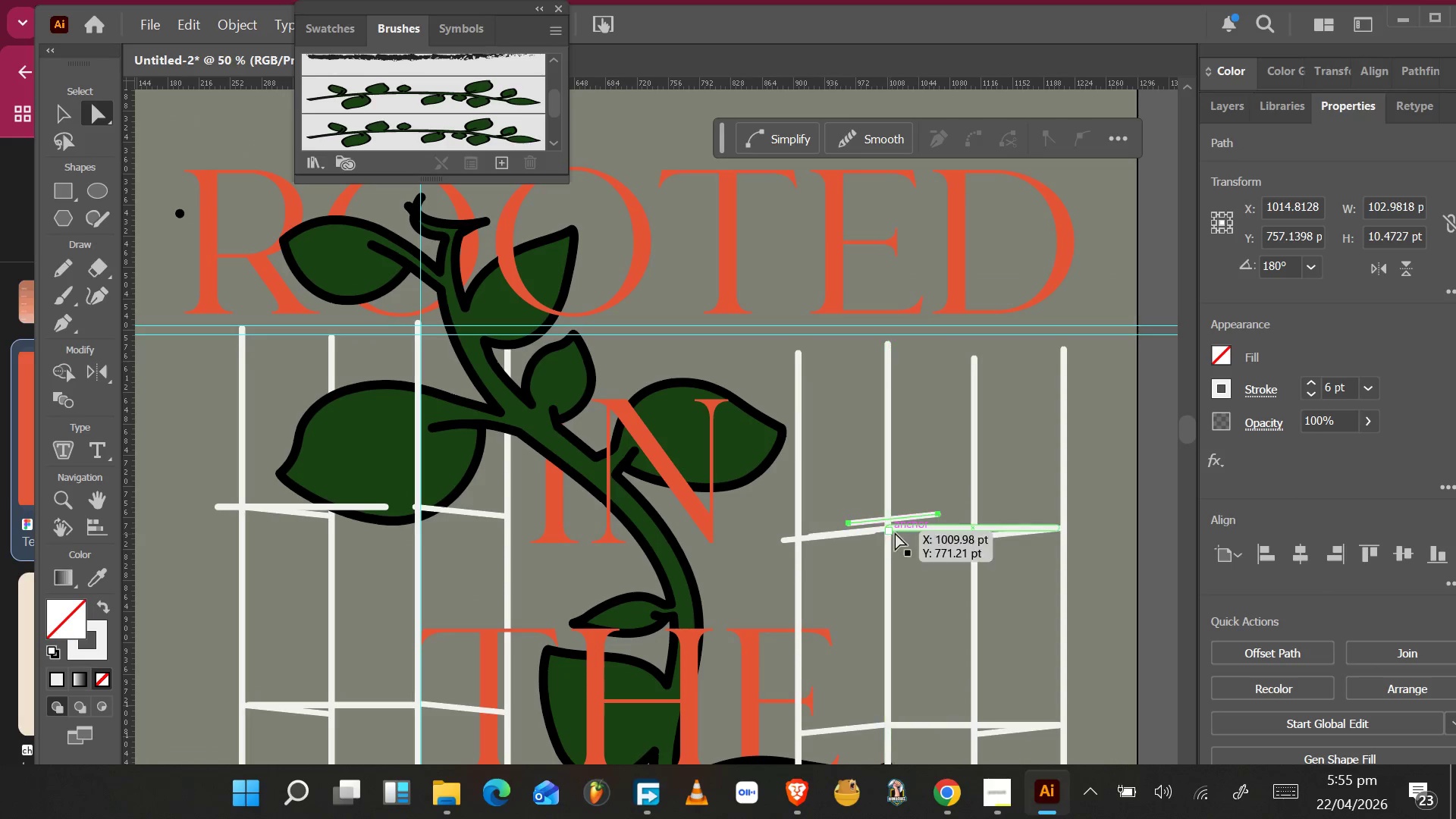 
hold_key(key=AltLeft, duration=0.48)
scroll: coordinate [904, 533], scroll_direction: up, amount: 2.0
 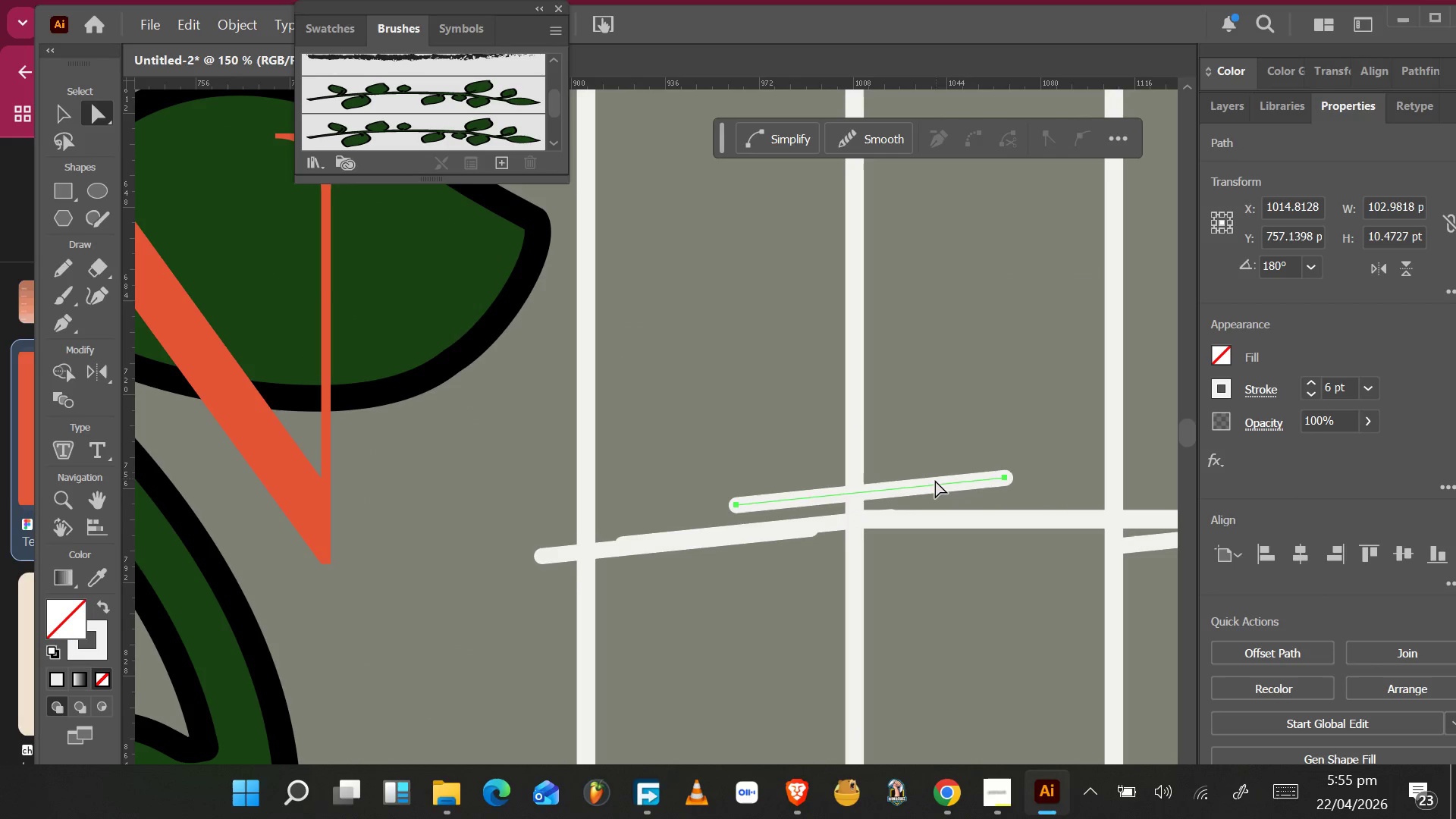 
left_click_drag(start_coordinate=[927, 487], to_coordinate=[1051, 475])
 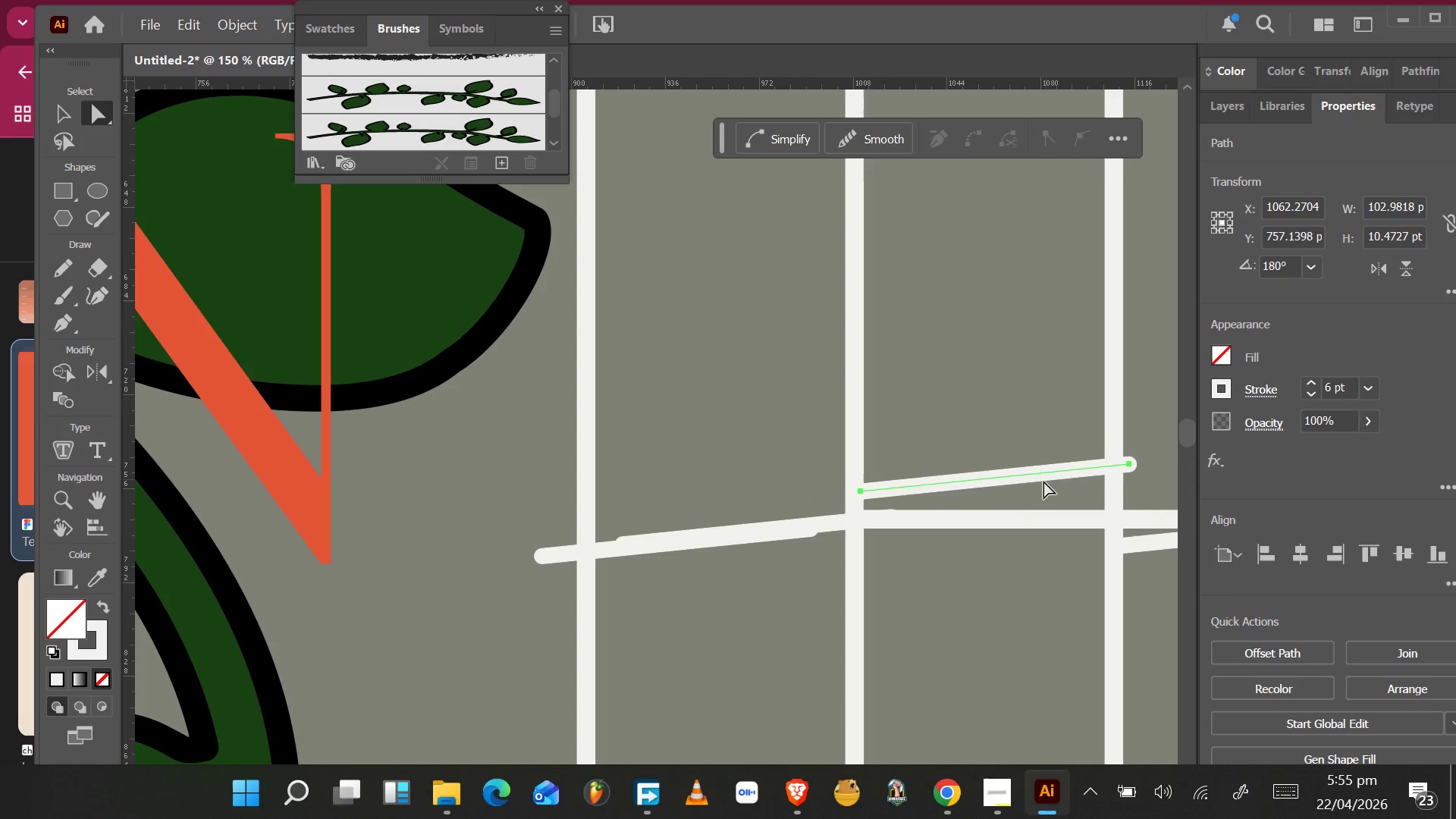 
hold_key(key=AltLeft, duration=0.64)
scroll: coordinate [1039, 491], scroll_direction: down, amount: 4.0
 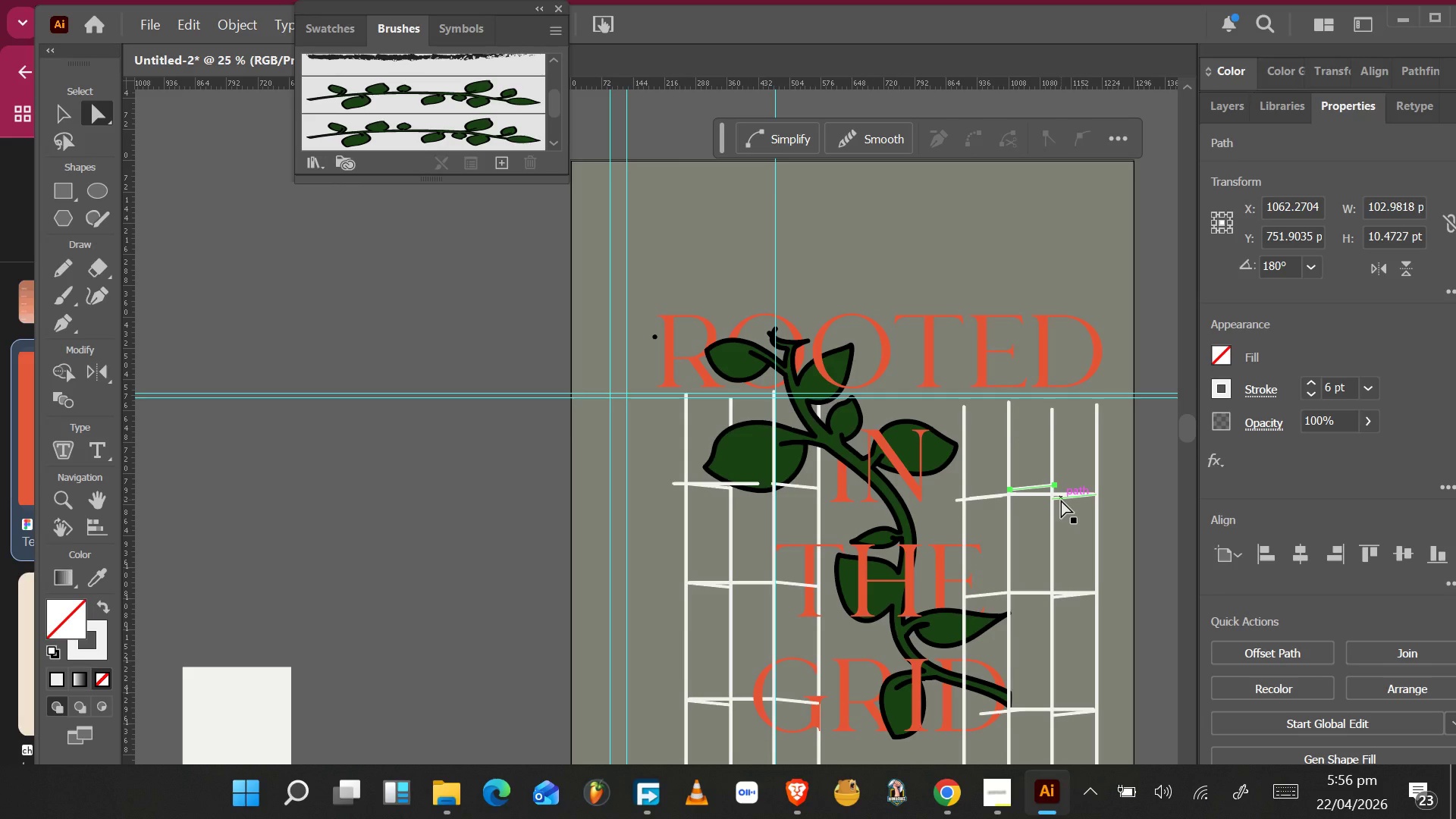 
wait(29.03)
 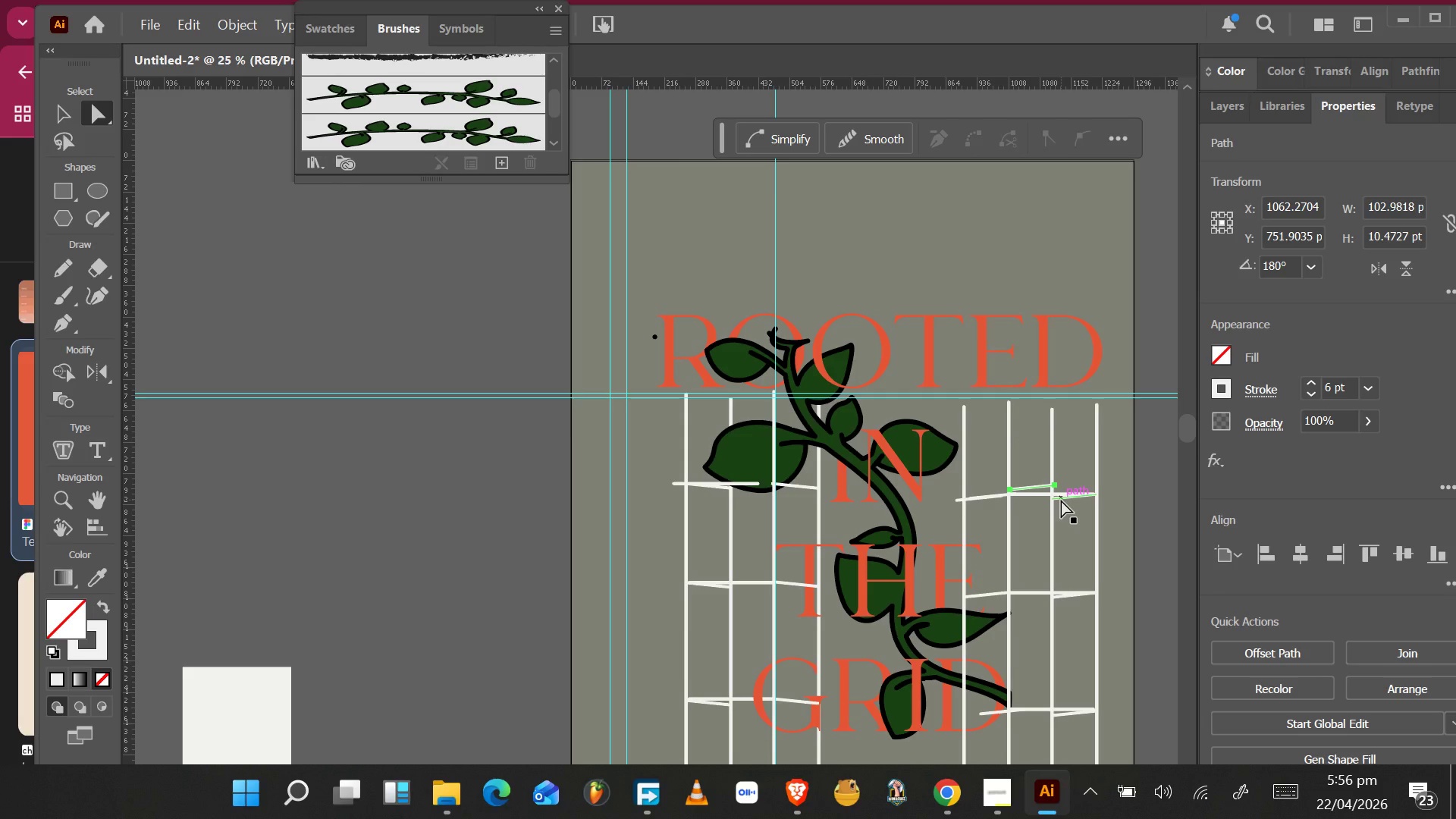 
hold_key(key=AltLeft, duration=0.91)
scroll: coordinate [1006, 490], scroll_direction: up, amount: 4.0
 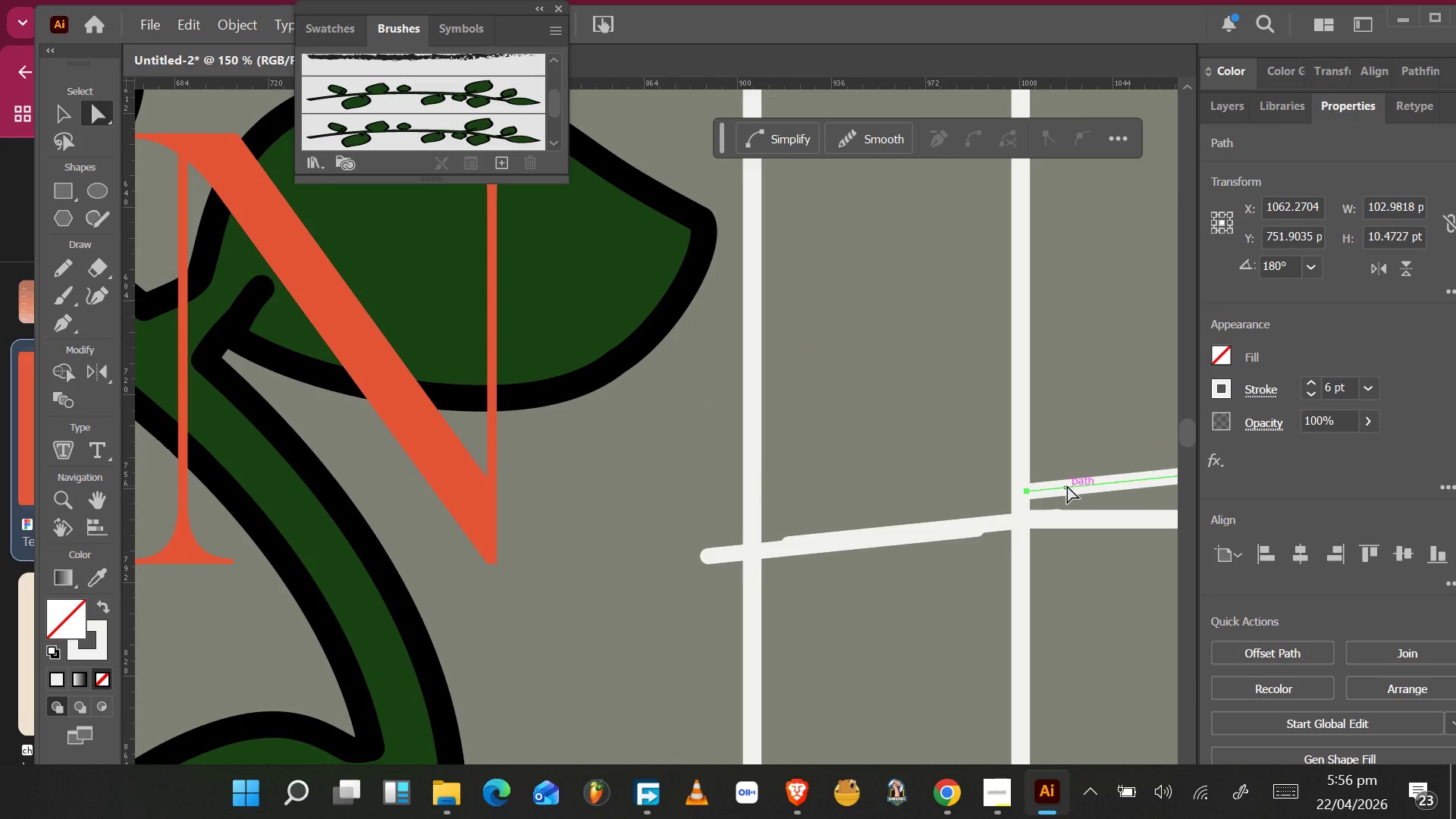 
left_click([1067, 485])
 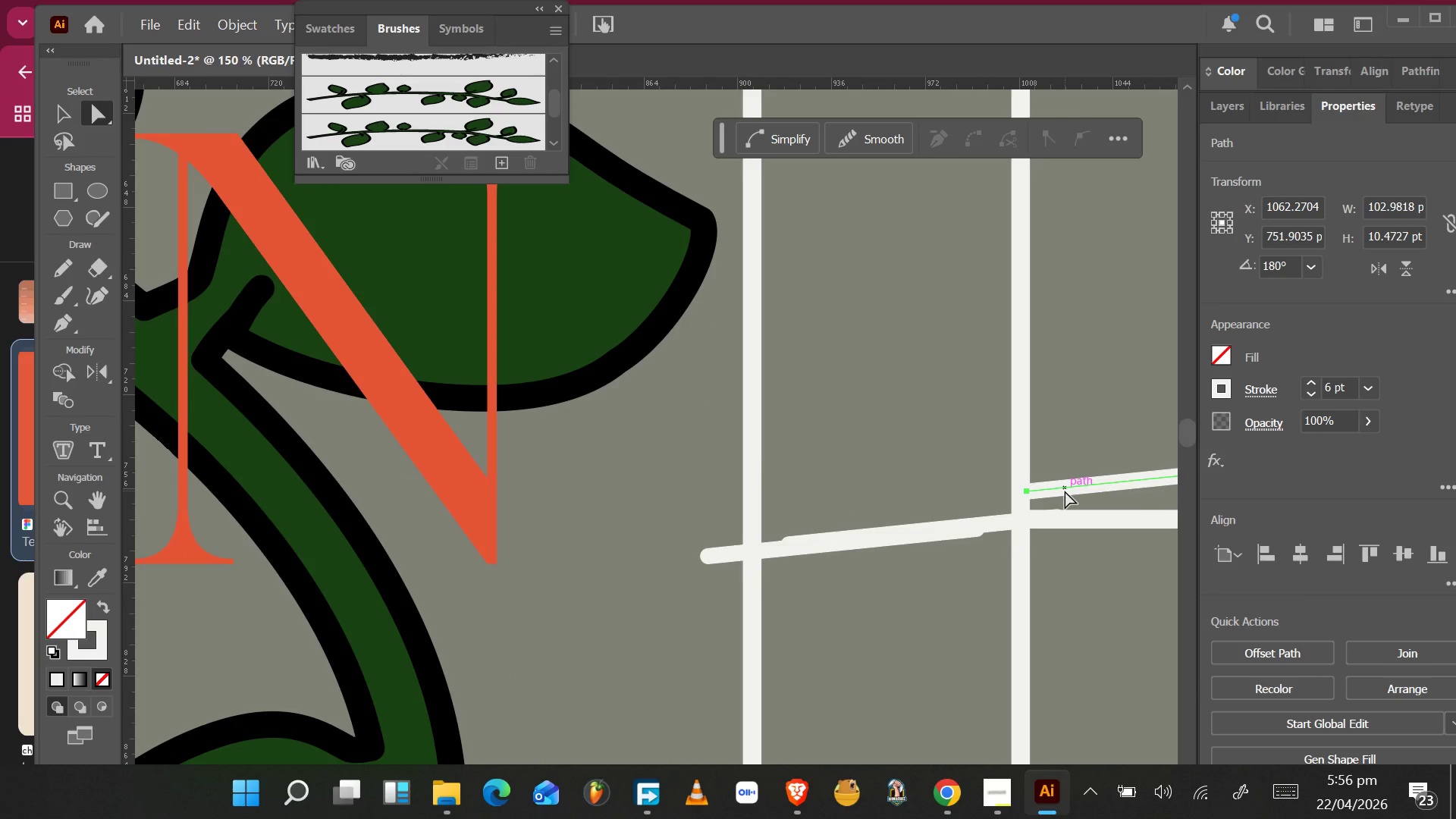 
key(Delete)
 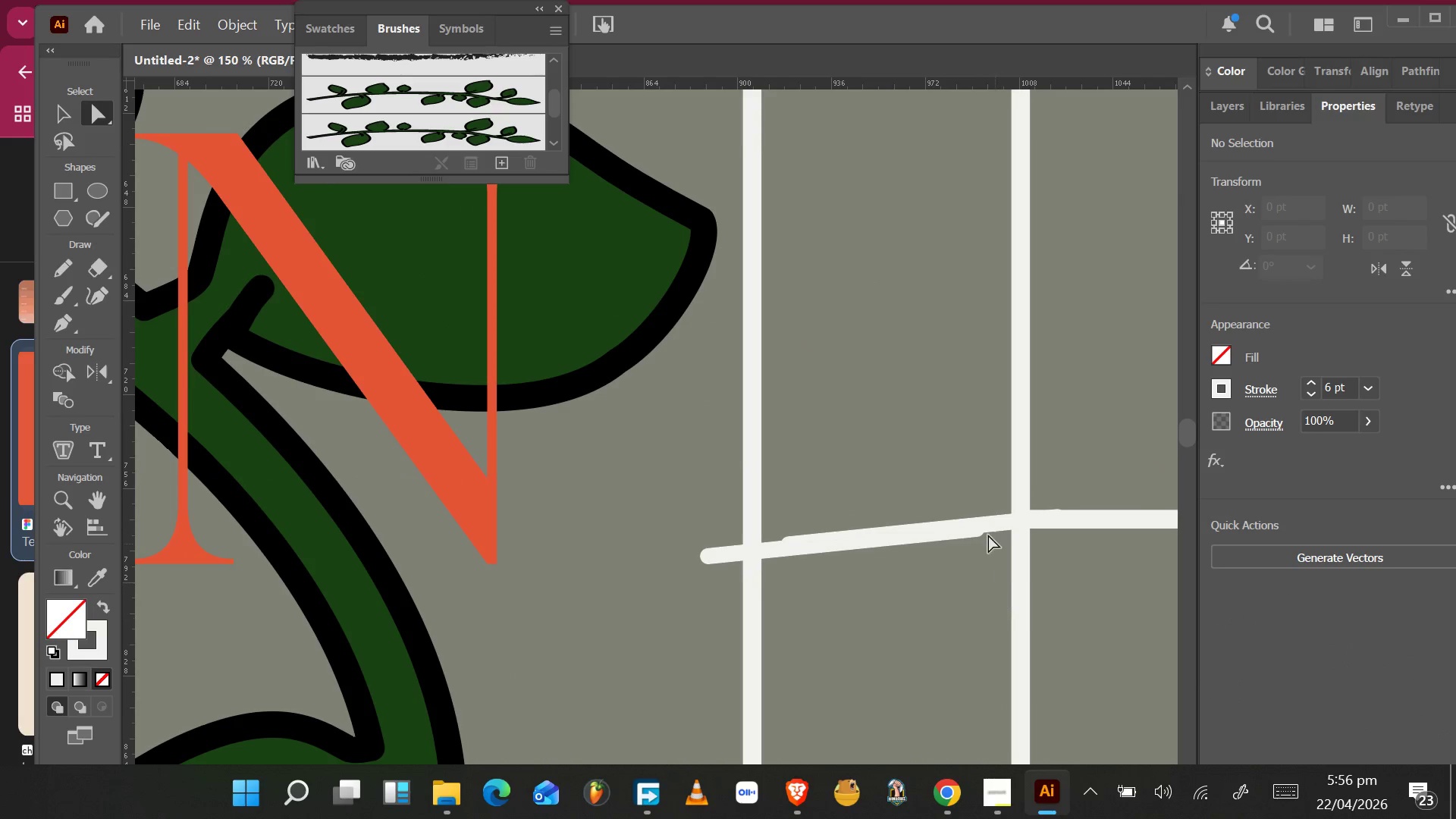 
left_click([979, 522])
 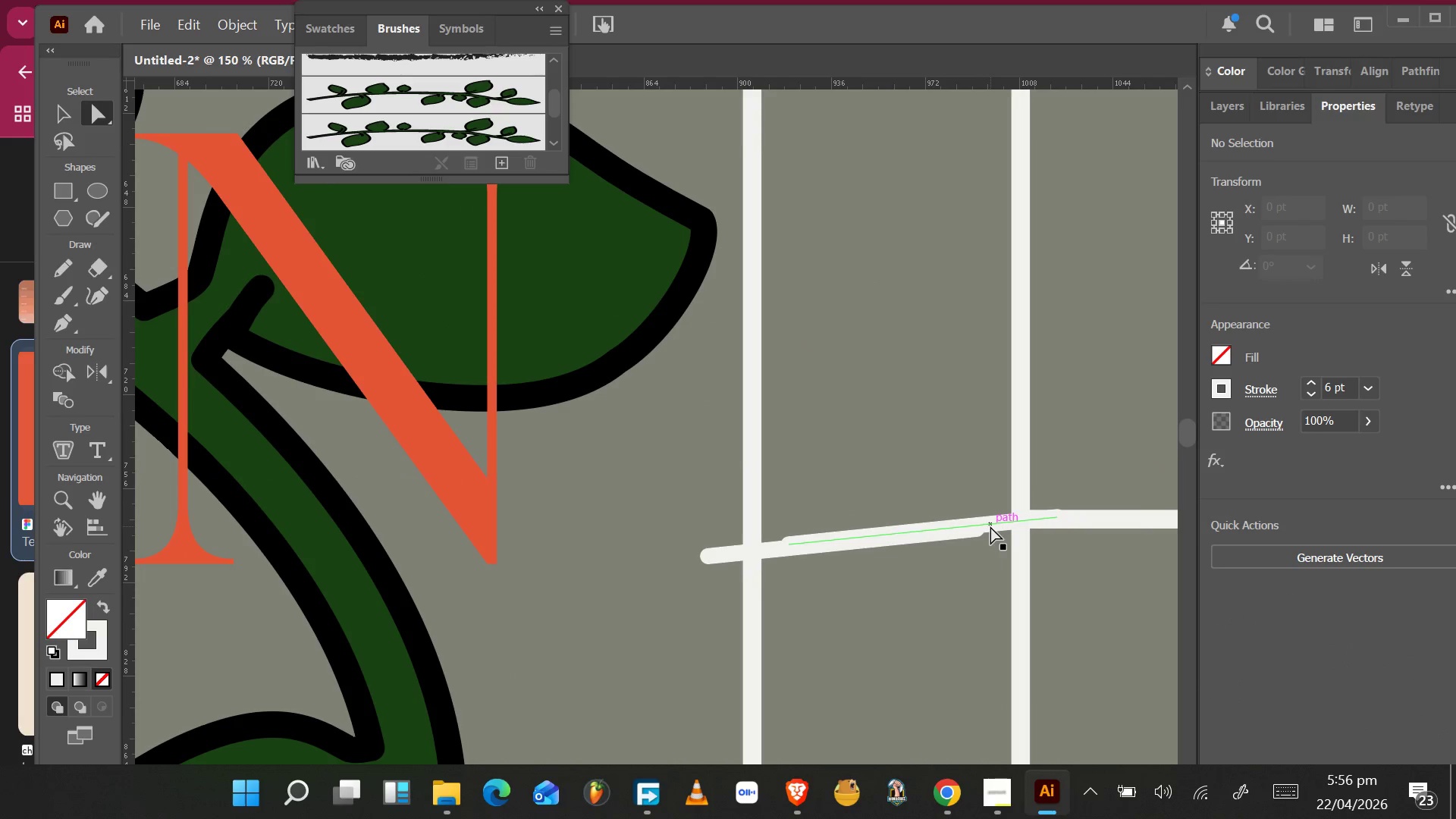 
left_click([991, 525])
 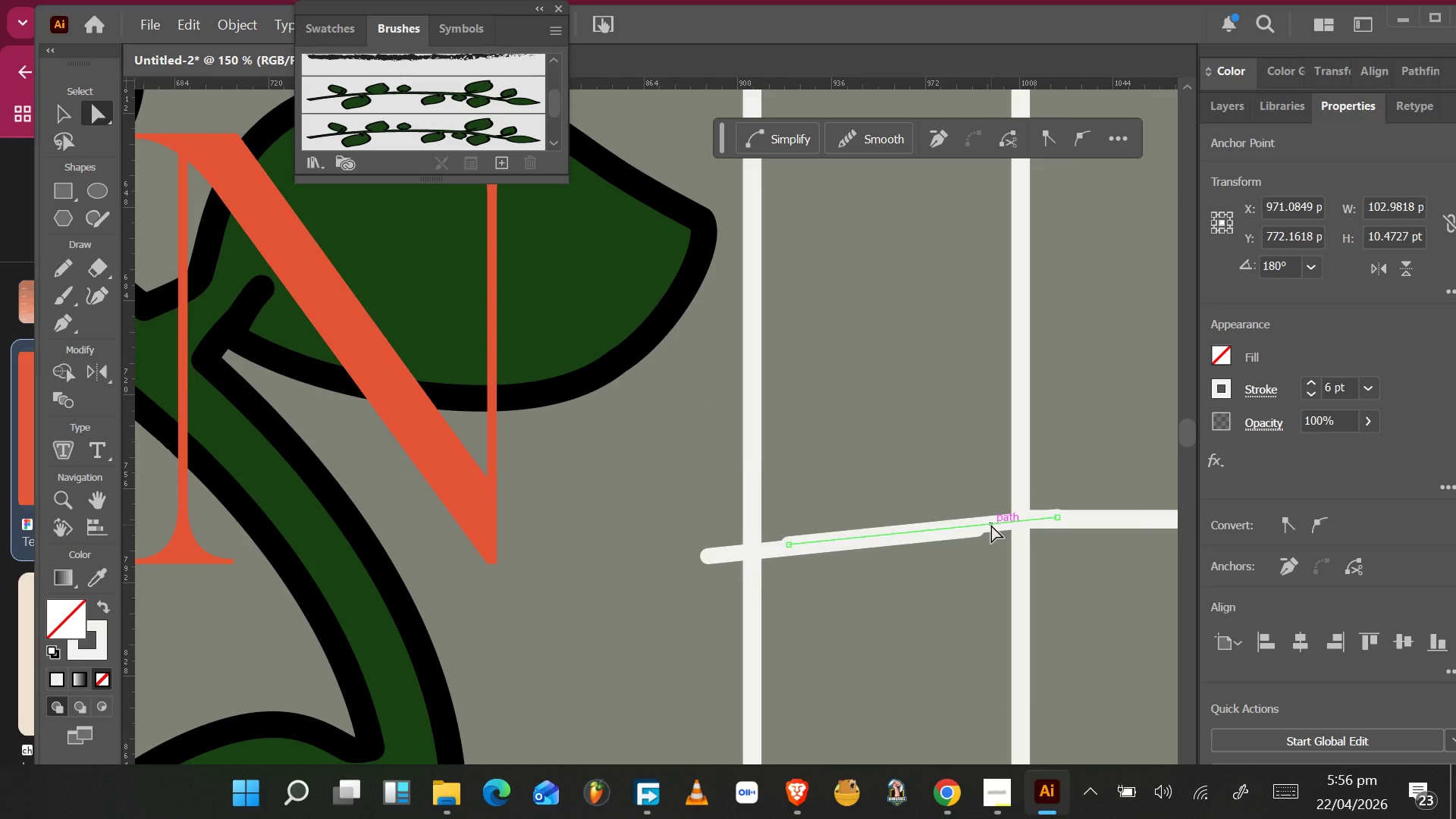 
key(Delete)
 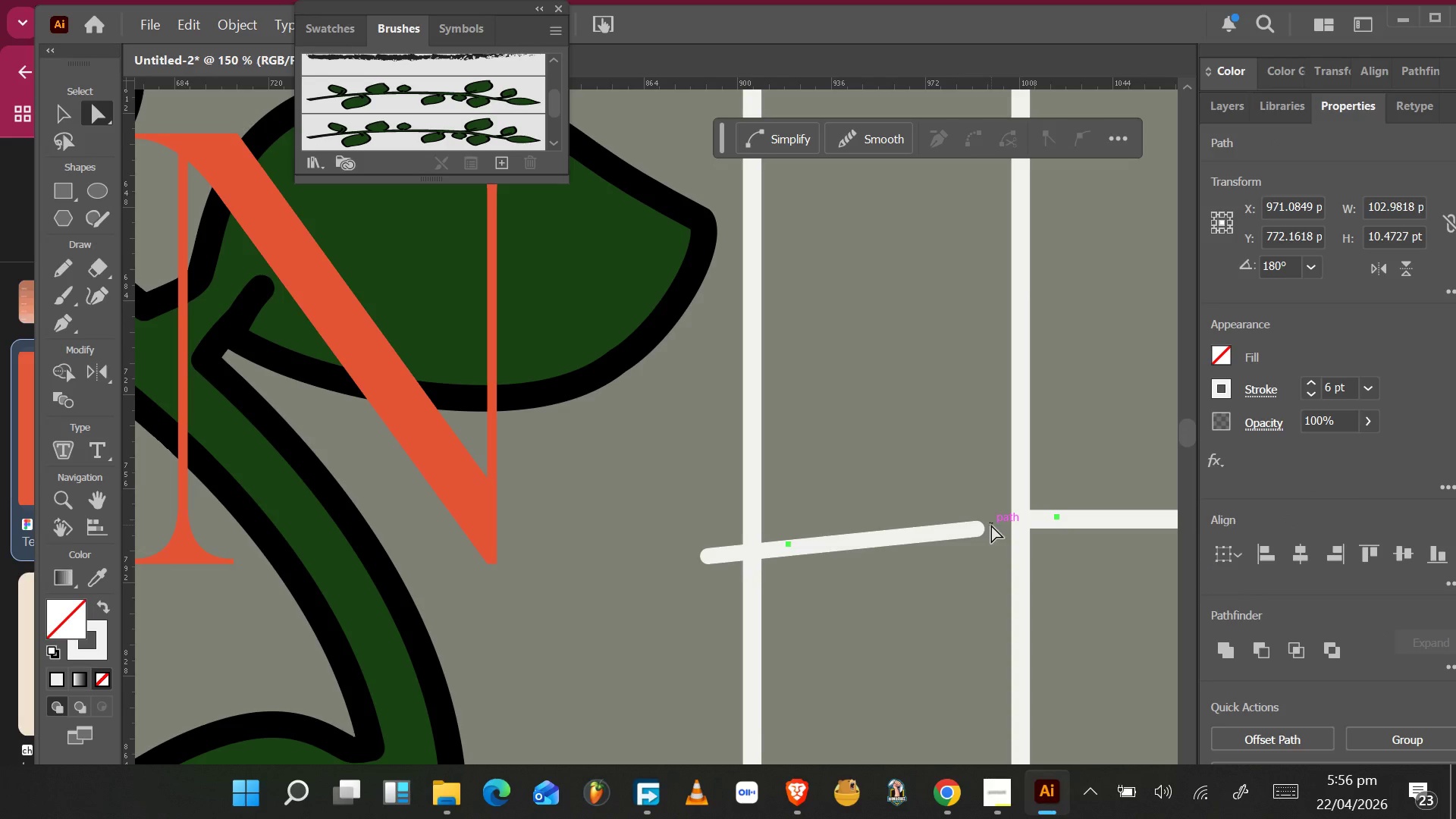 
right_click([991, 525])
 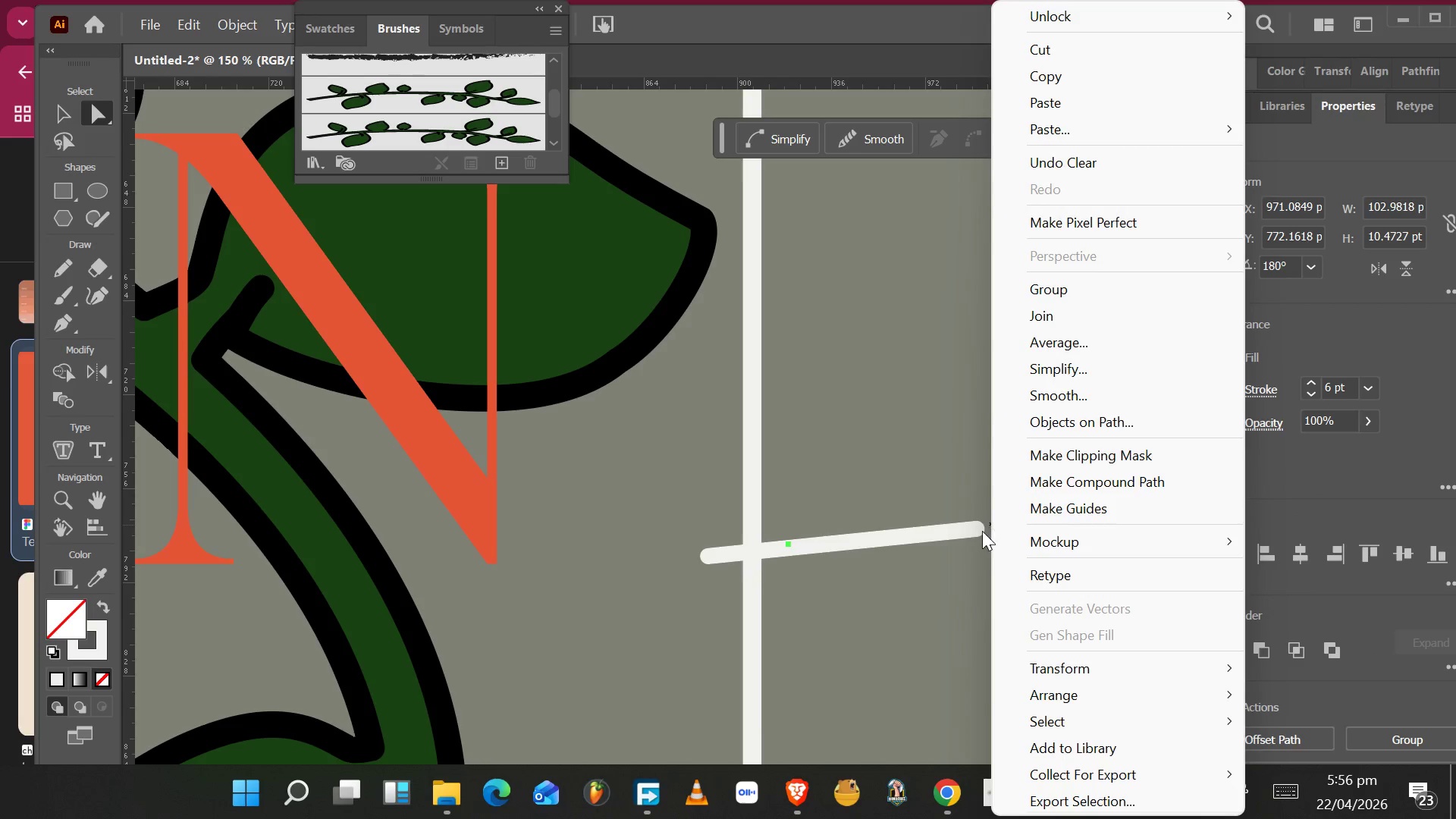 
left_click([961, 532])
 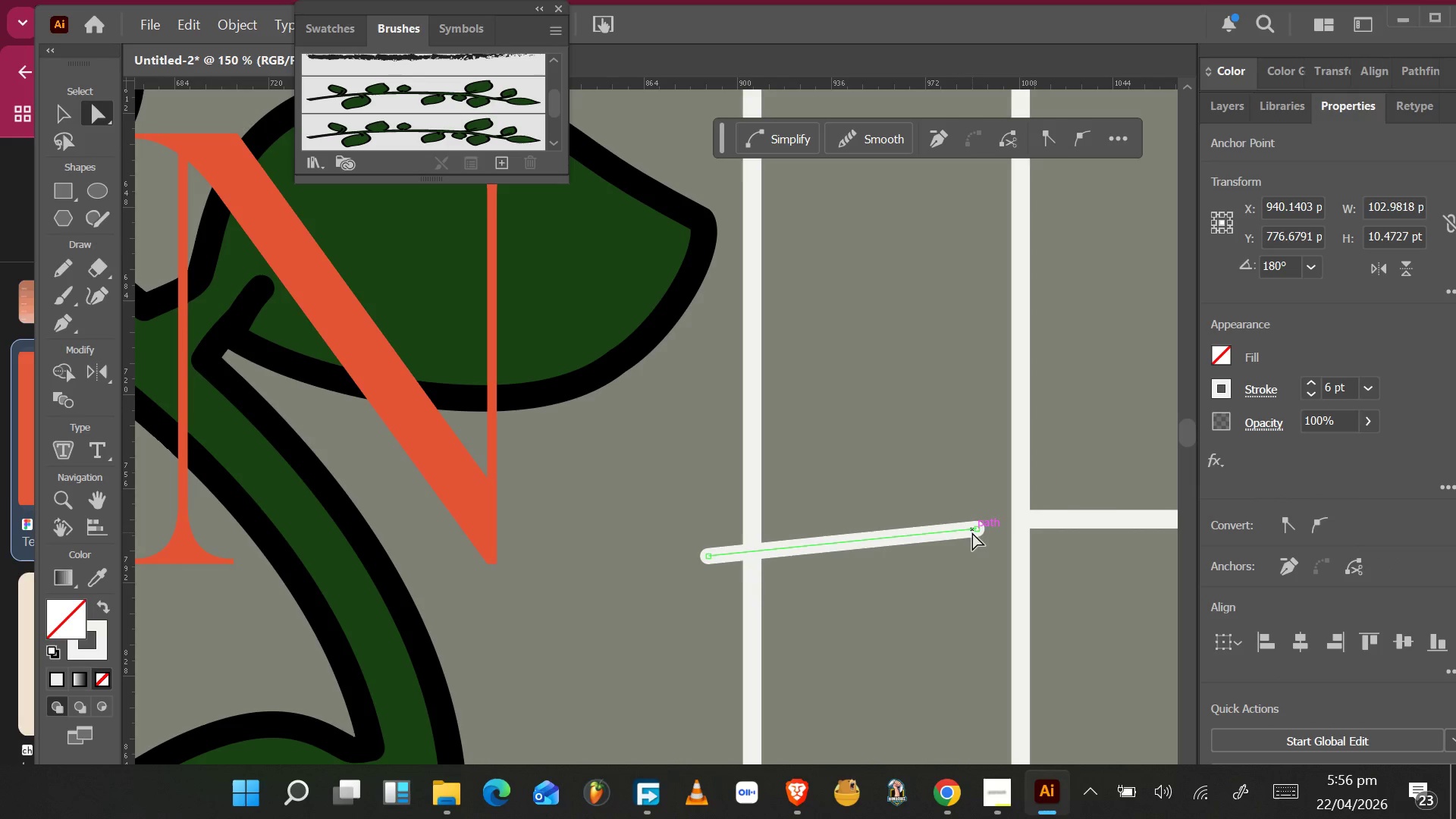 
left_click_drag(start_coordinate=[955, 534], to_coordinate=[994, 525])
 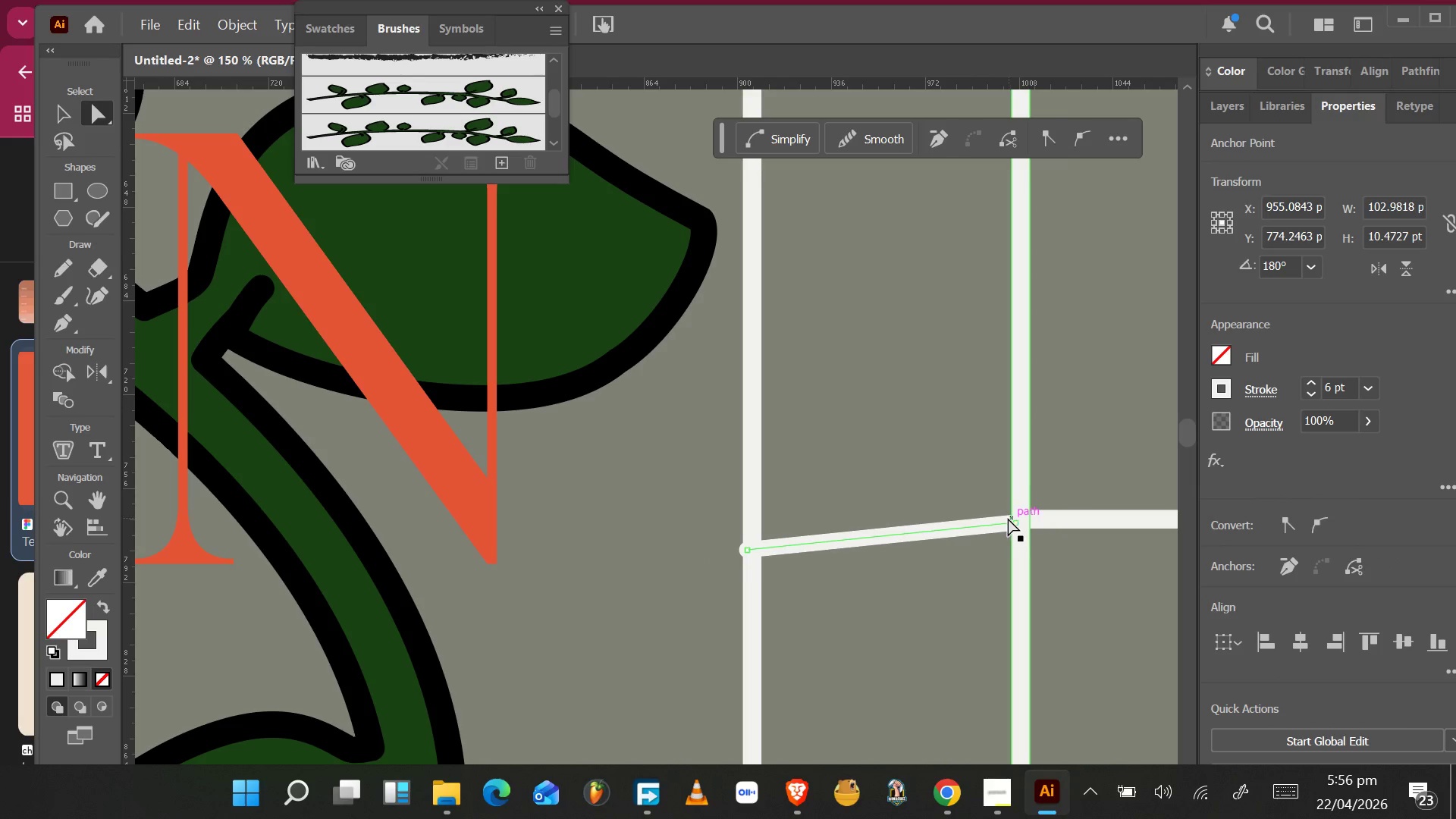 
hold_key(key=AltLeft, duration=0.52)
scroll: coordinate [1006, 519], scroll_direction: up, amount: 4.0
 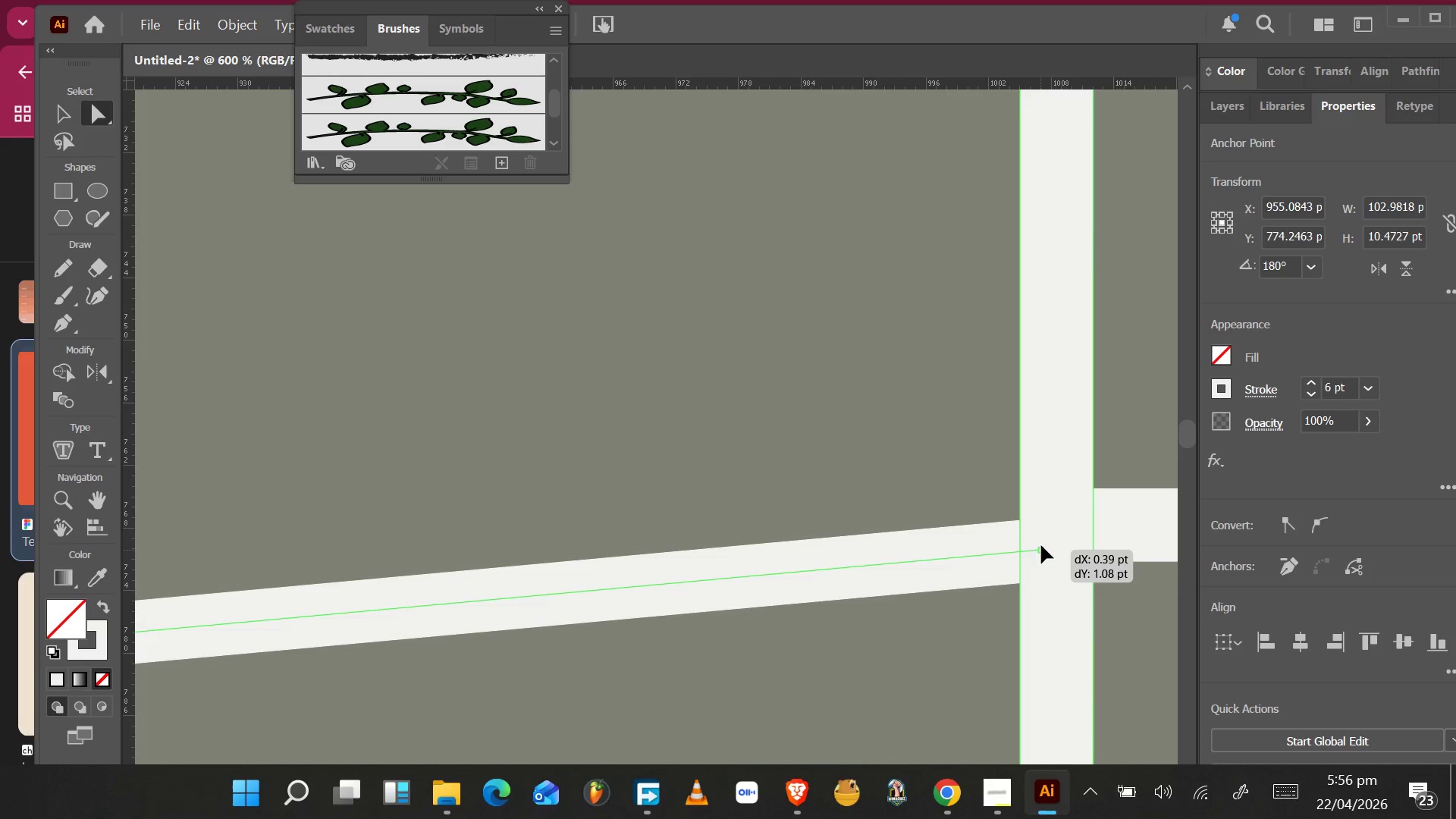 
wait(9.51)
 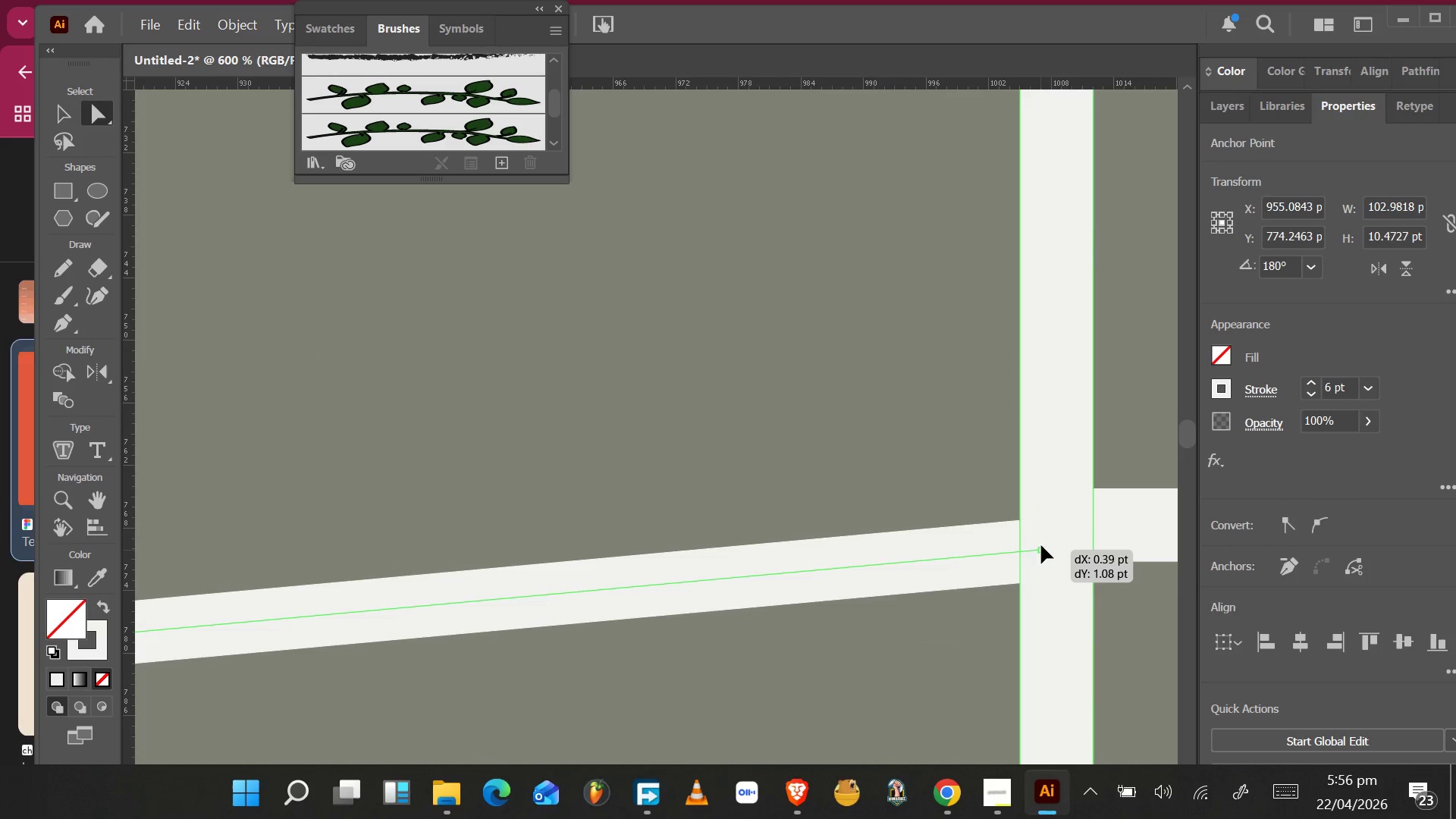 
hold_key(key=AltLeft, duration=0.81)
scroll: coordinate [1029, 547], scroll_direction: down, amount: 3.0
 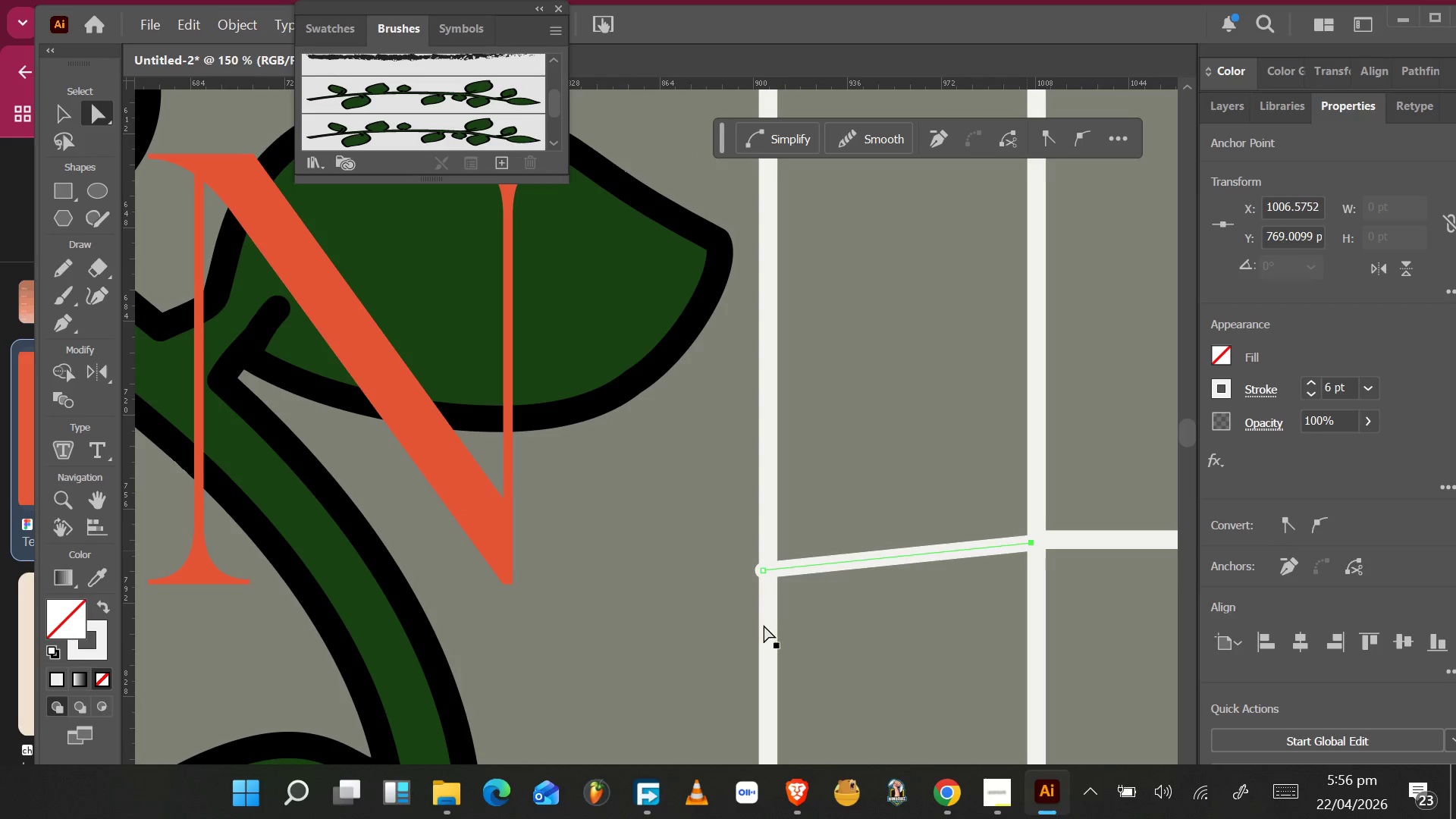 
hold_key(key=AltLeft, duration=0.89)
scroll: coordinate [759, 568], scroll_direction: up, amount: 5.0
 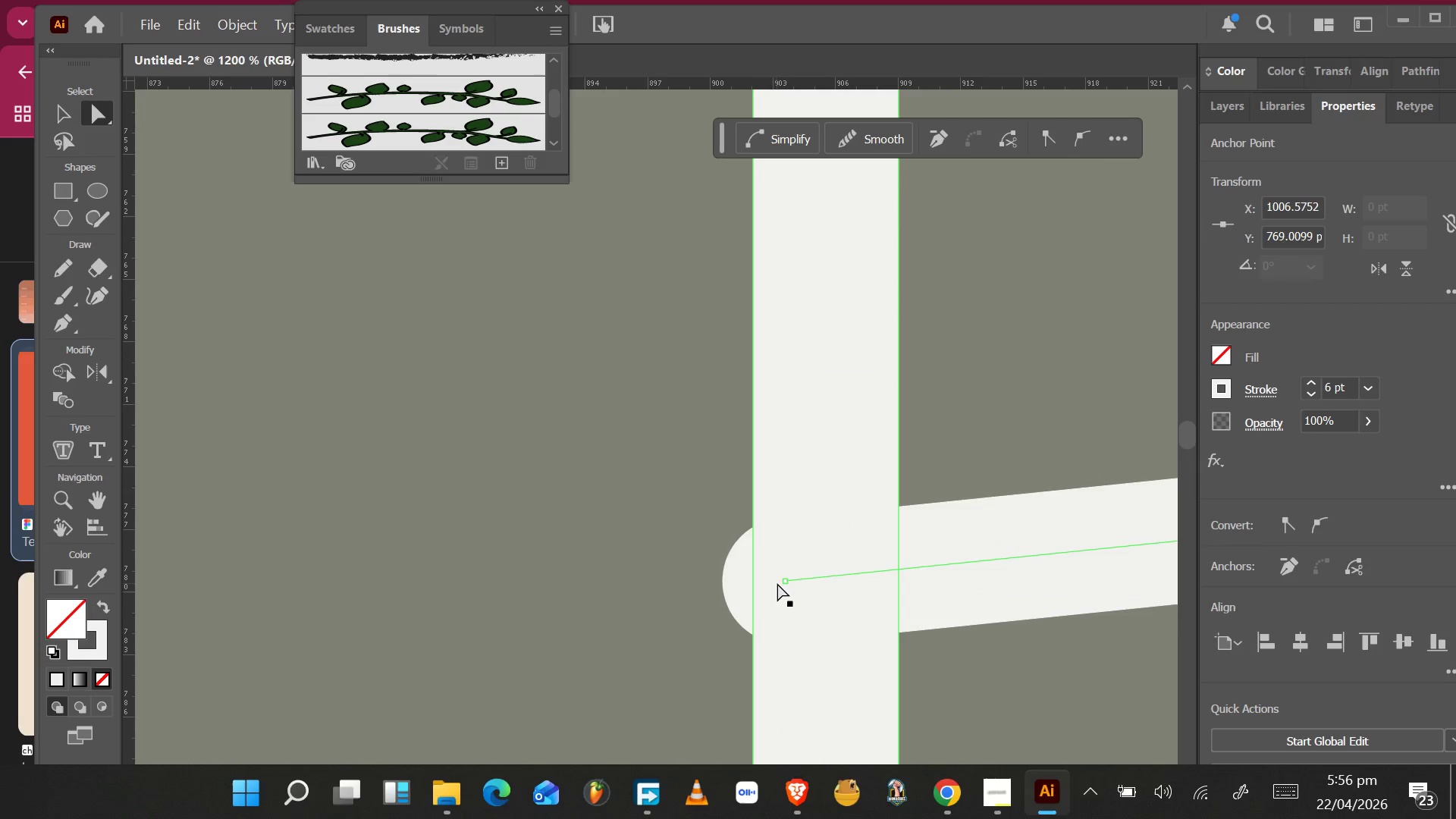 
left_click([783, 583])
 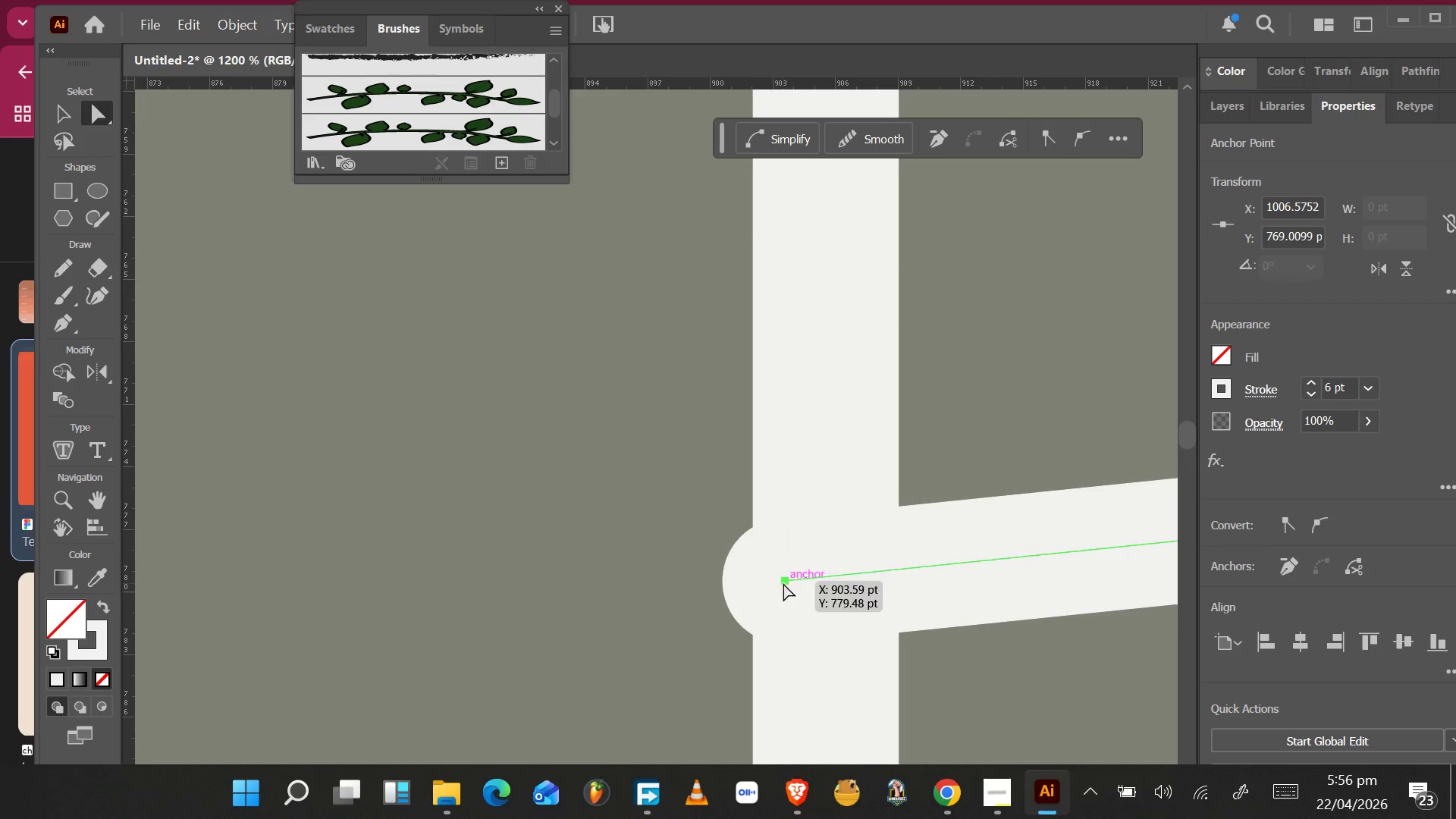 
left_click_drag(start_coordinate=[783, 583], to_coordinate=[808, 479])
 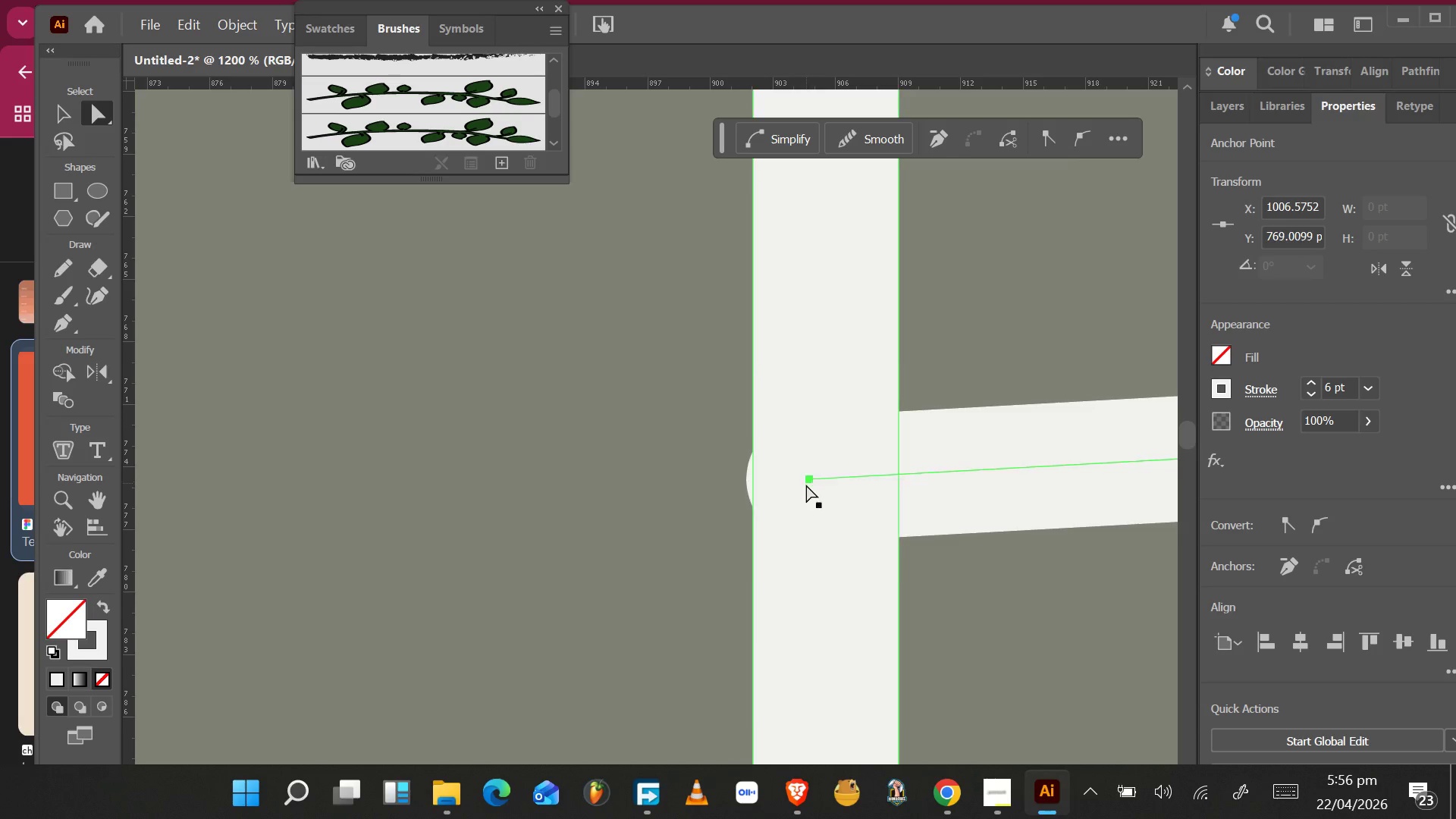 
hold_key(key=AltLeft, duration=1.55)
scroll: coordinate [815, 530], scroll_direction: down, amount: 4.0
 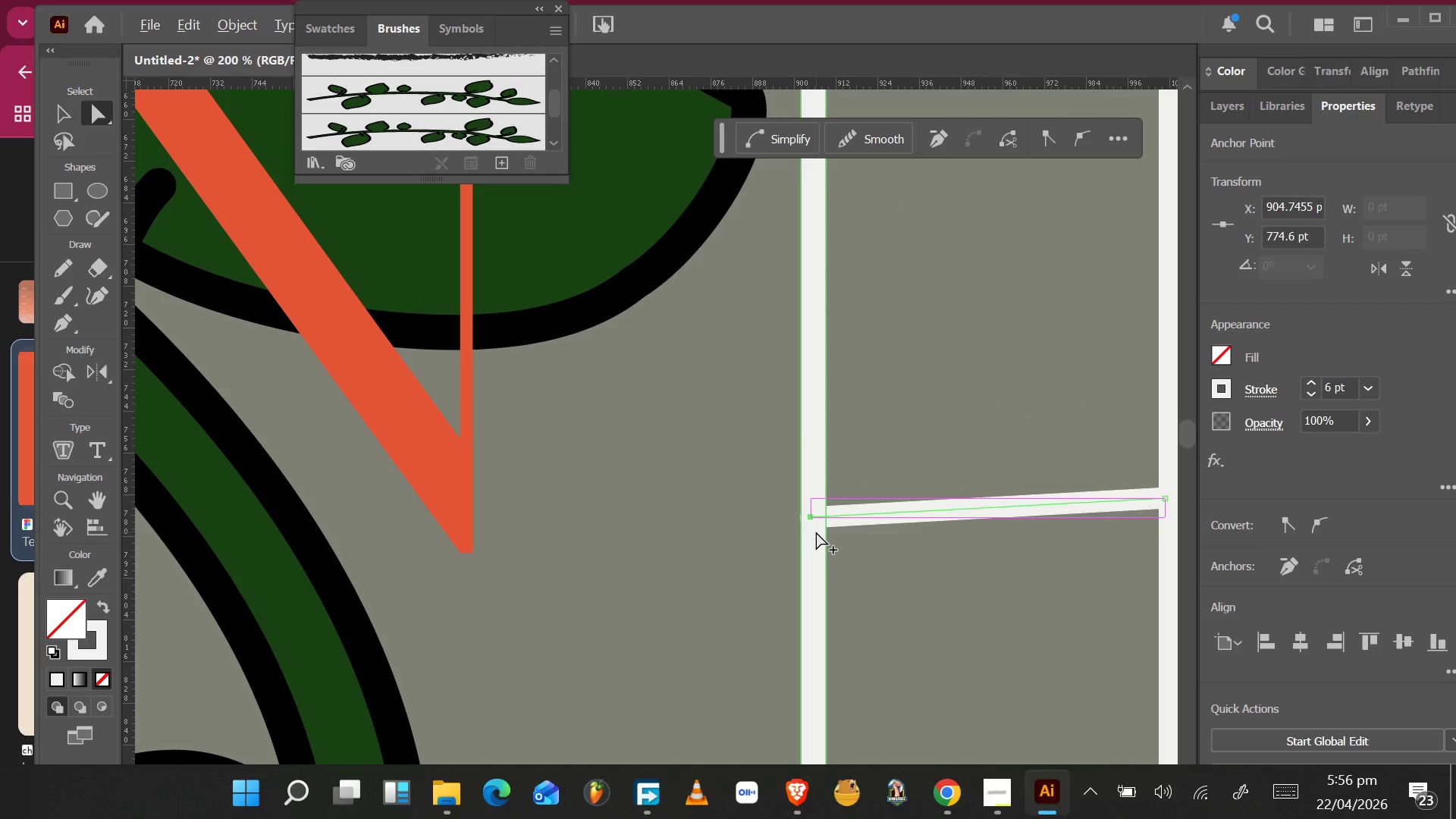 
hold_key(key=AltLeft, duration=1.06)
scroll: coordinate [816, 545], scroll_direction: down, amount: 6.0
 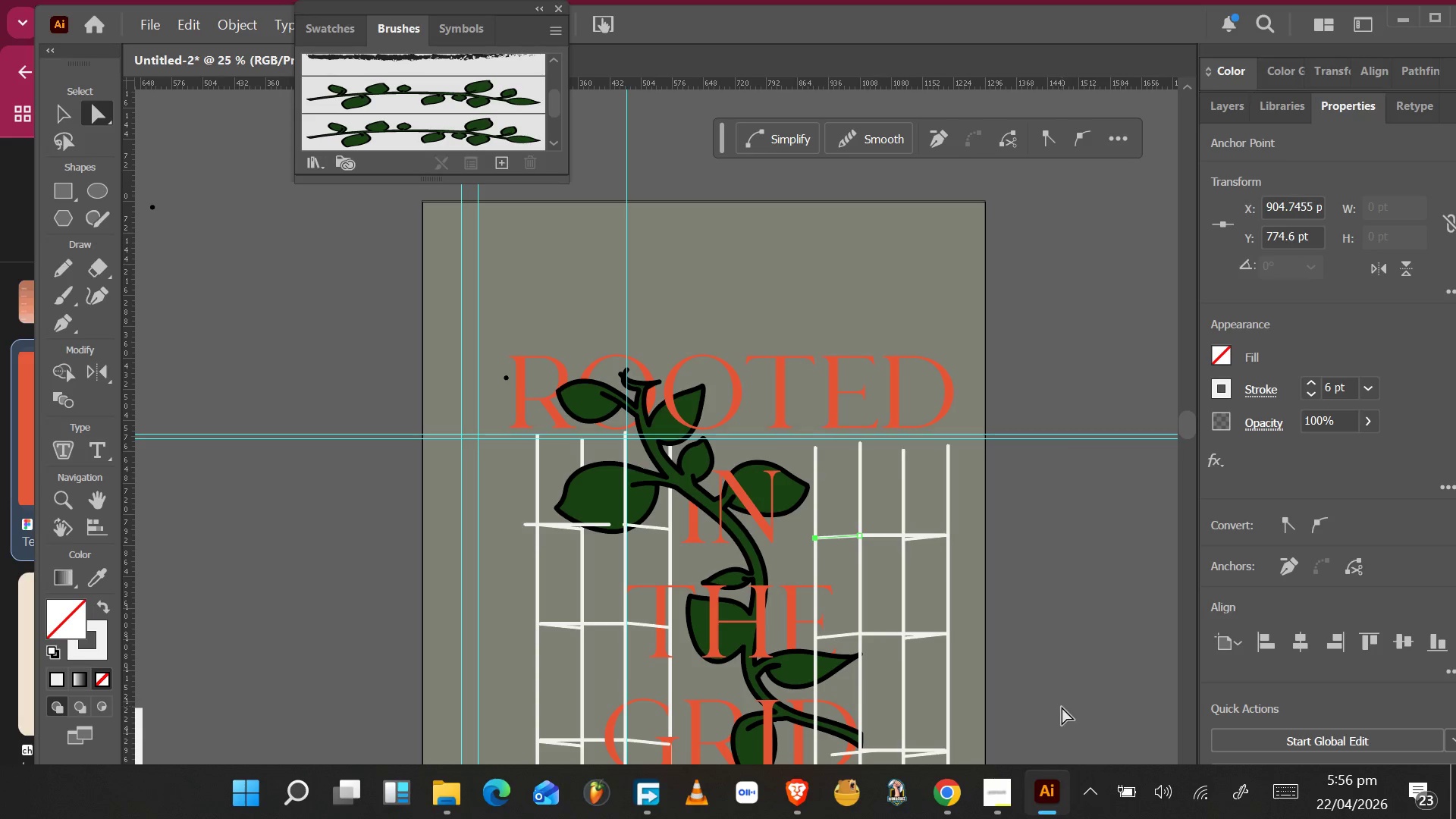 
wait(17.43)
 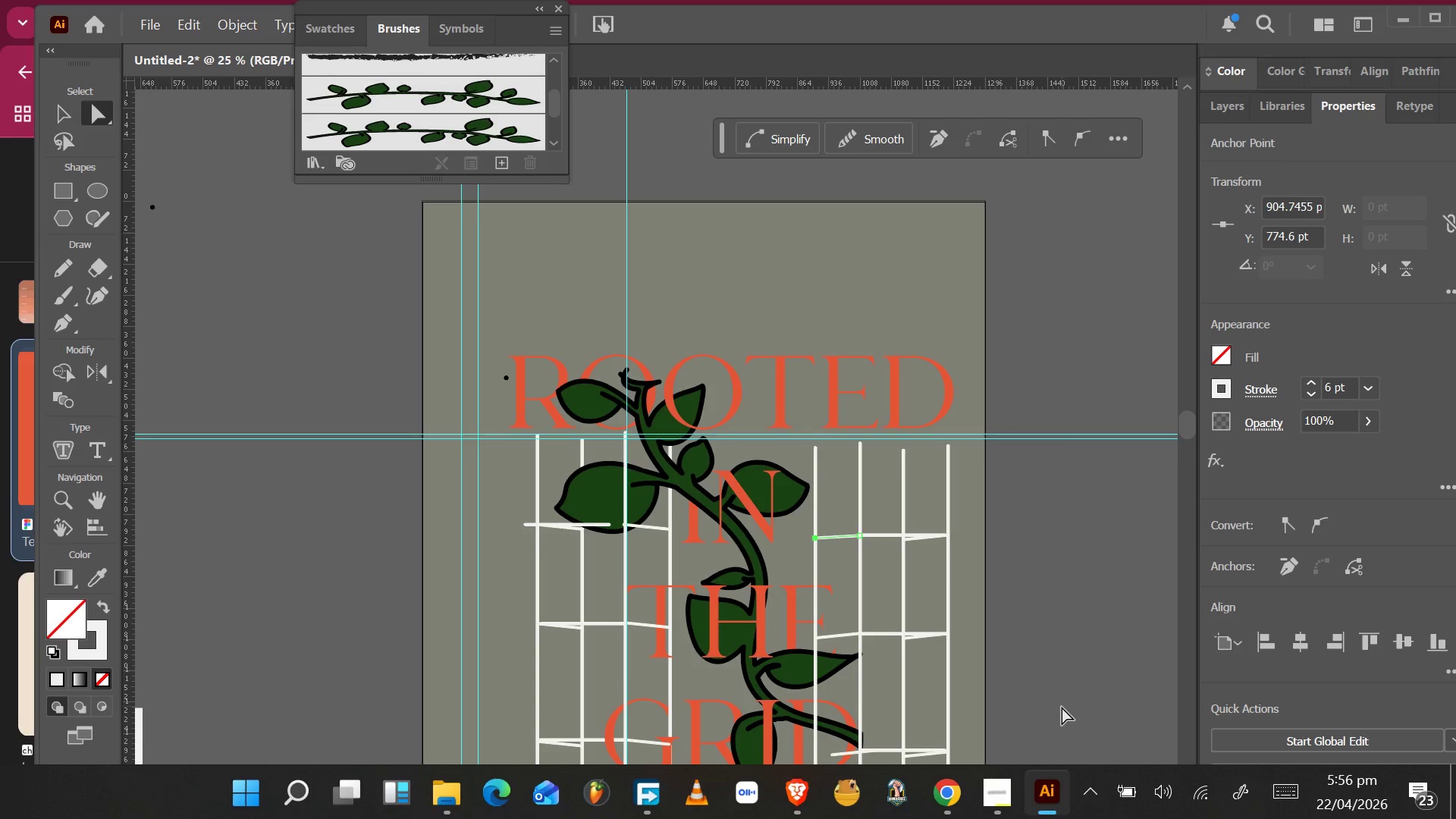 
scroll: coordinate [883, 479], scroll_direction: down, amount: 7.0
 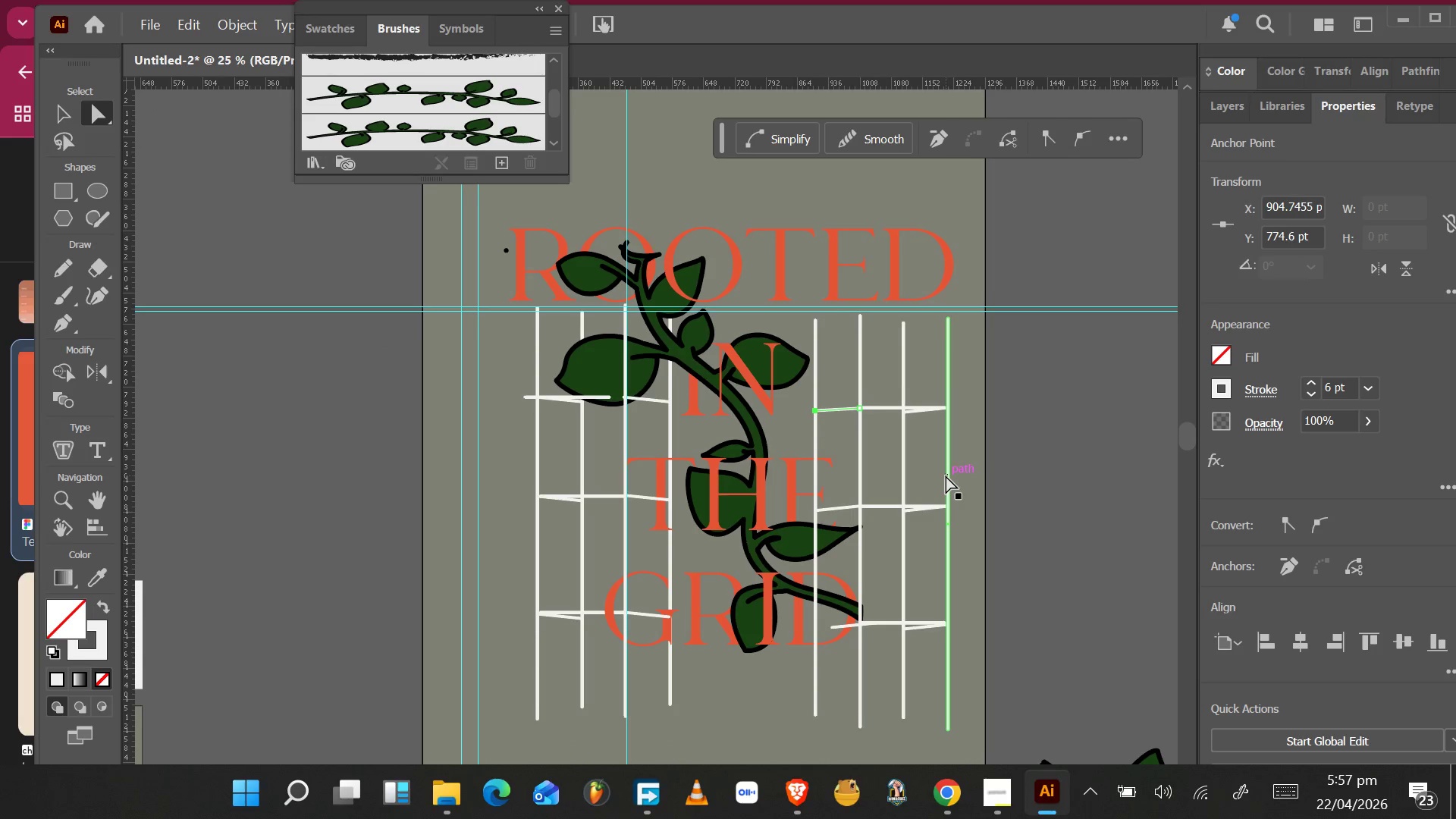 
left_click([914, 513])
 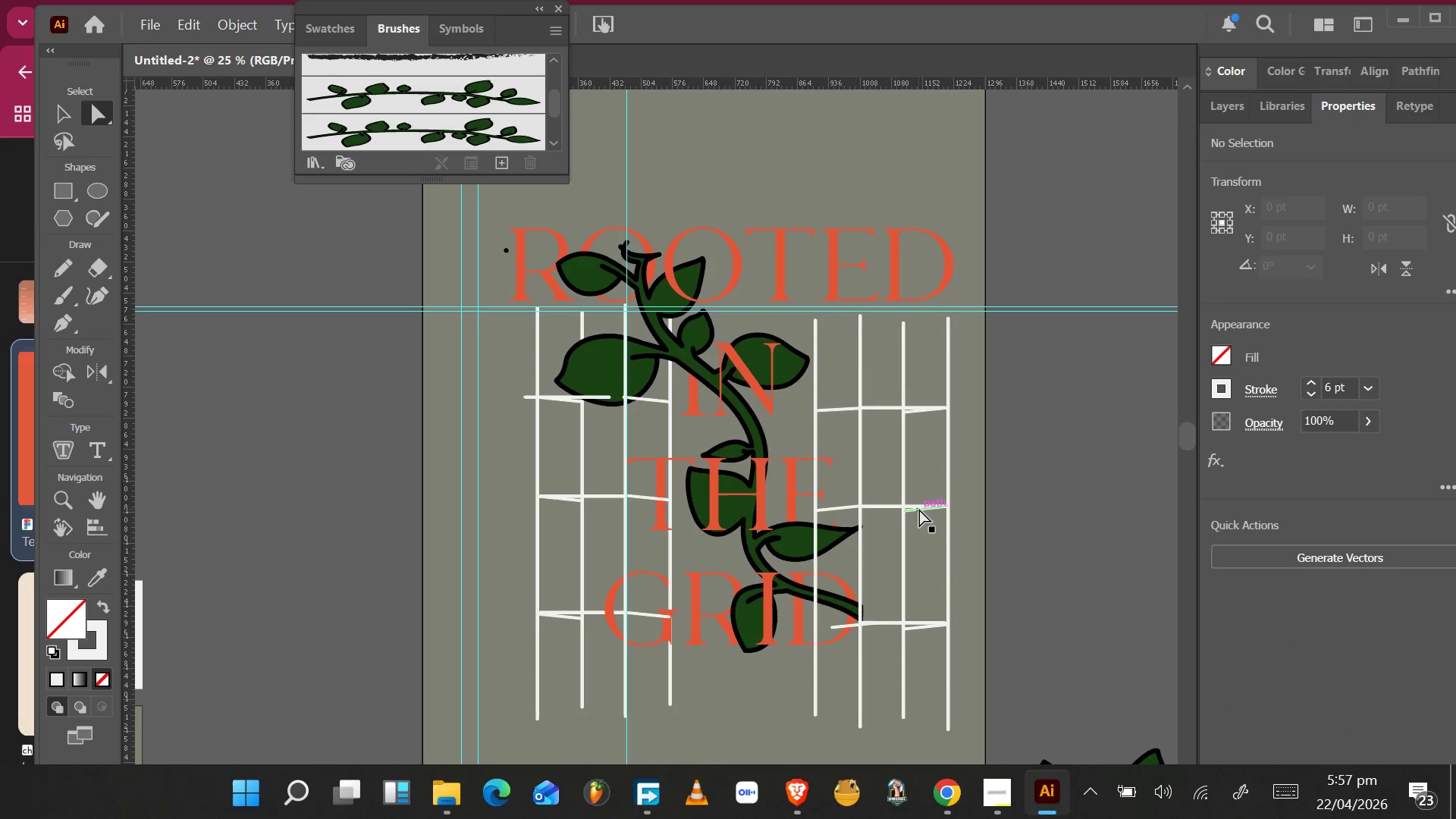 
left_click([919, 509])
 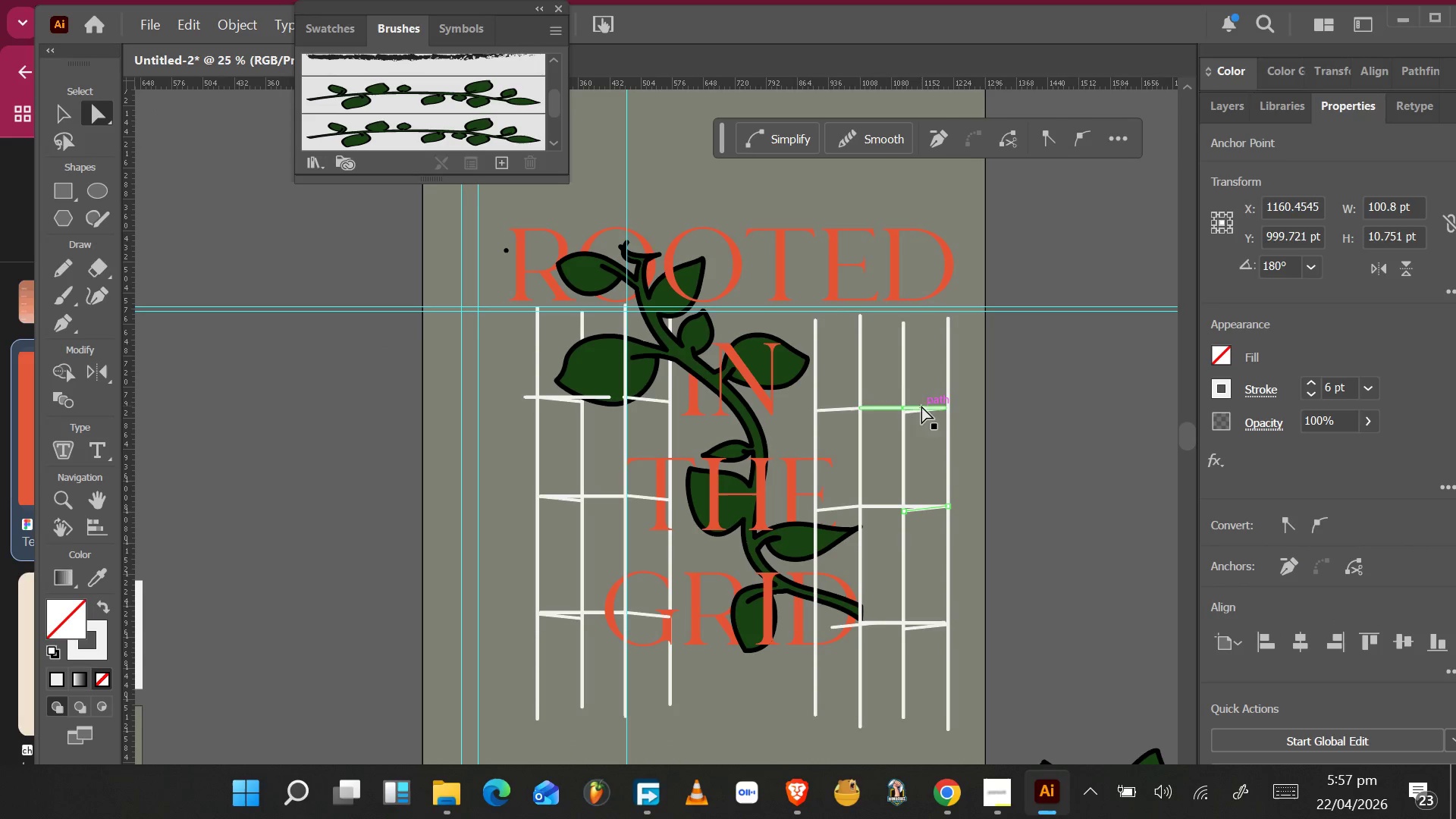 
left_click_drag(start_coordinate=[1037, 351], to_coordinate=[814, 721])
 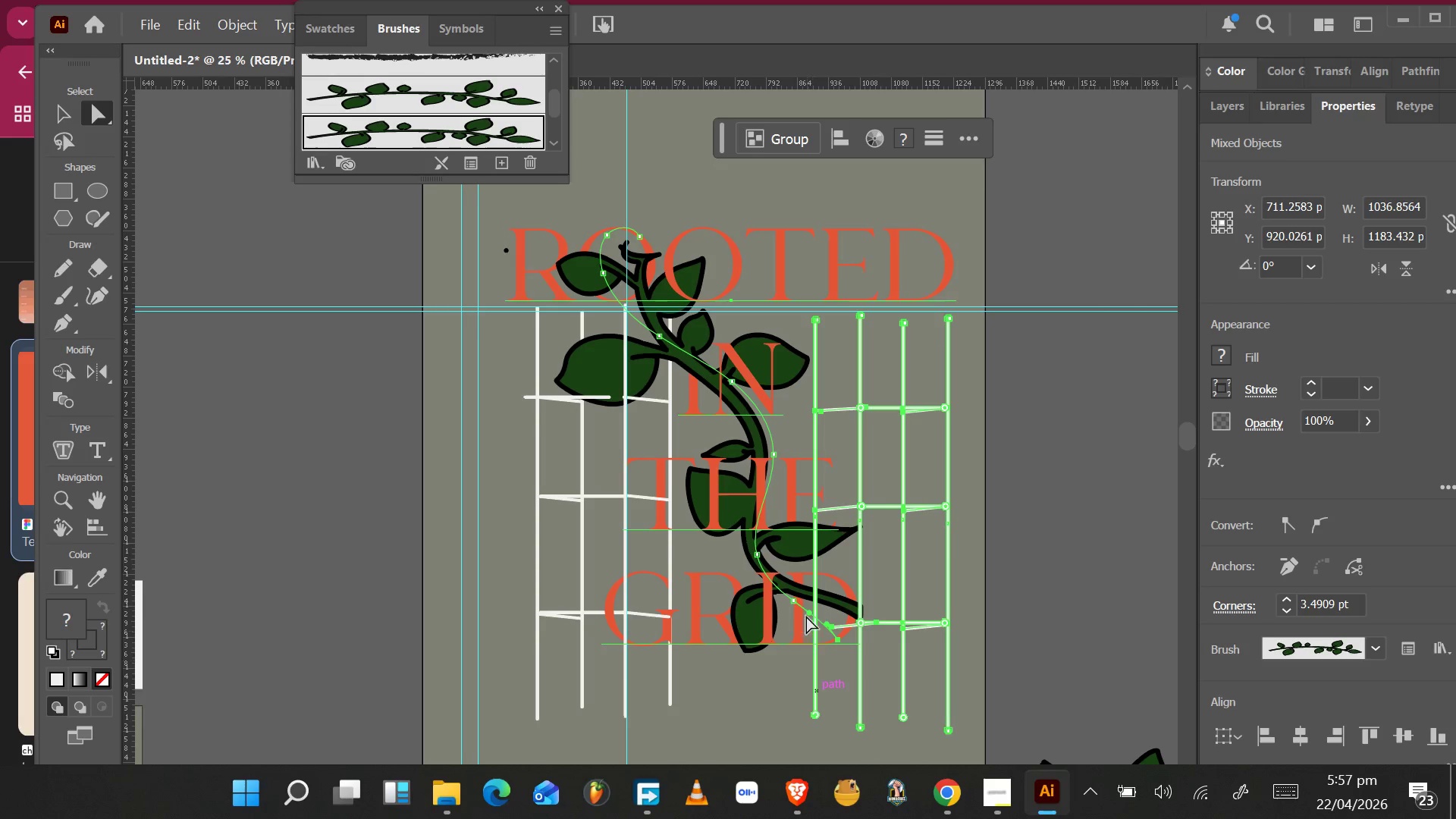 
left_click([770, 552])
 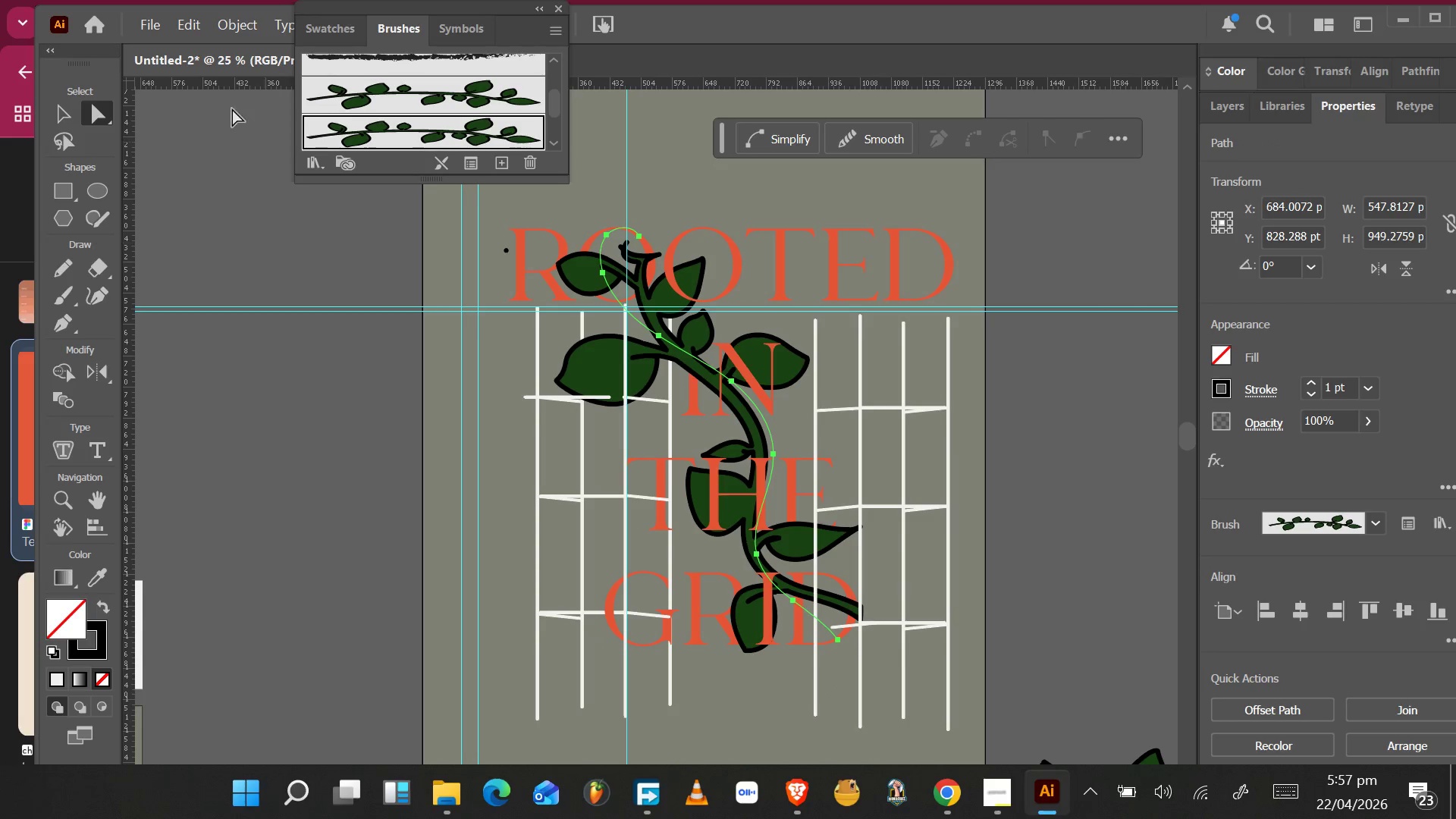 
left_click([224, 24])
 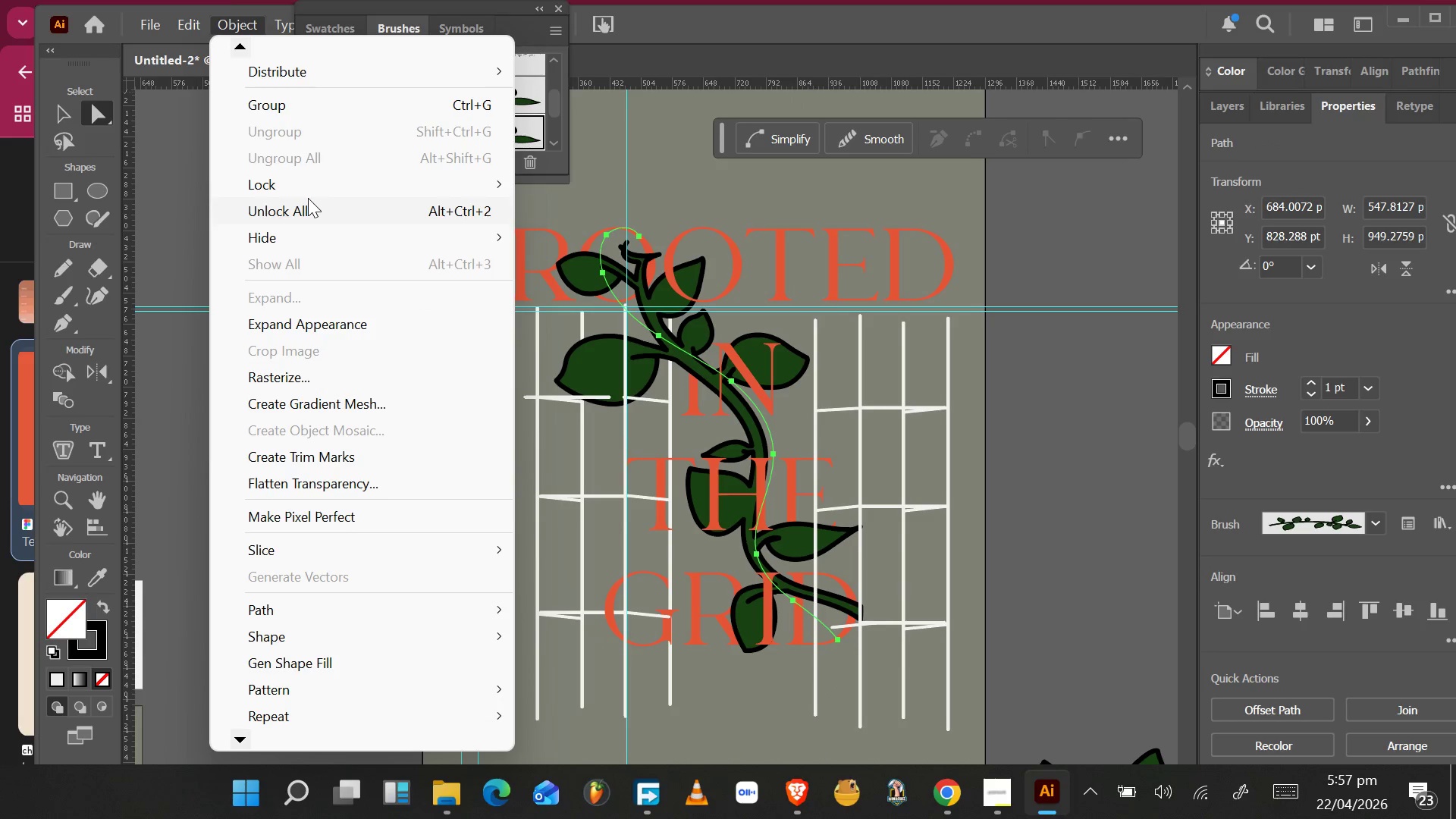 
left_click([312, 183])
 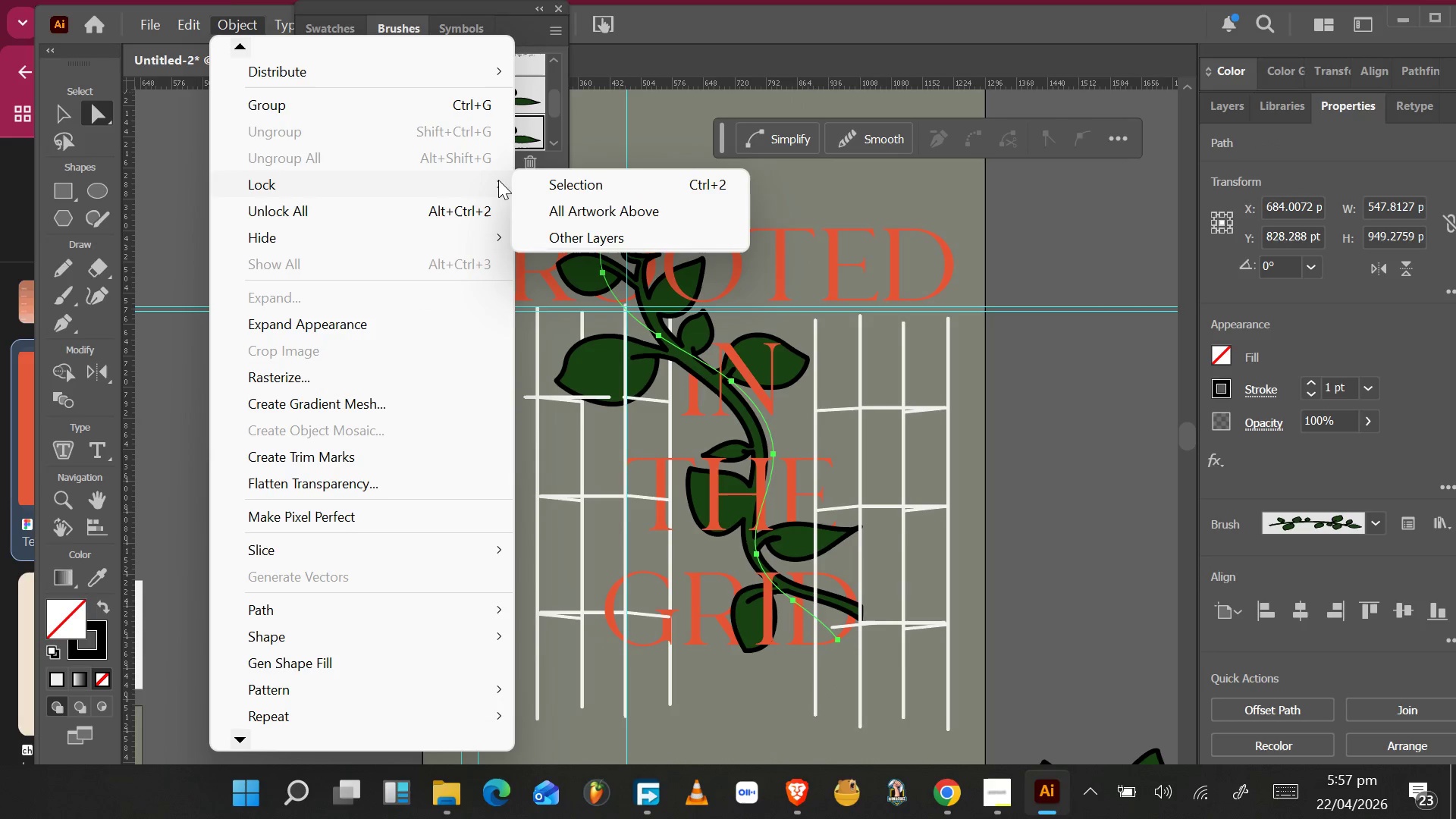 
left_click([558, 181])
 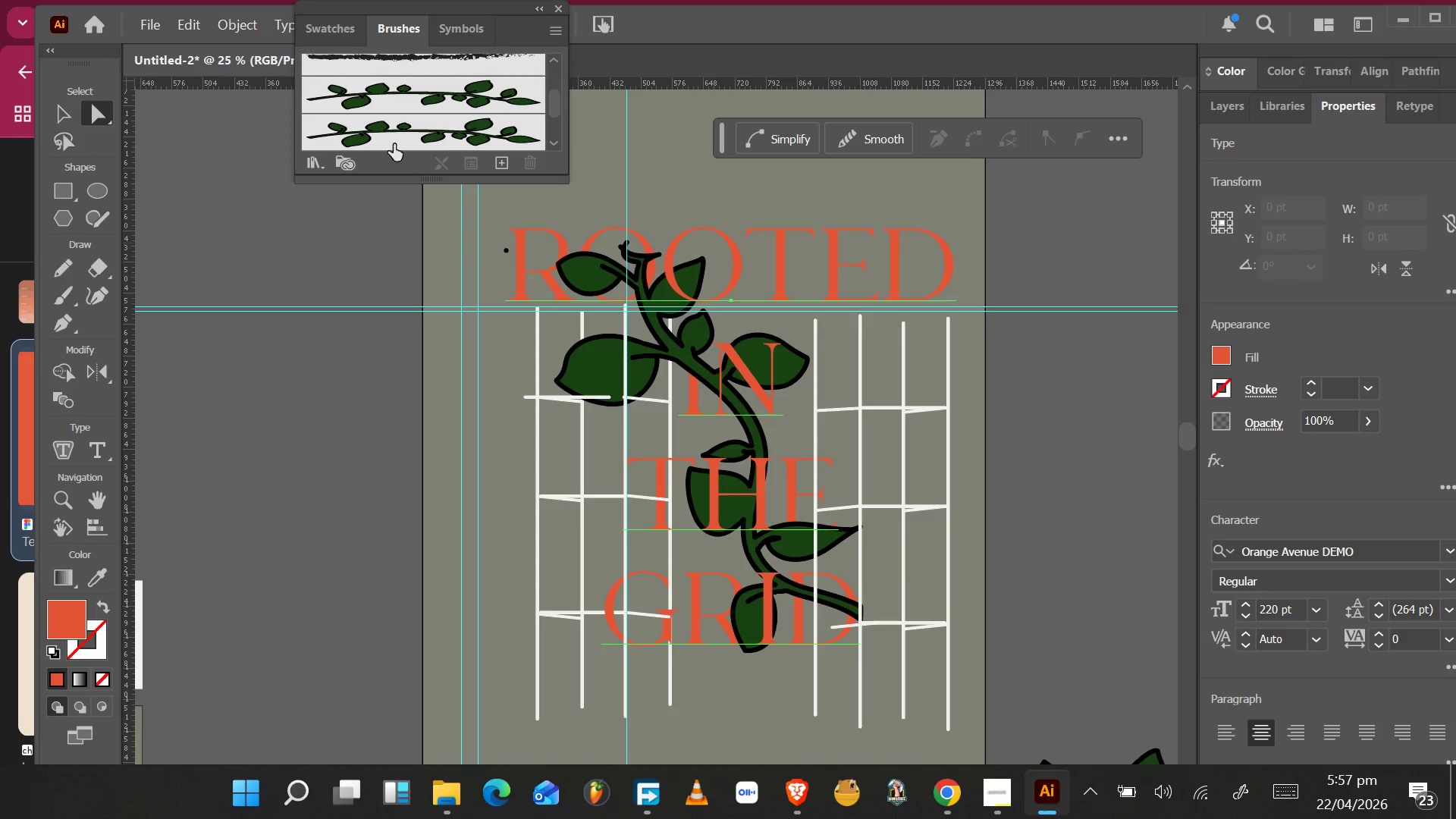 
left_click([228, 30])
 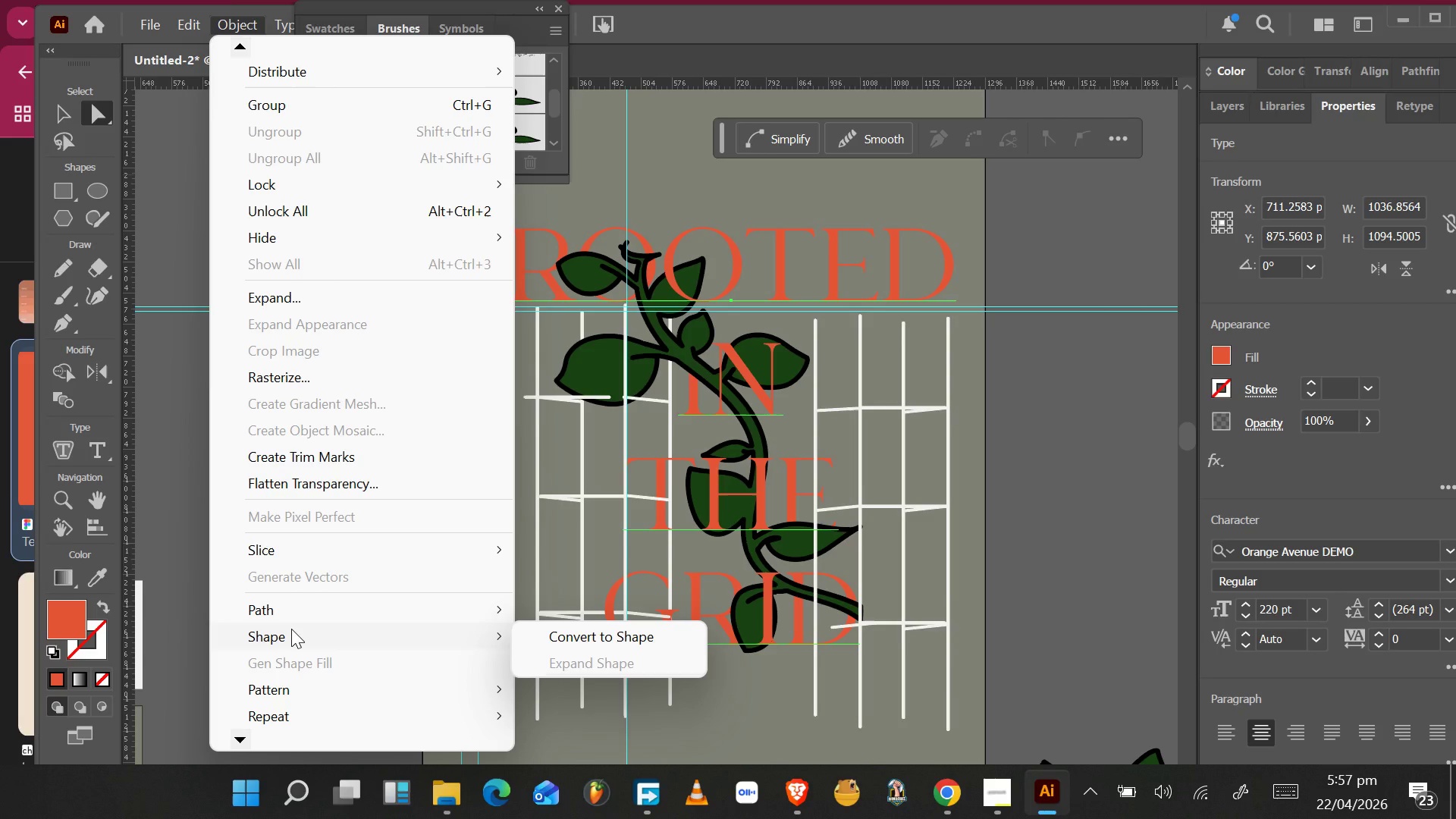 
wait(14.89)
 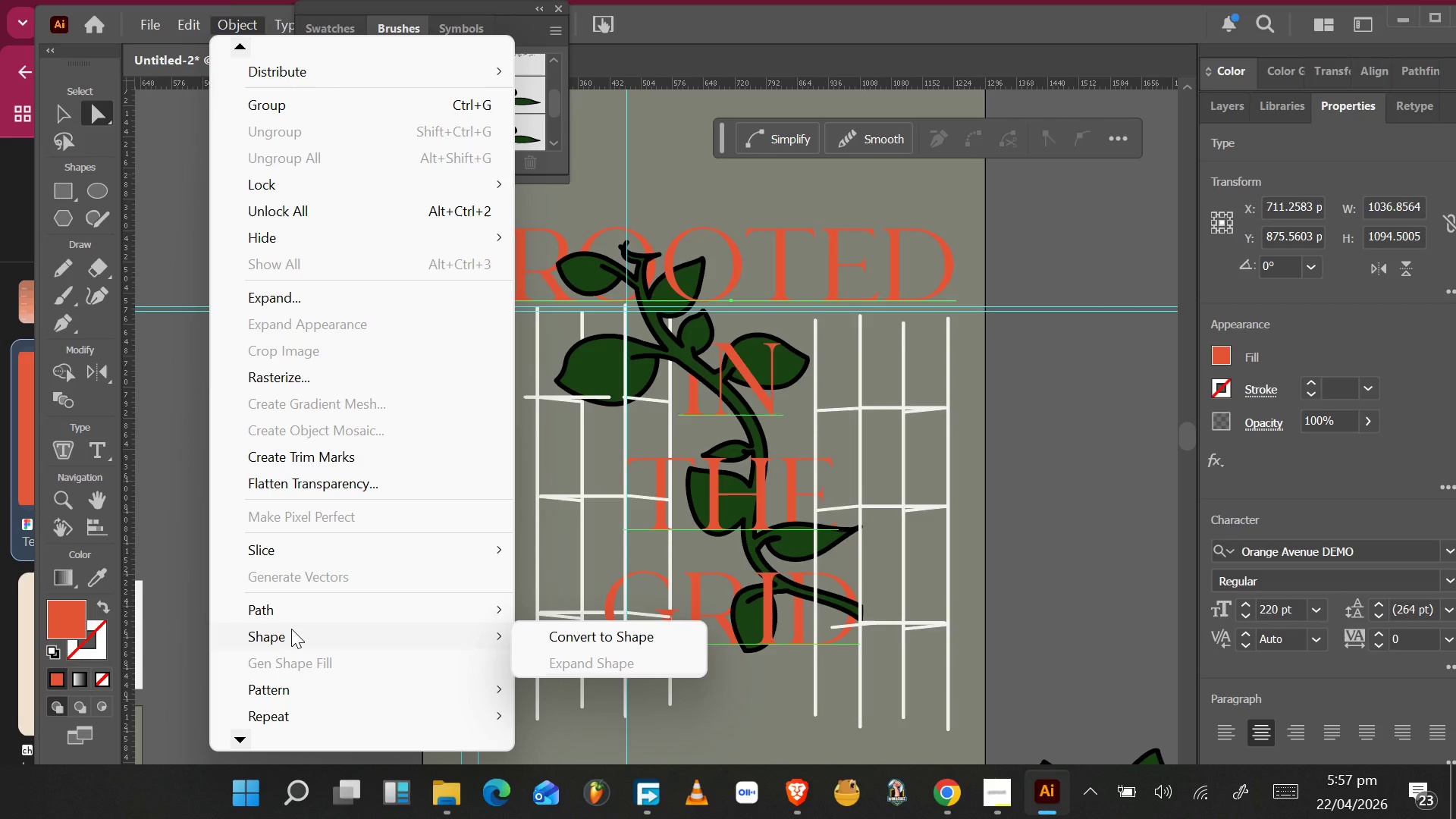 
hold_key(key=AltLeft, duration=0.56)
 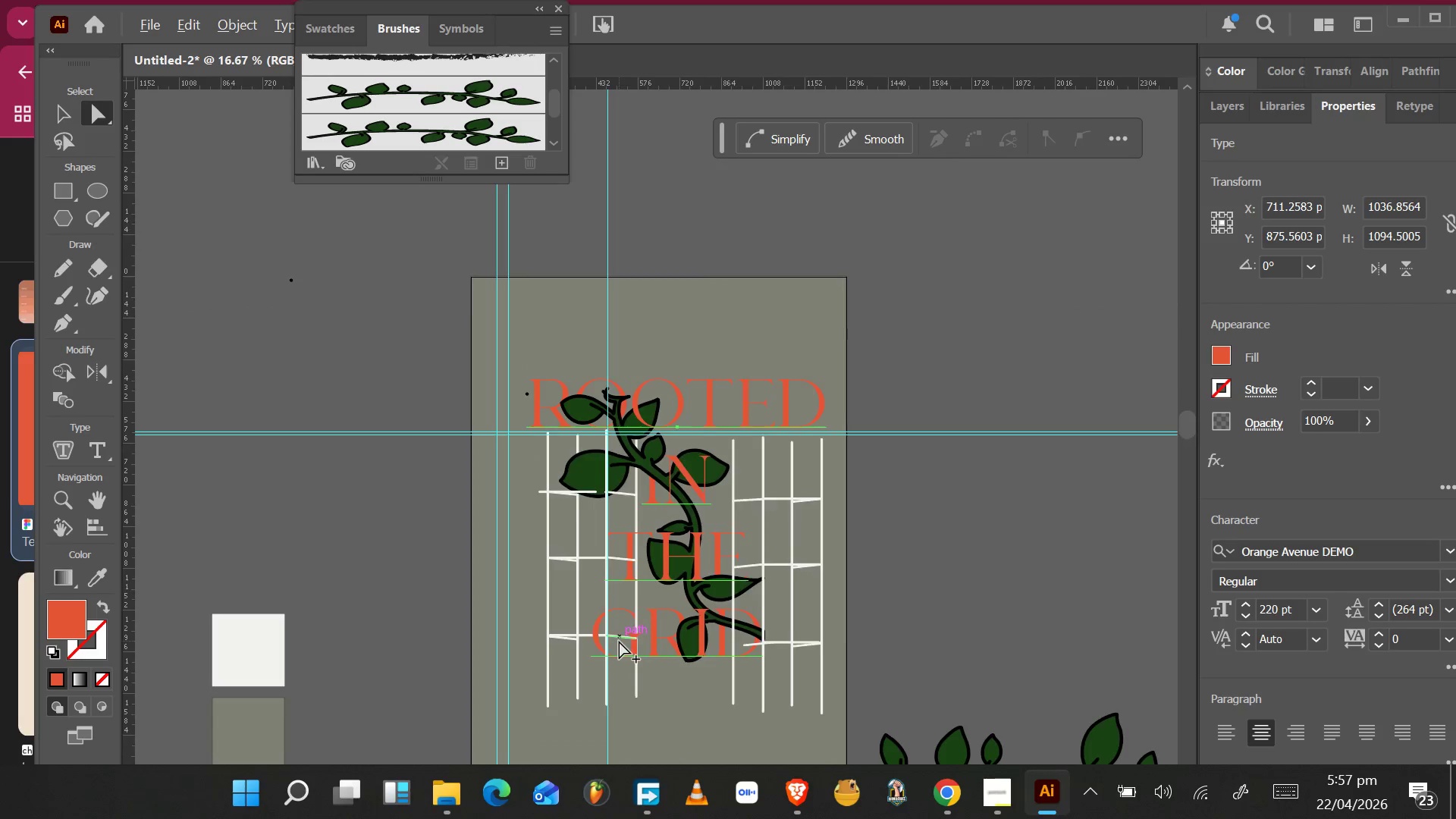 
hold_key(key=AltLeft, duration=0.67)
 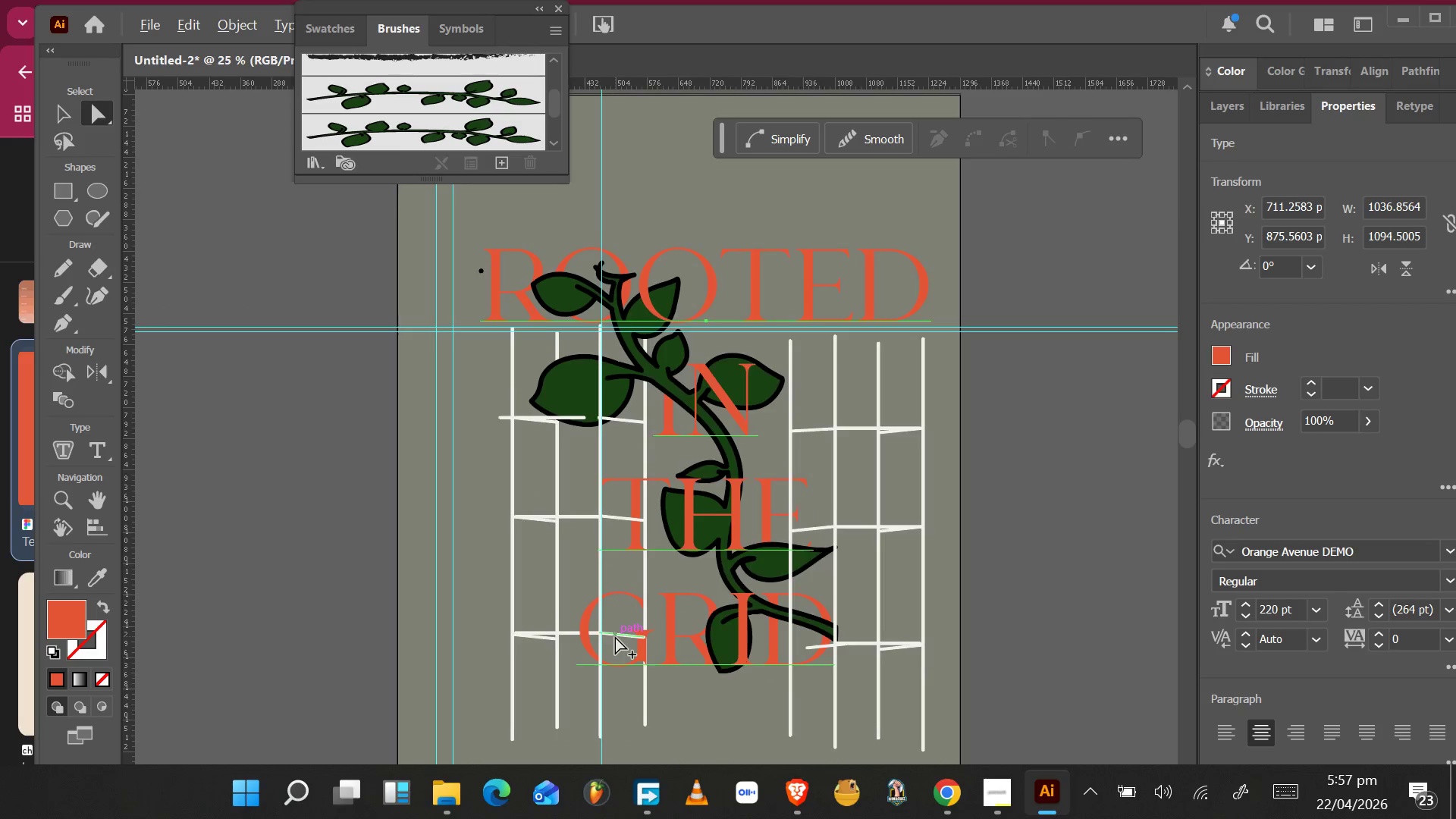 
scroll: coordinate [595, 661], scroll_direction: down, amount: 2.0
 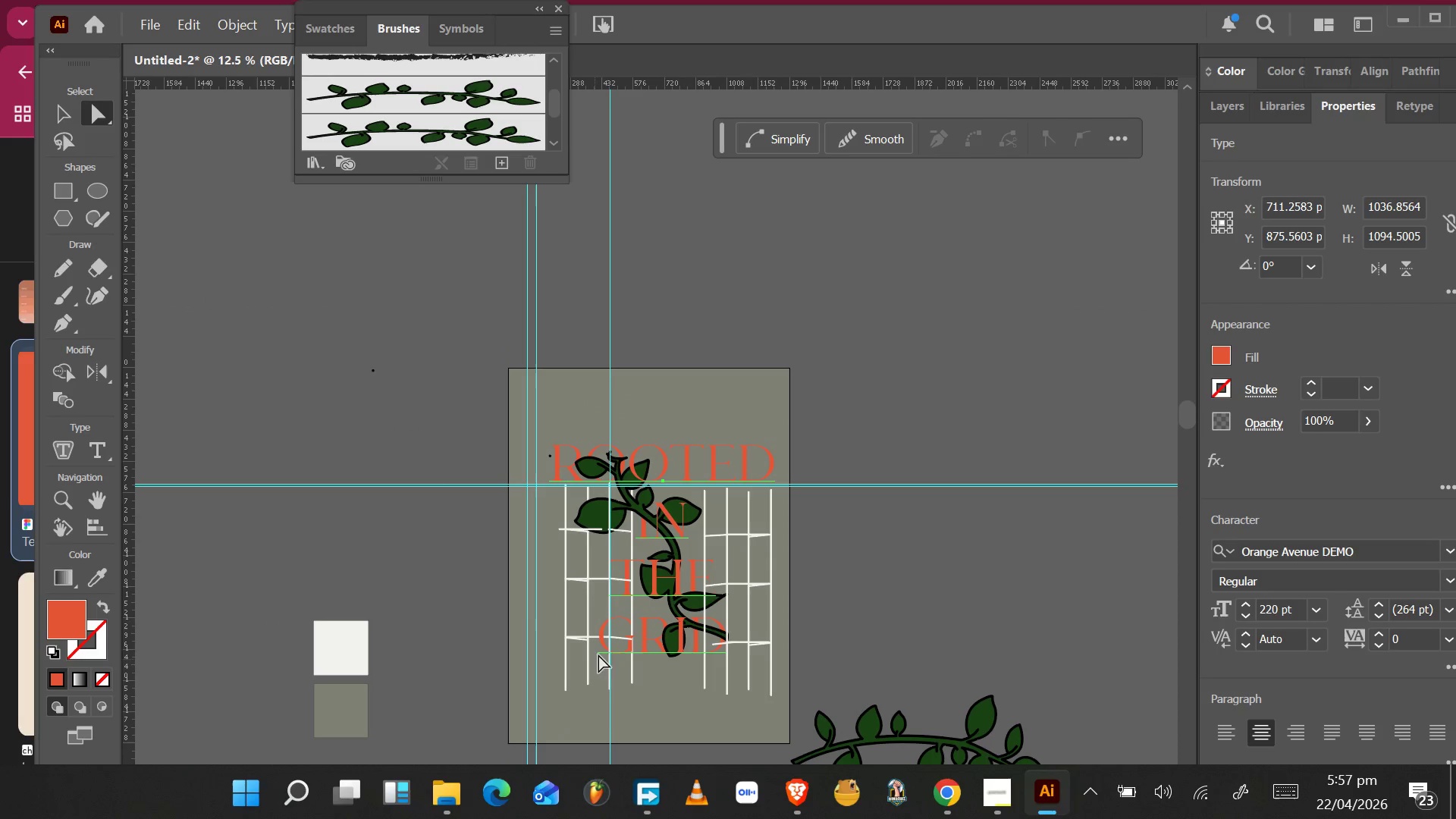 
scroll: coordinate [619, 641], scroll_direction: up, amount: 1.0
 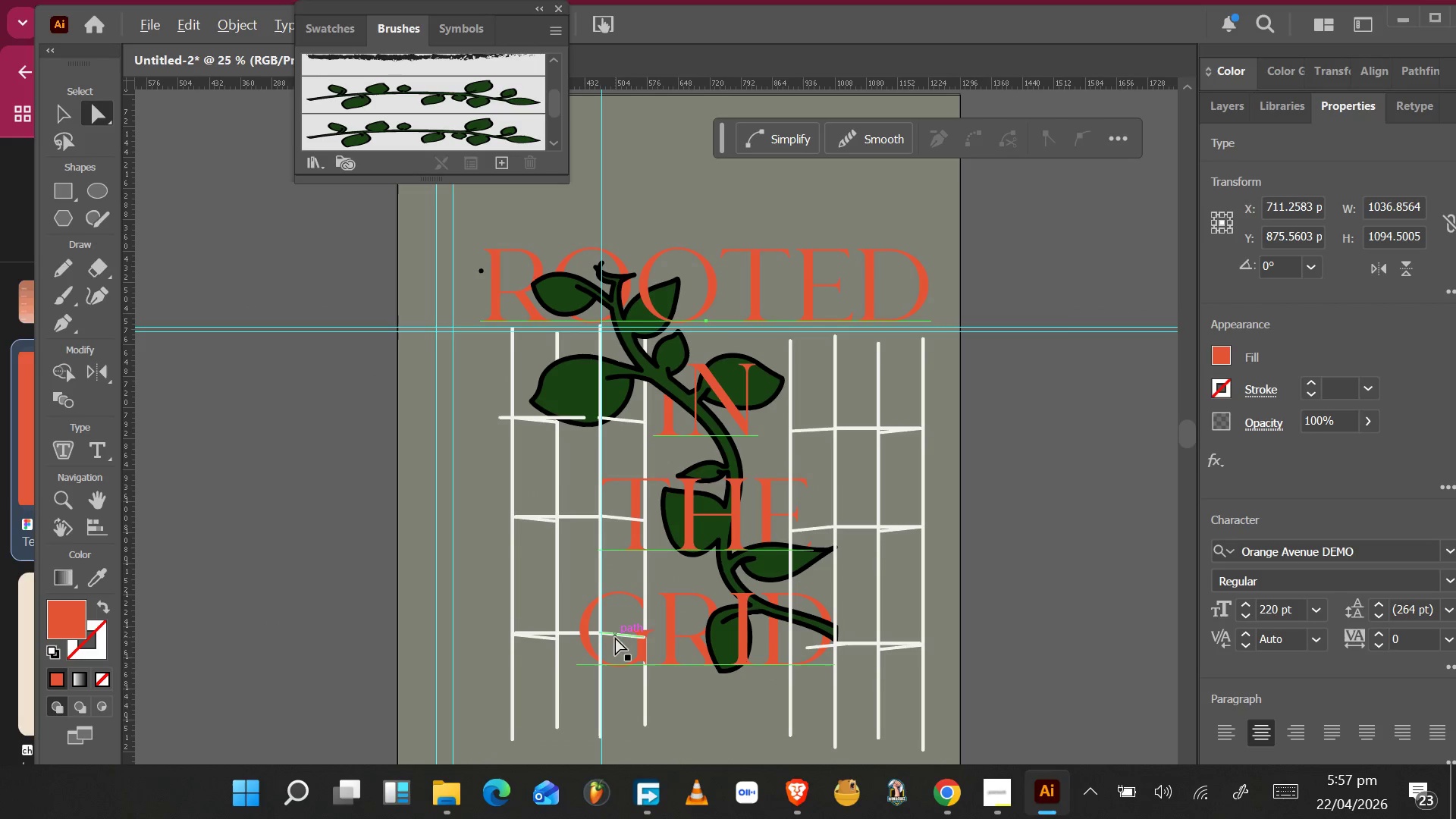 
hold_key(key=AltLeft, duration=0.69)
scroll: coordinate [615, 636], scroll_direction: up, amount: 1.0
 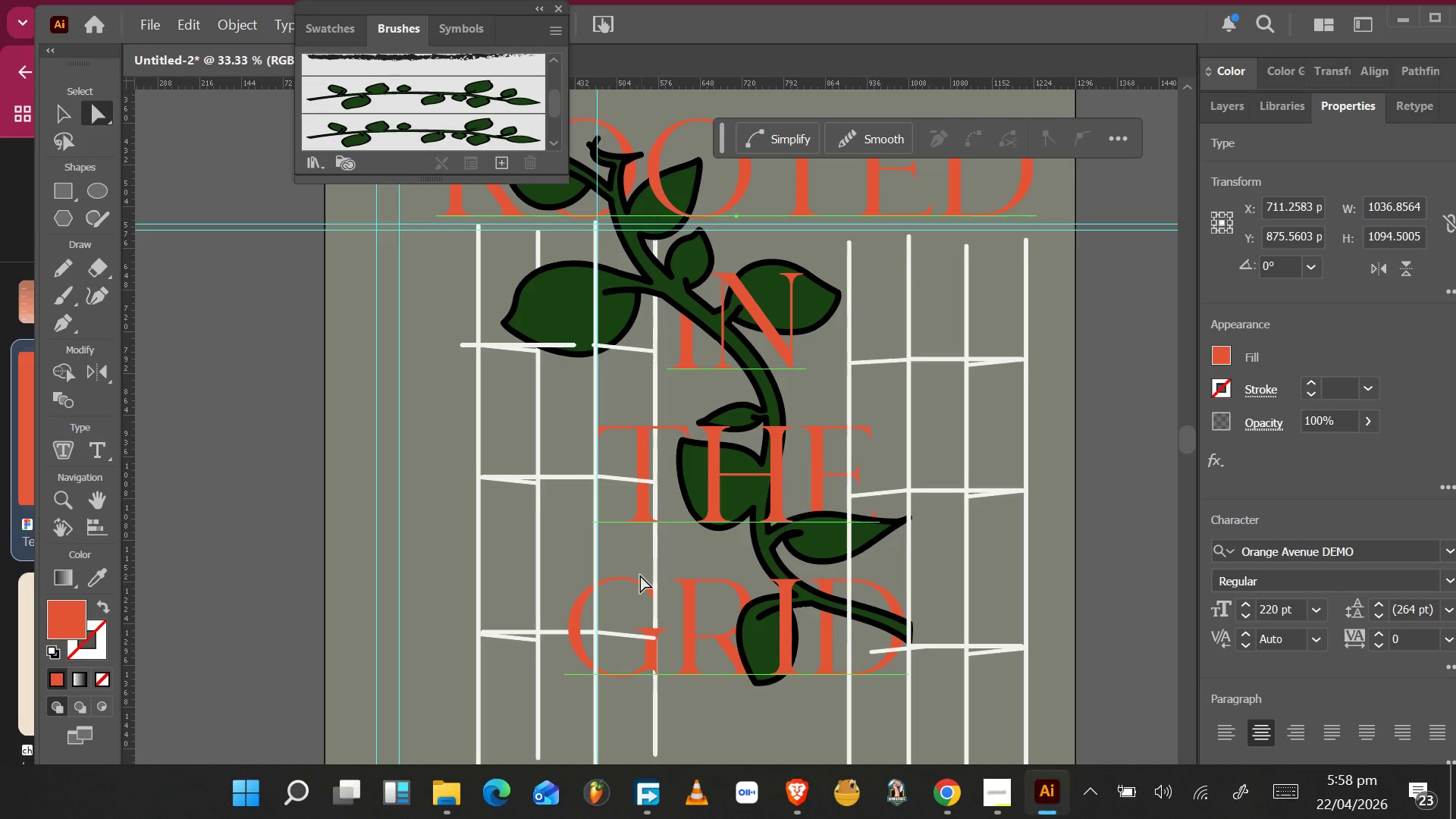 
wait(32.16)
 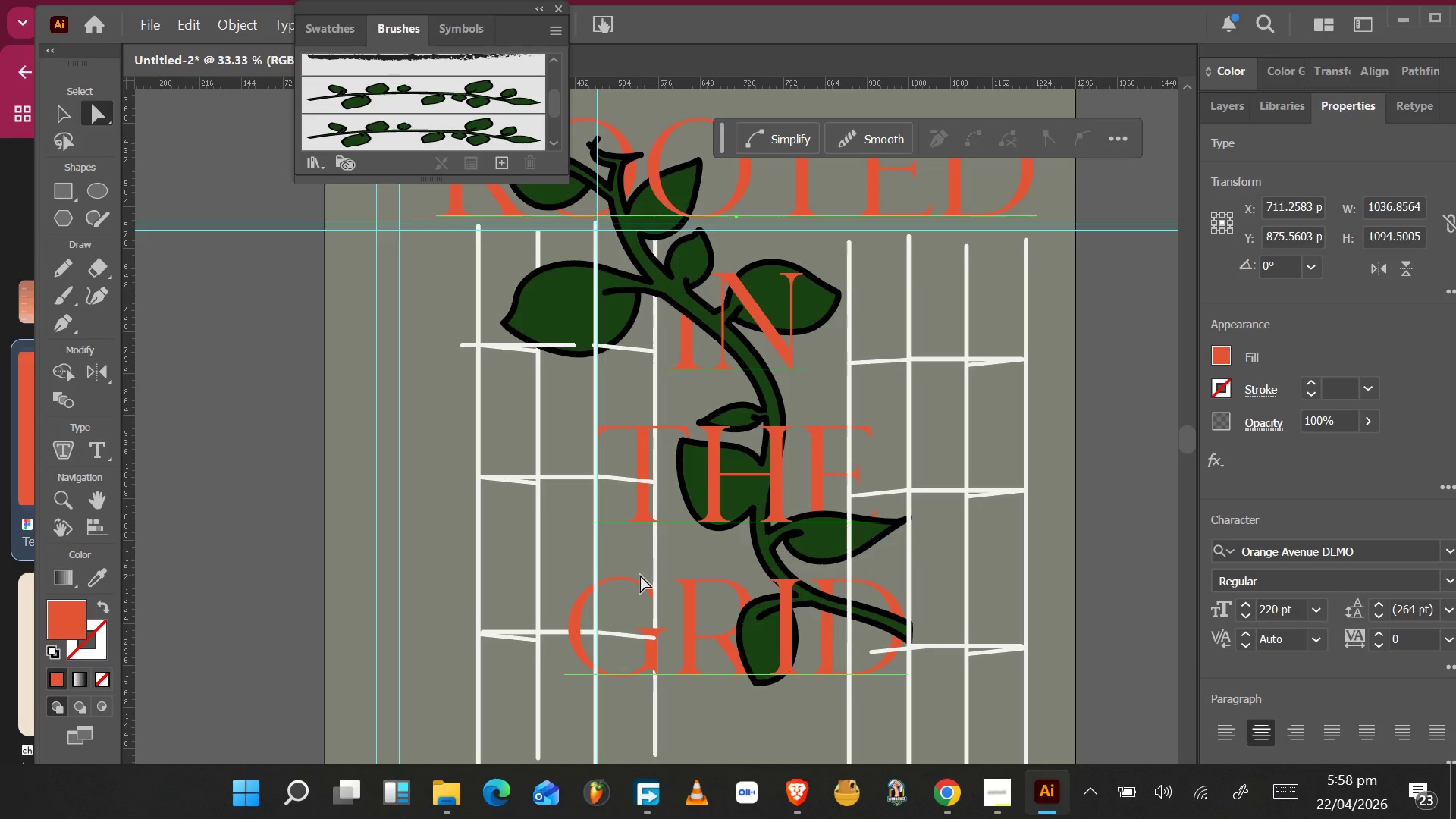 
double_click([792, 500])
 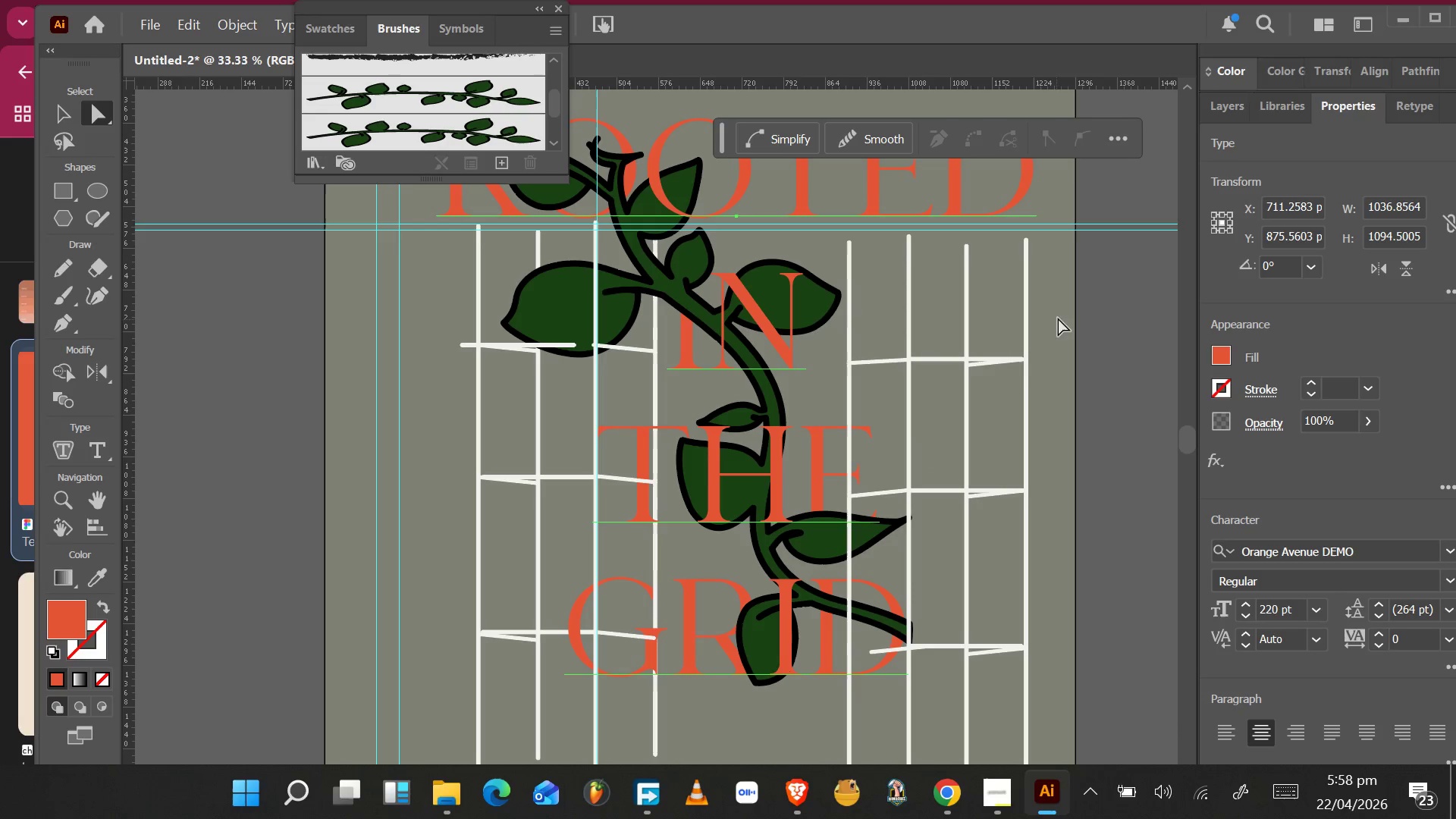 
left_click_drag(start_coordinate=[1068, 303], to_coordinate=[868, 703])
 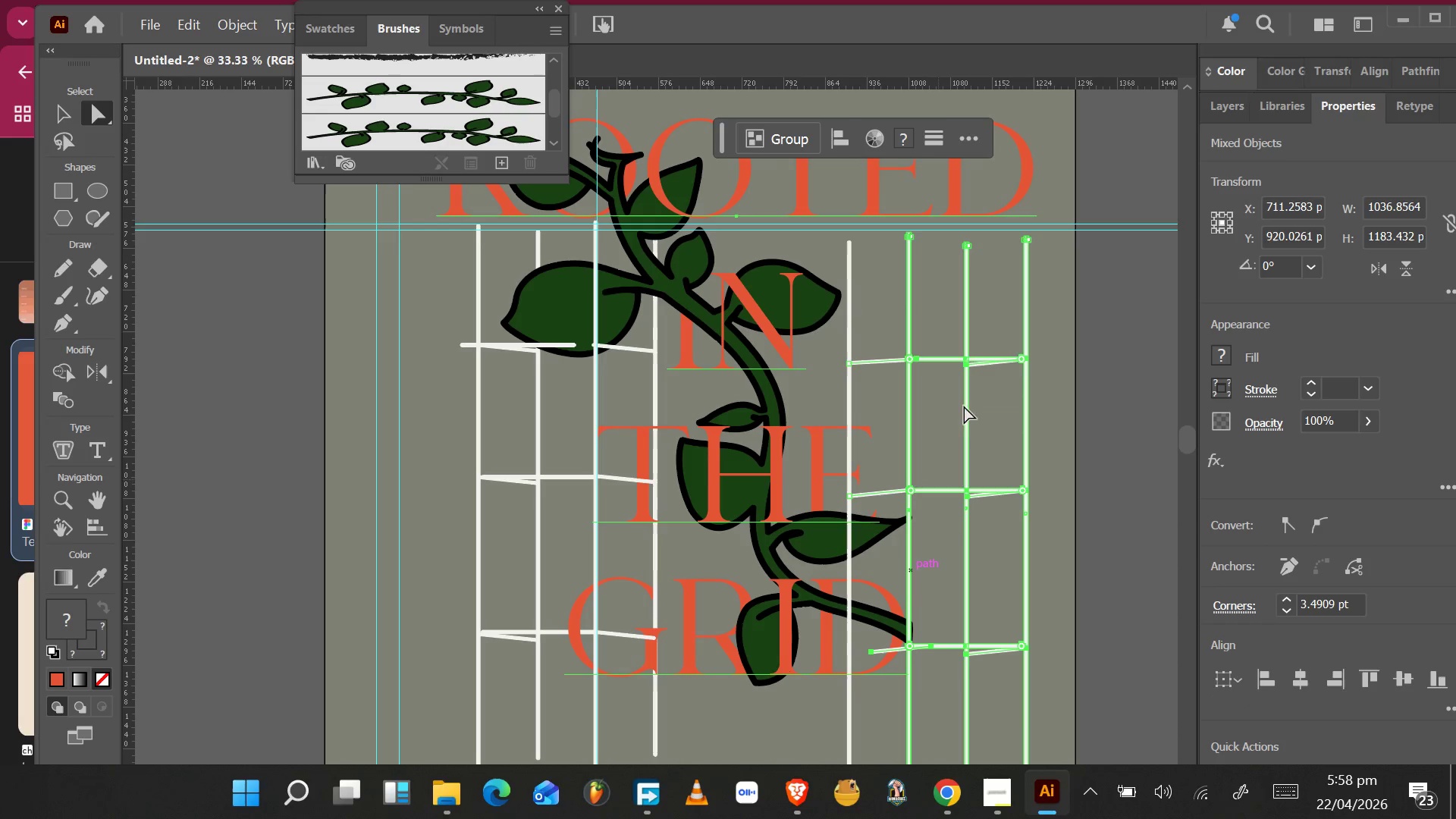 
left_click_drag(start_coordinate=[1065, 275], to_coordinate=[812, 755])
 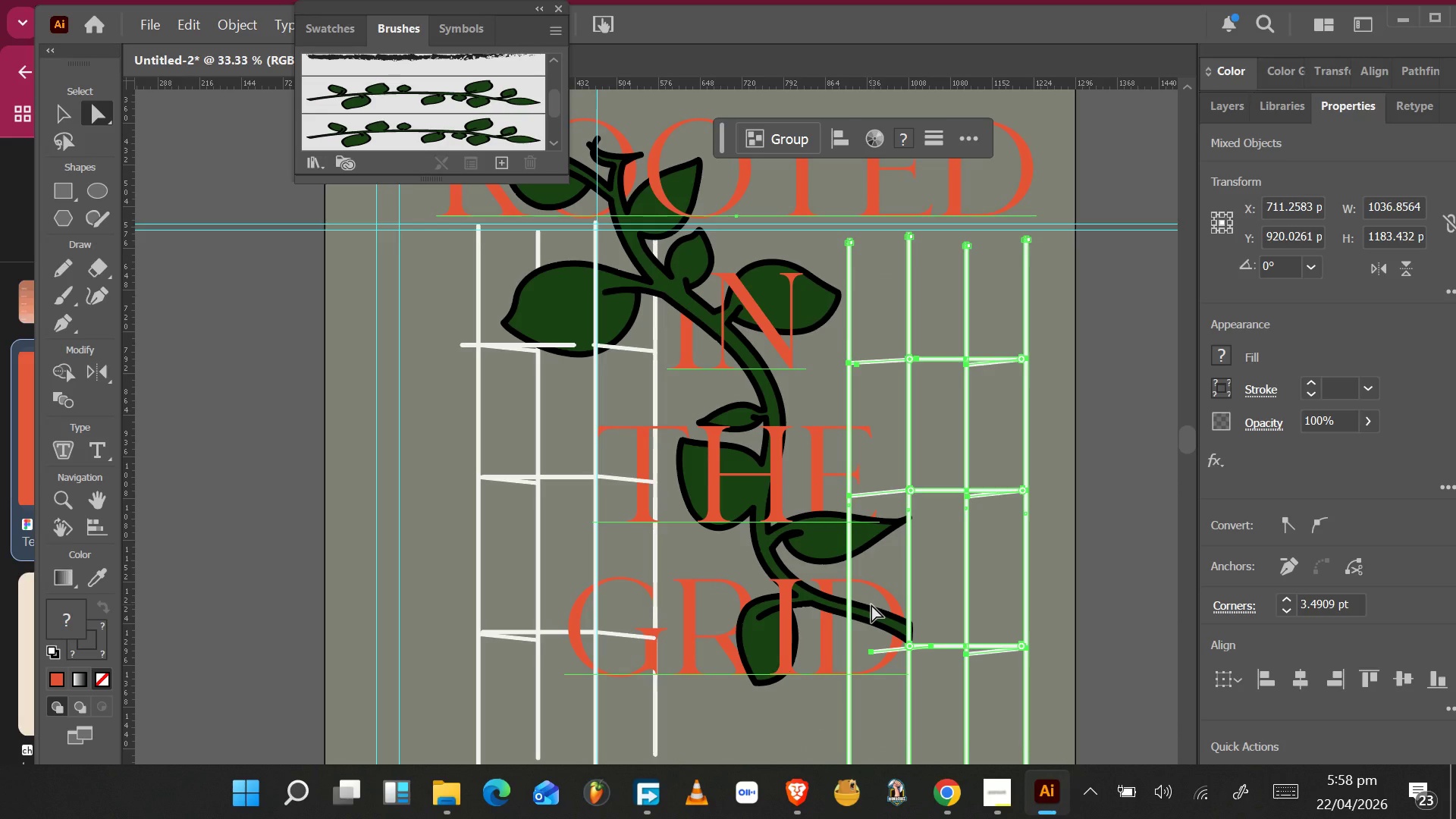 
key(ArrowLeft)
 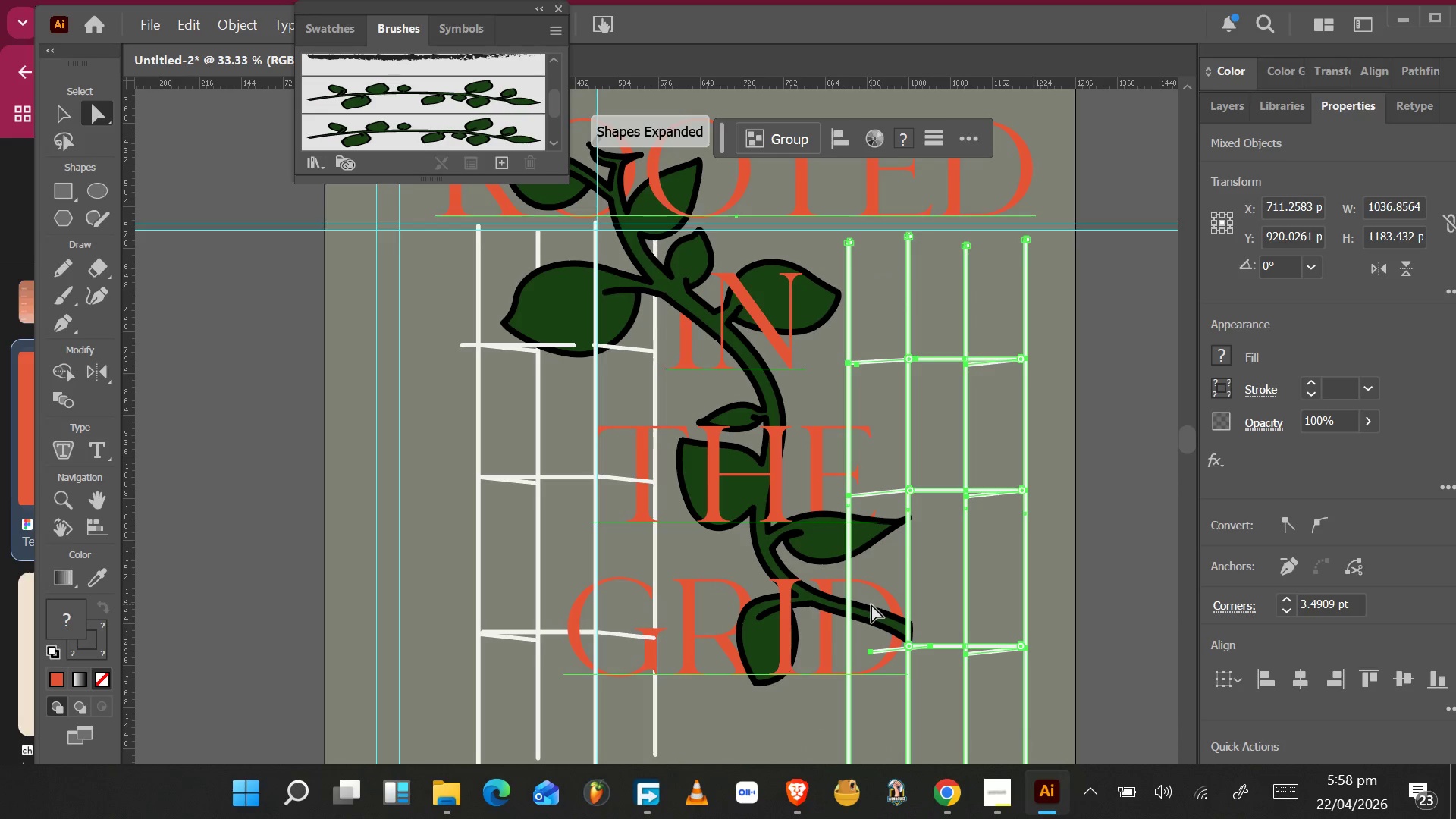 
key(ArrowLeft)
 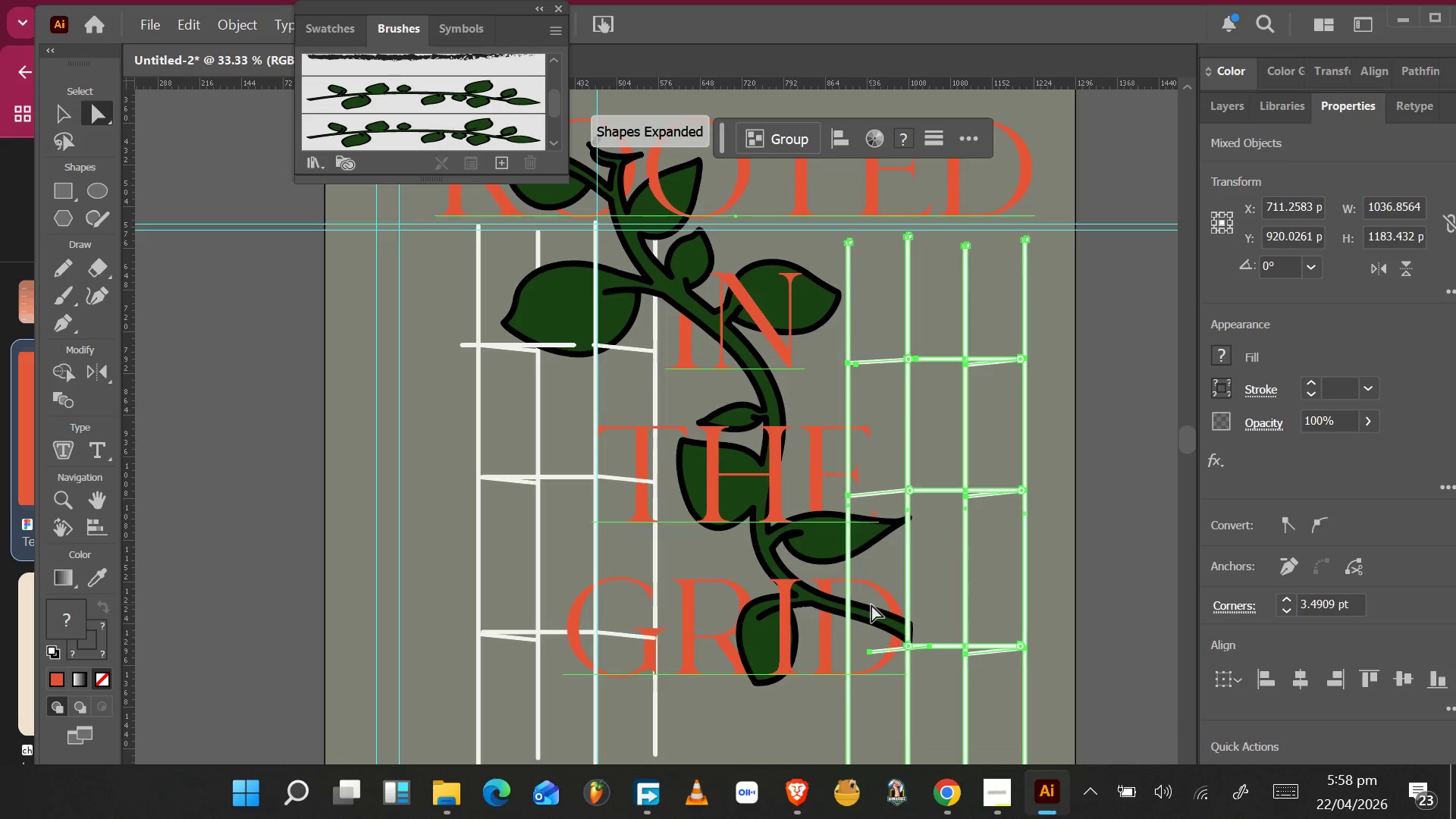 
key(ArrowLeft)
 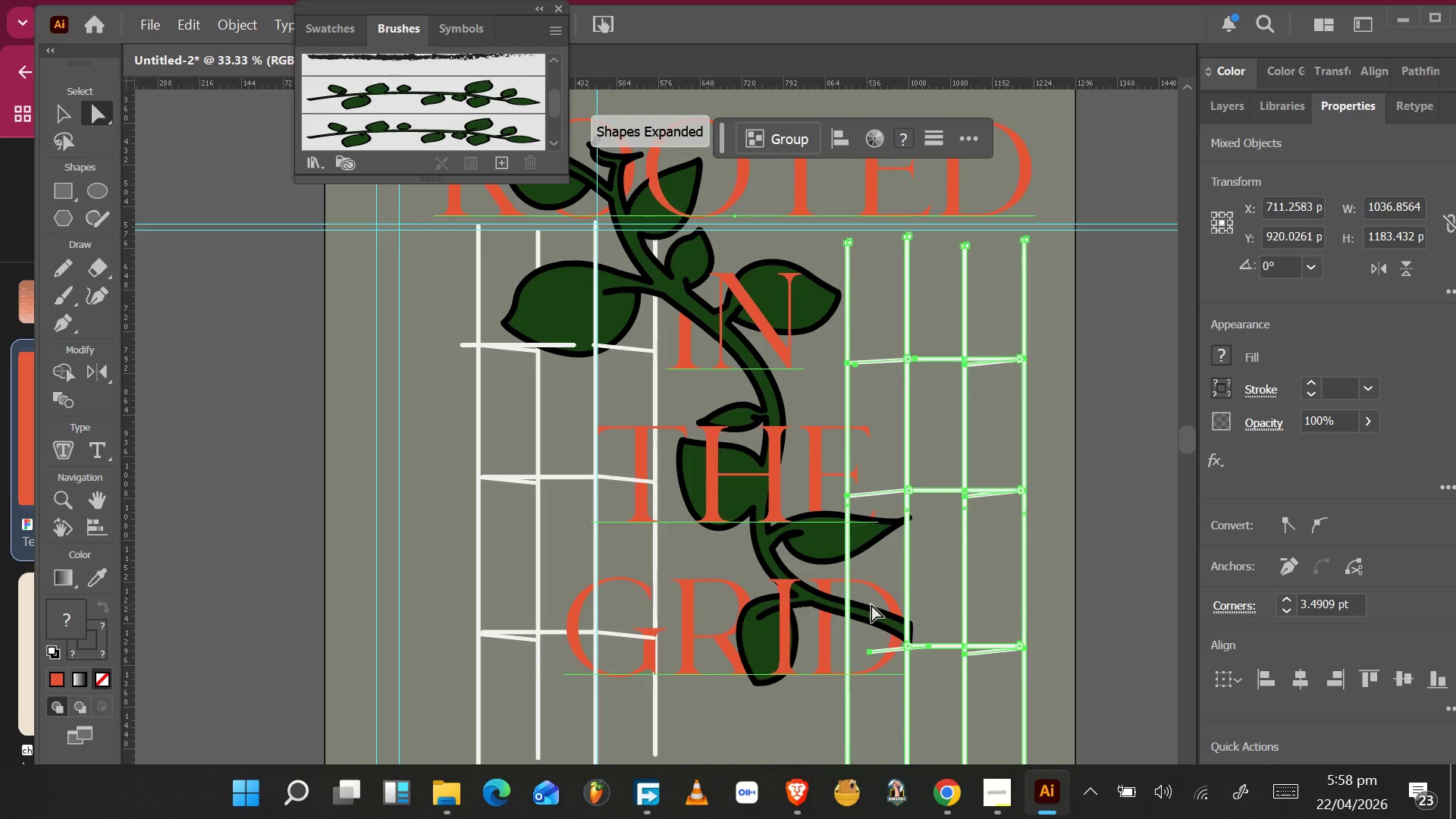 
key(ArrowLeft)
 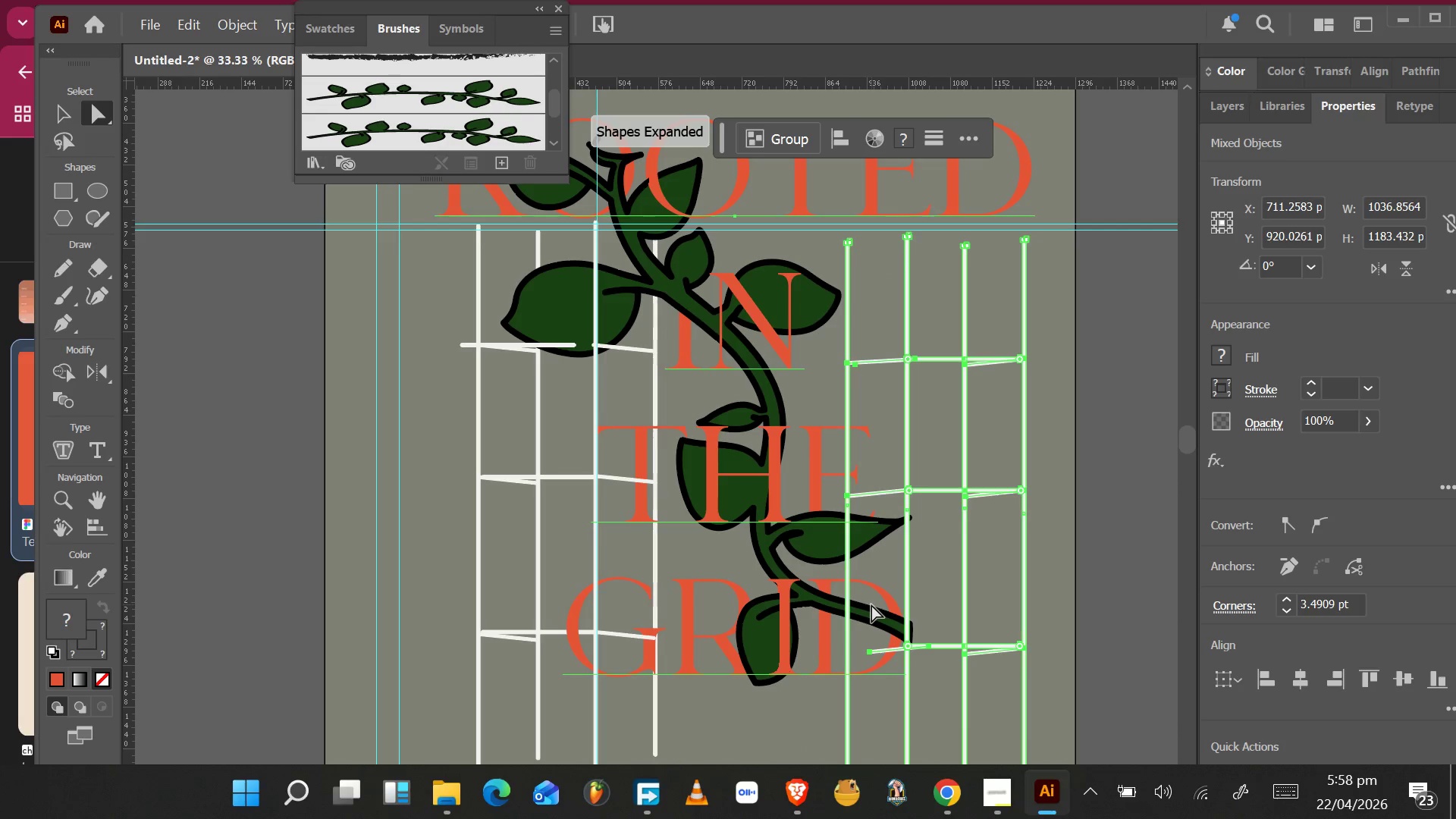 
key(ArrowLeft)
 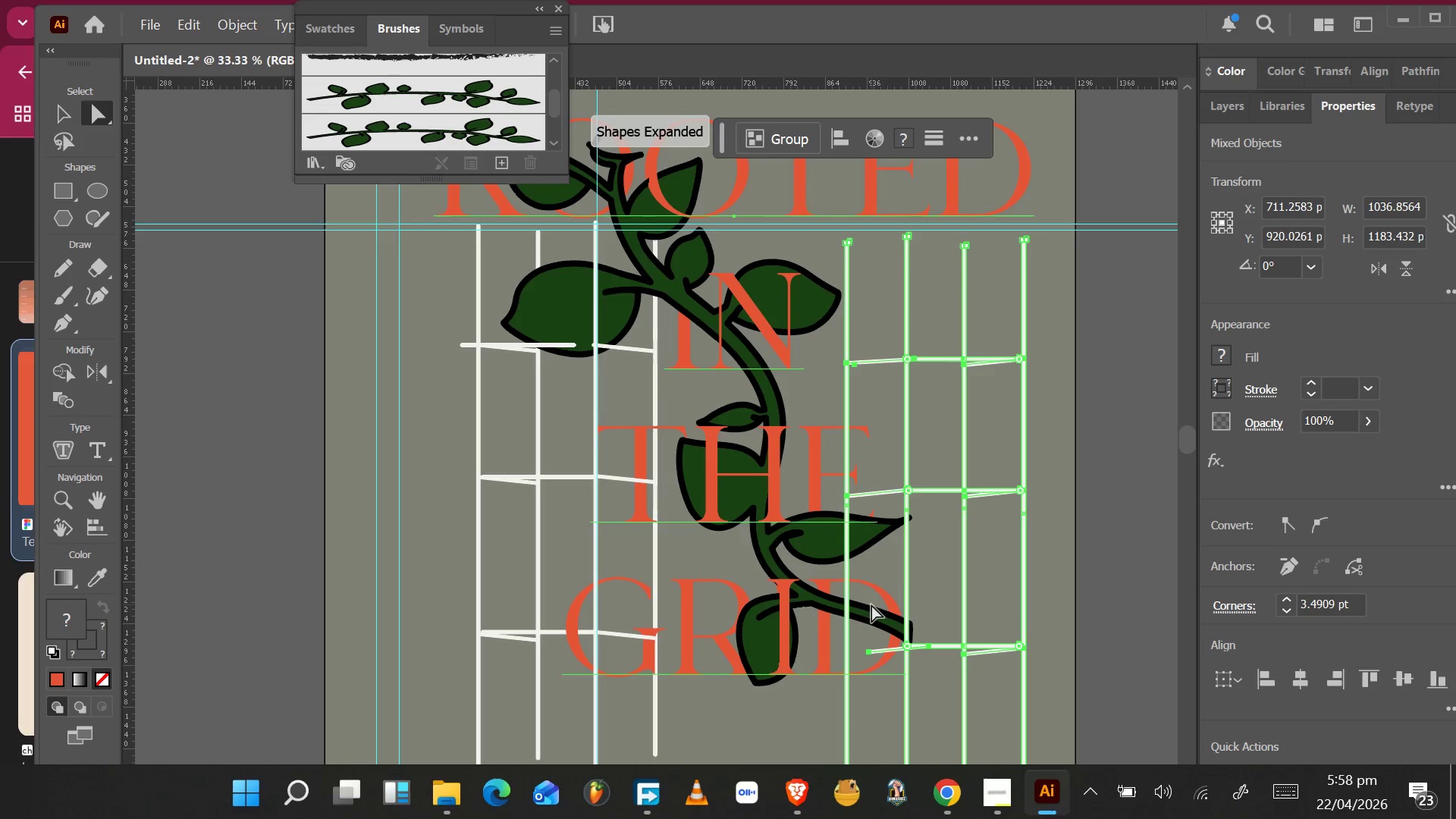 
key(ArrowLeft)
 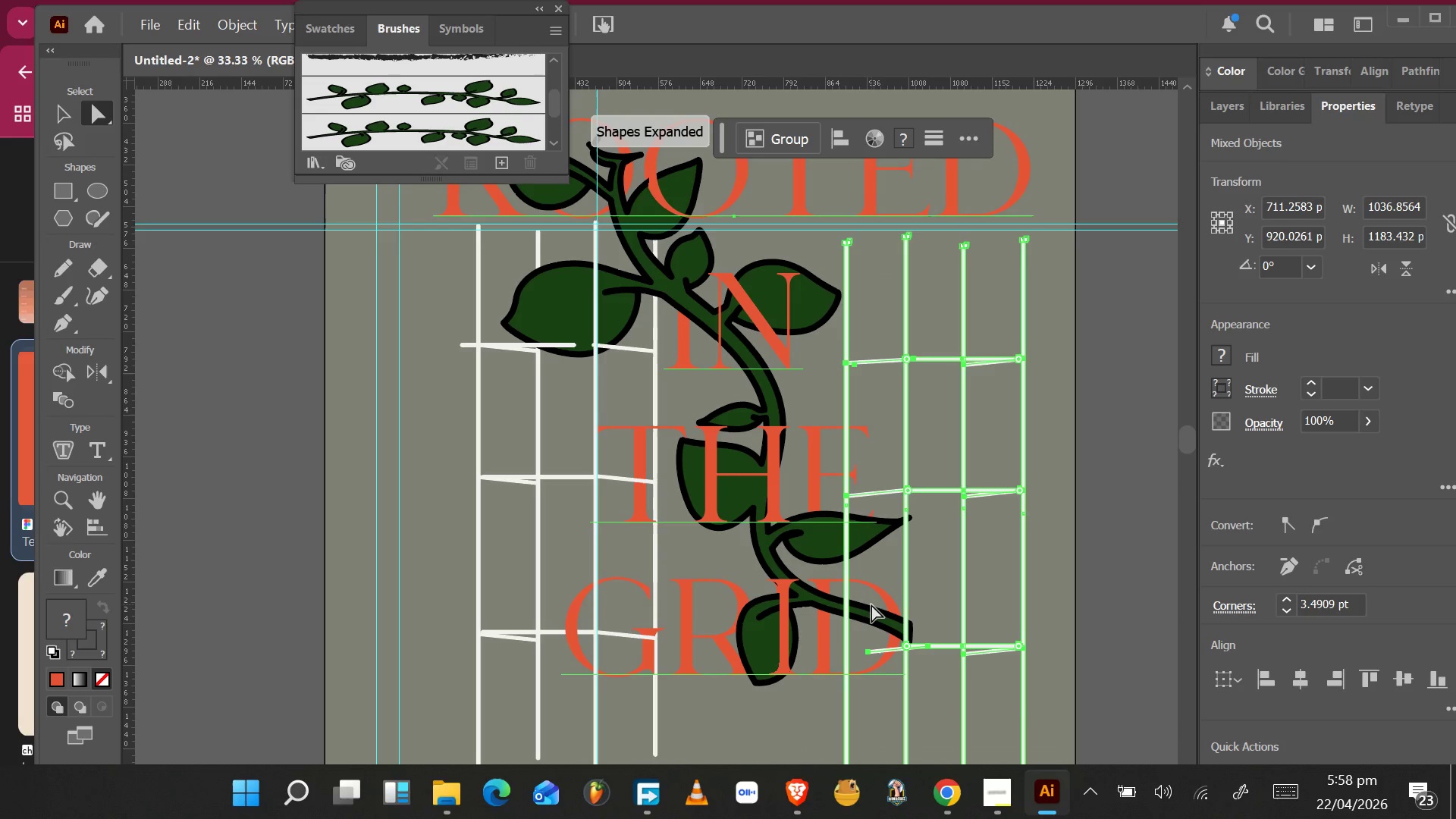 
key(ArrowLeft)
 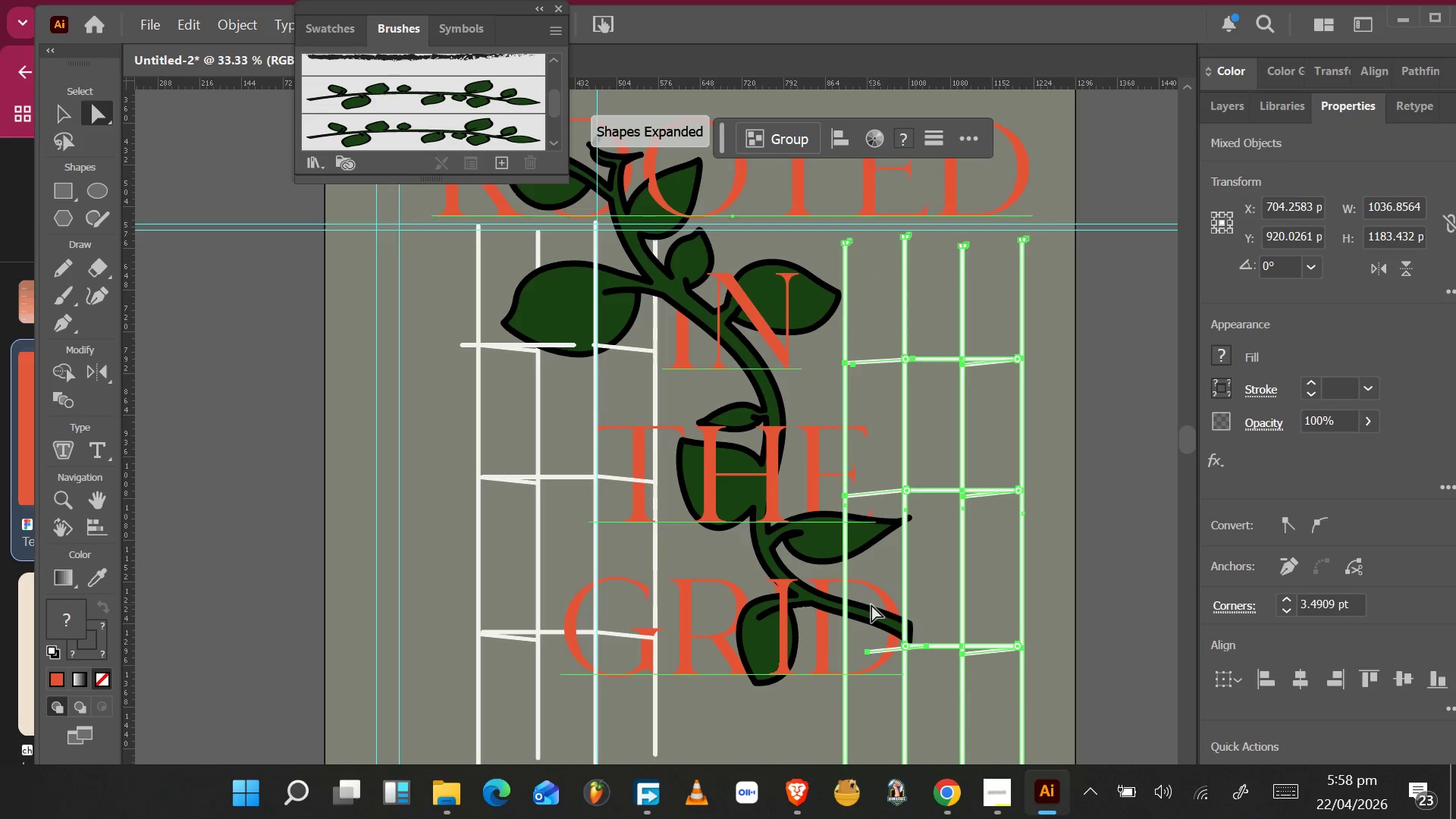 
hold_key(key=ArrowLeft, duration=0.91)
 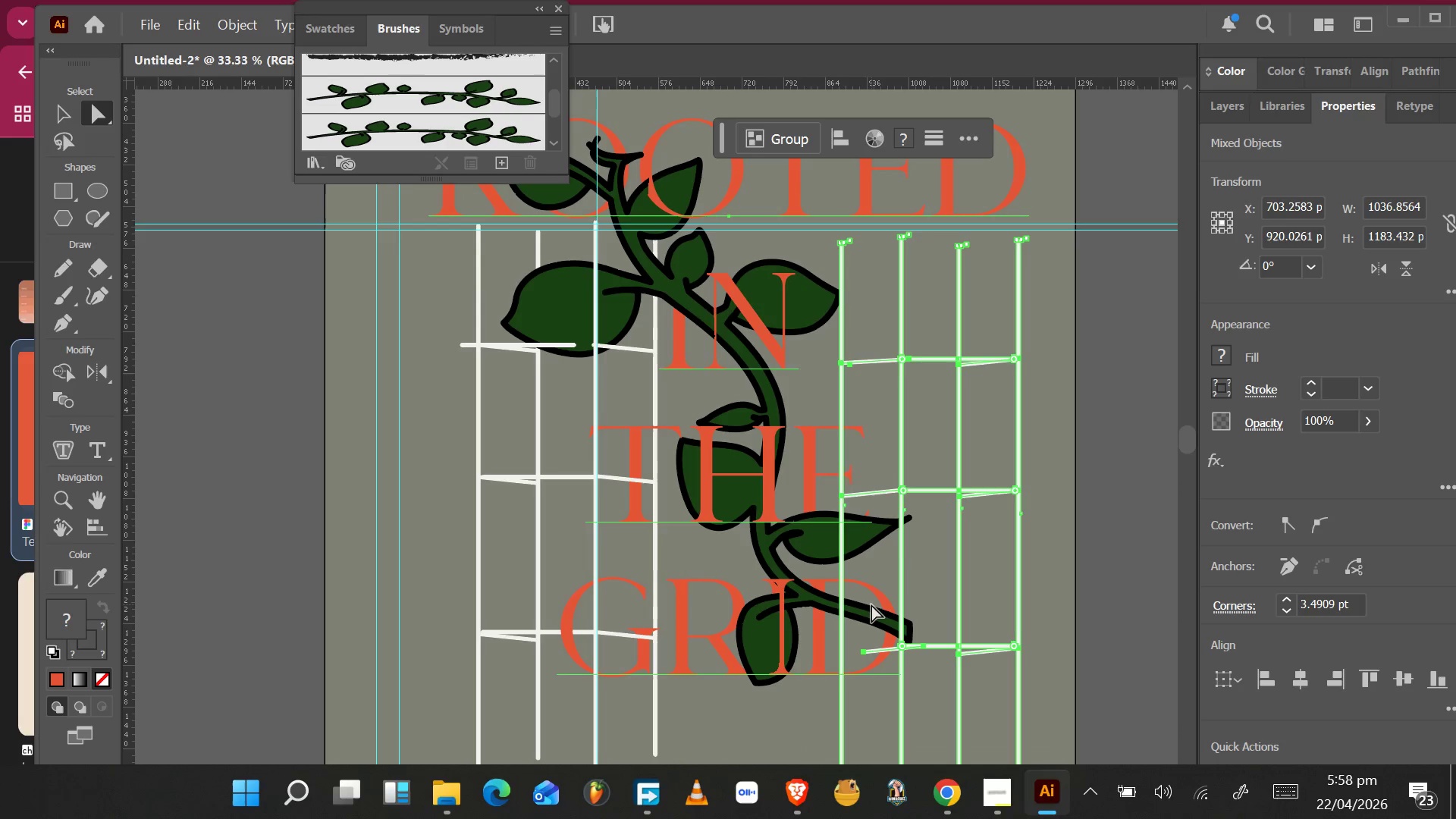 
key(ArrowLeft)
 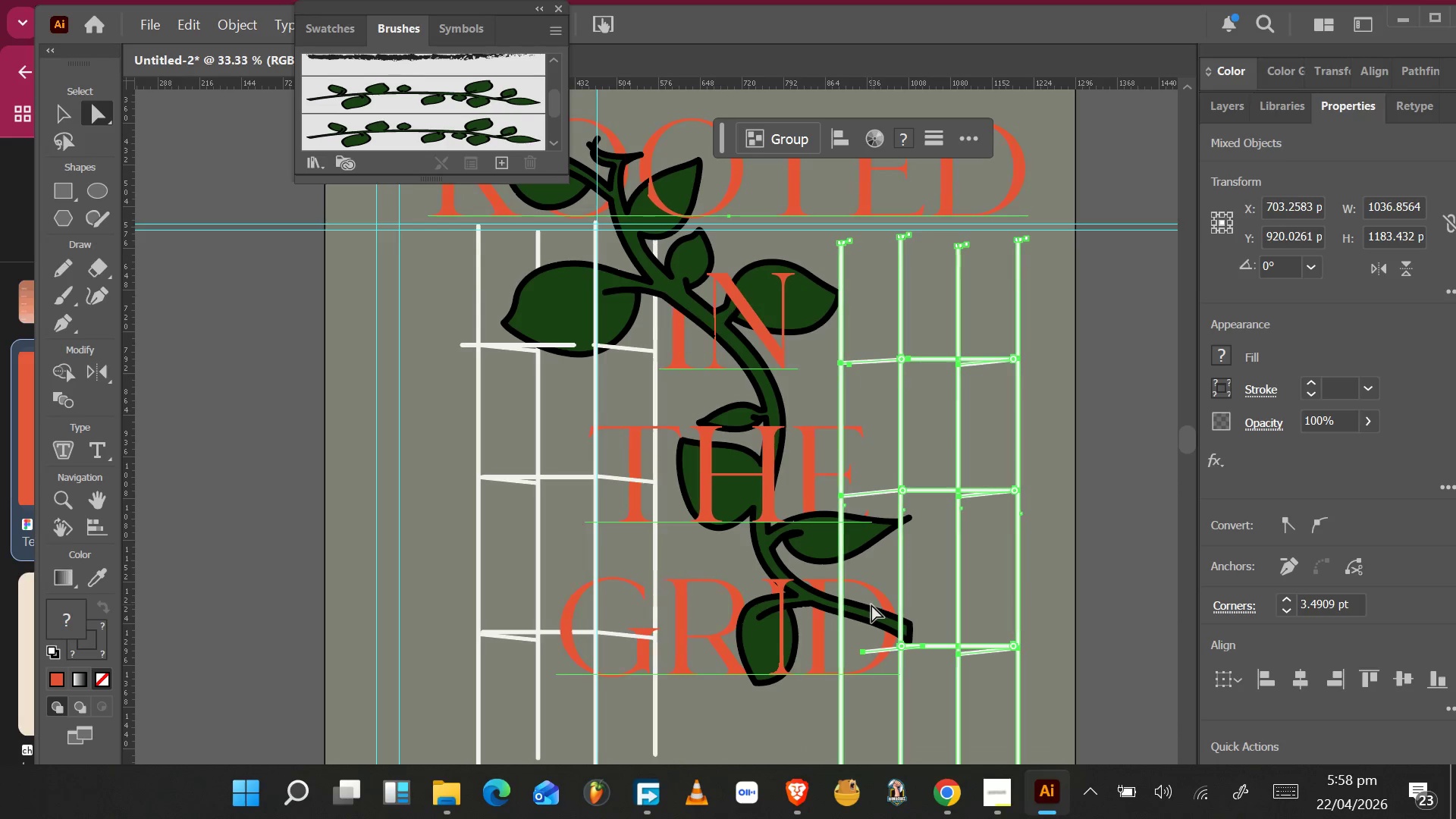 
key(ArrowLeft)
 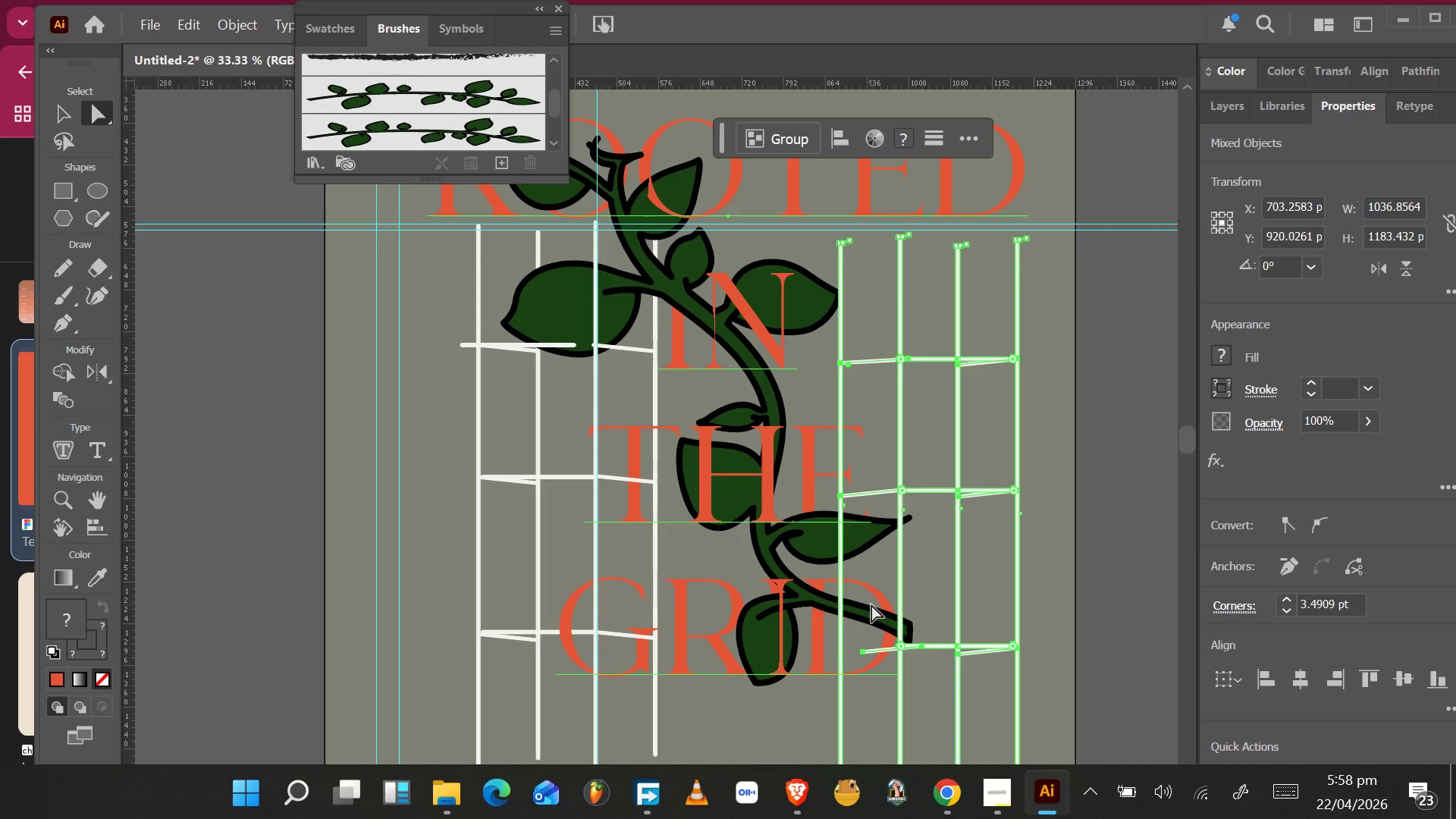 
key(ArrowLeft)
 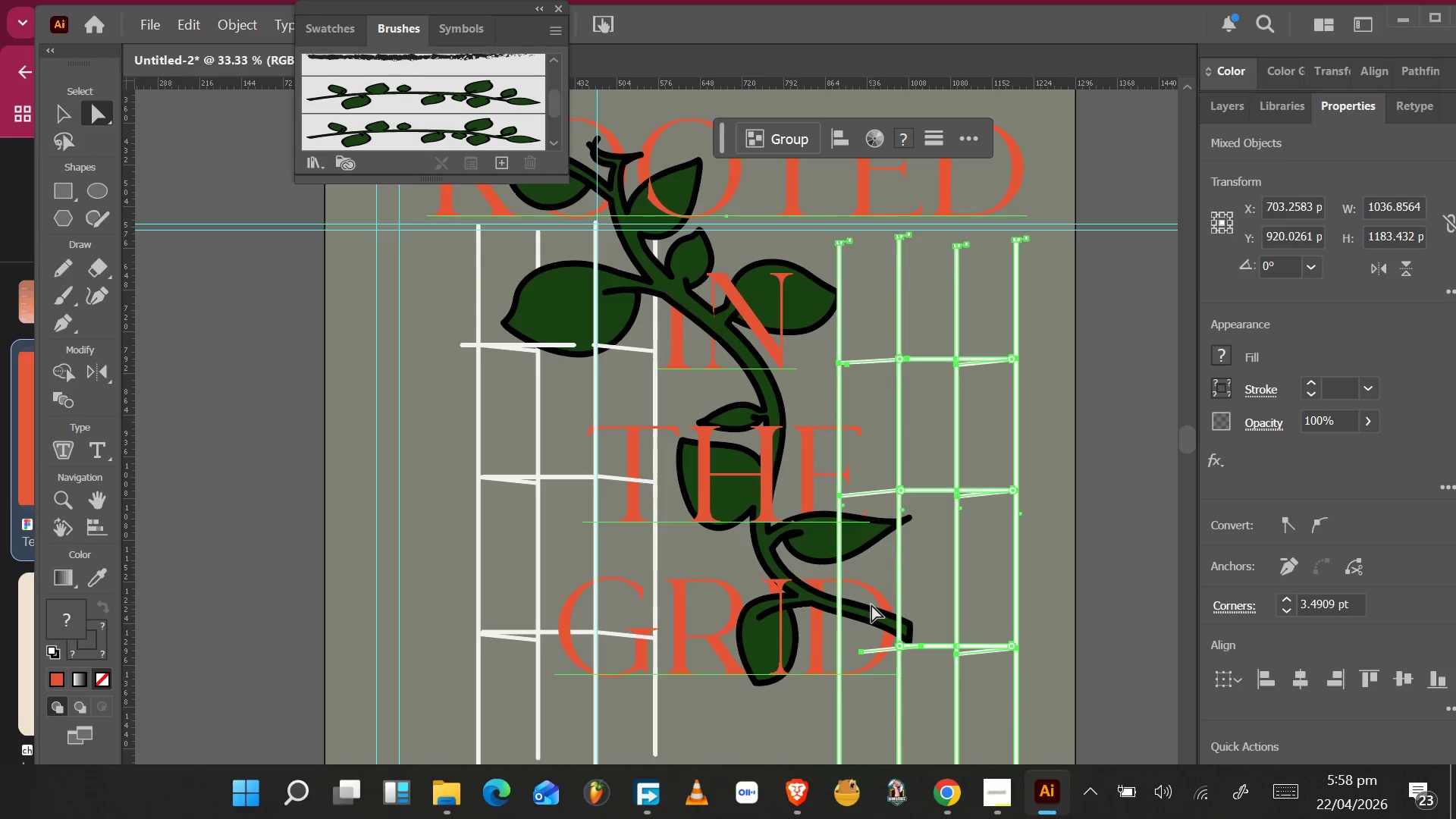 
key(ArrowLeft)
 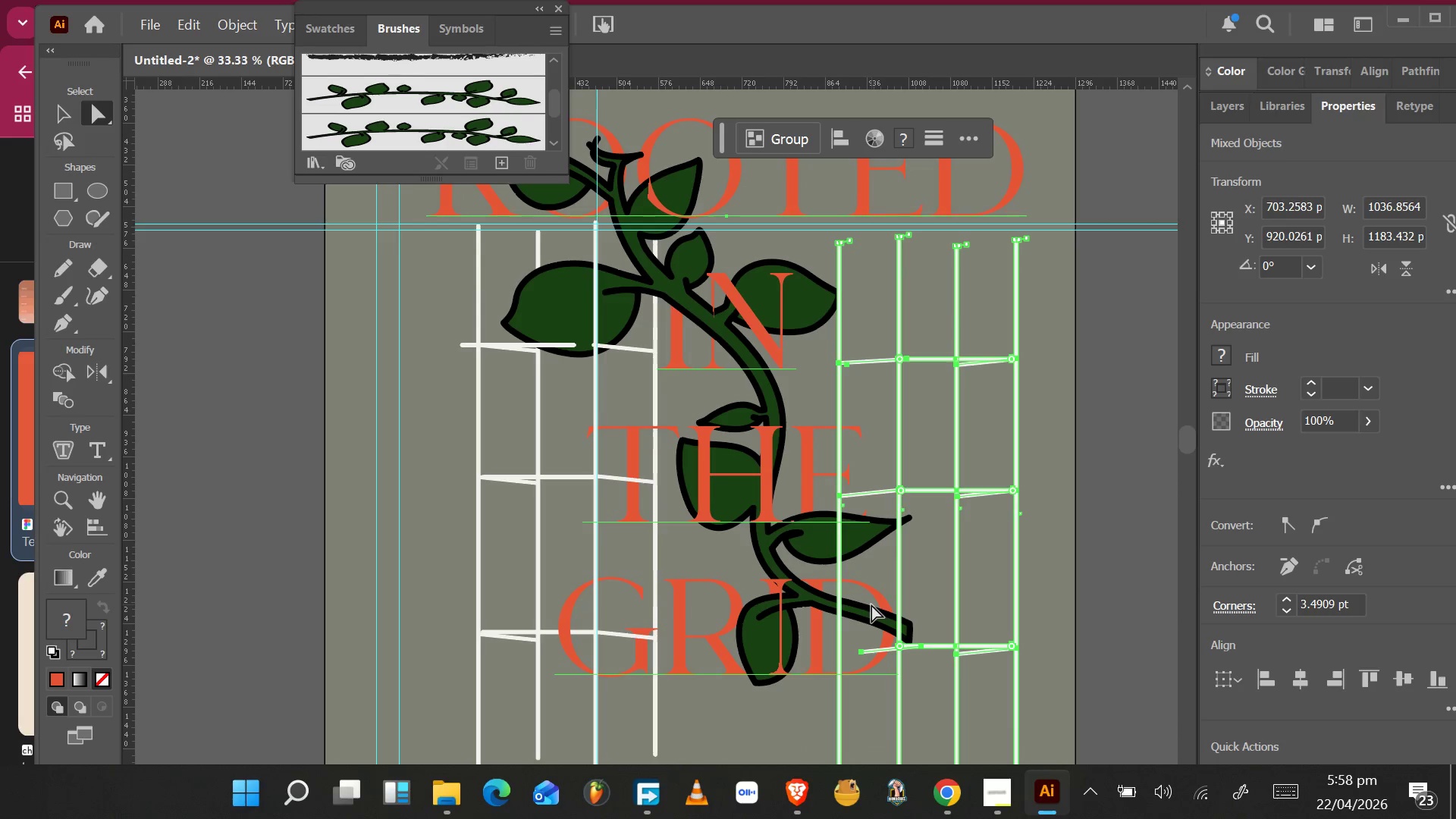 
key(ArrowLeft)
 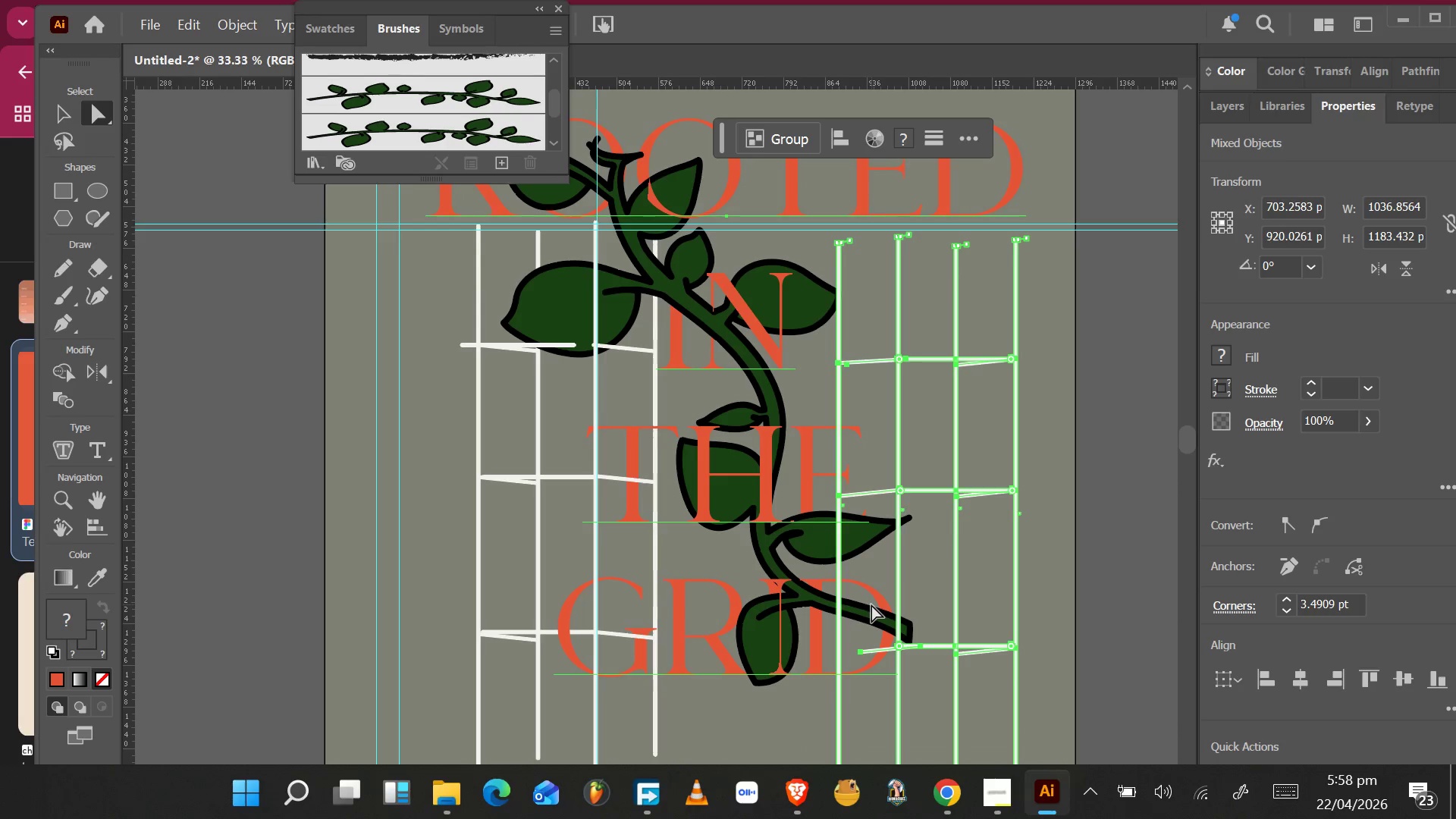 
key(ArrowLeft)
 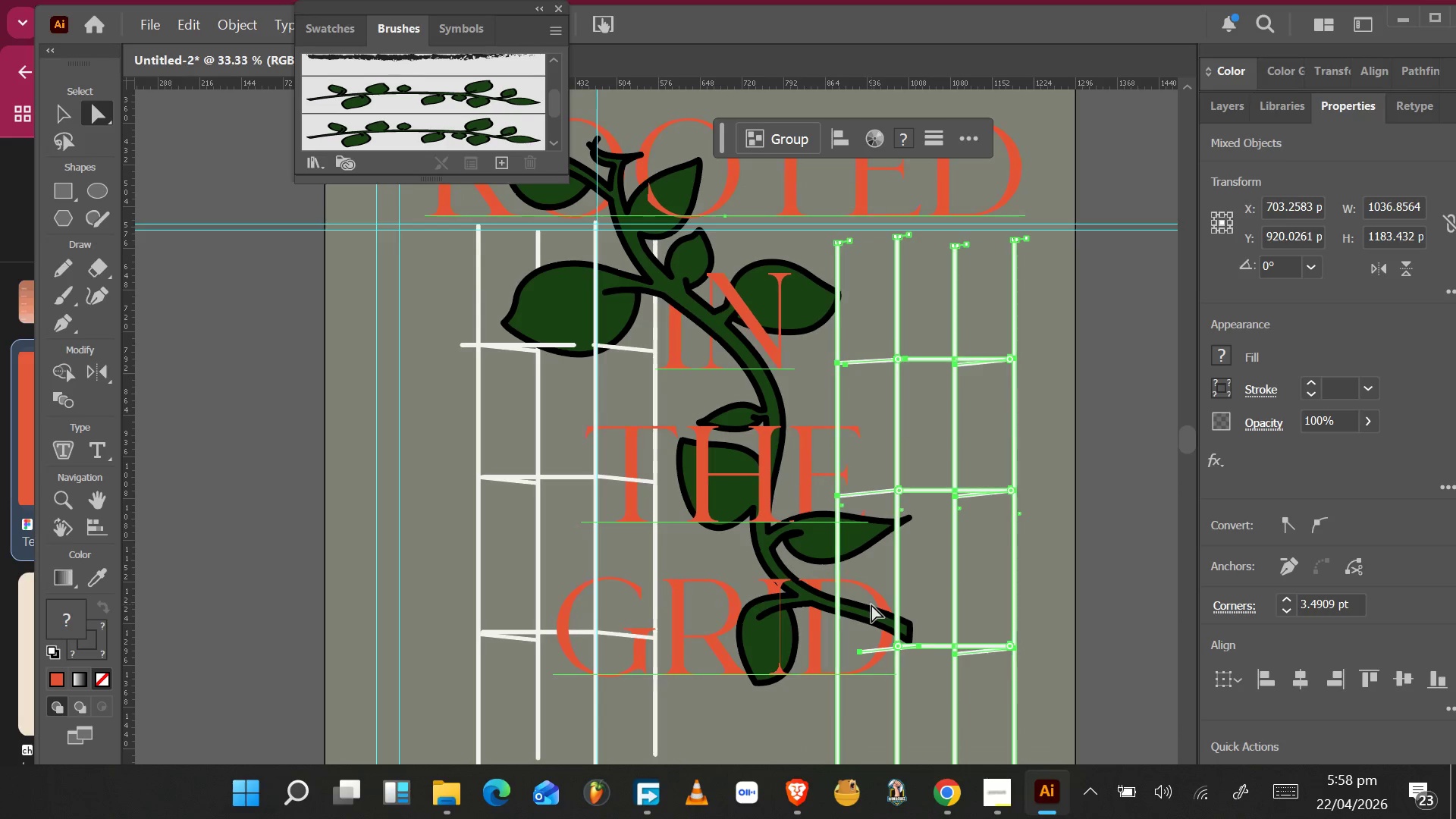 
key(ArrowLeft)
 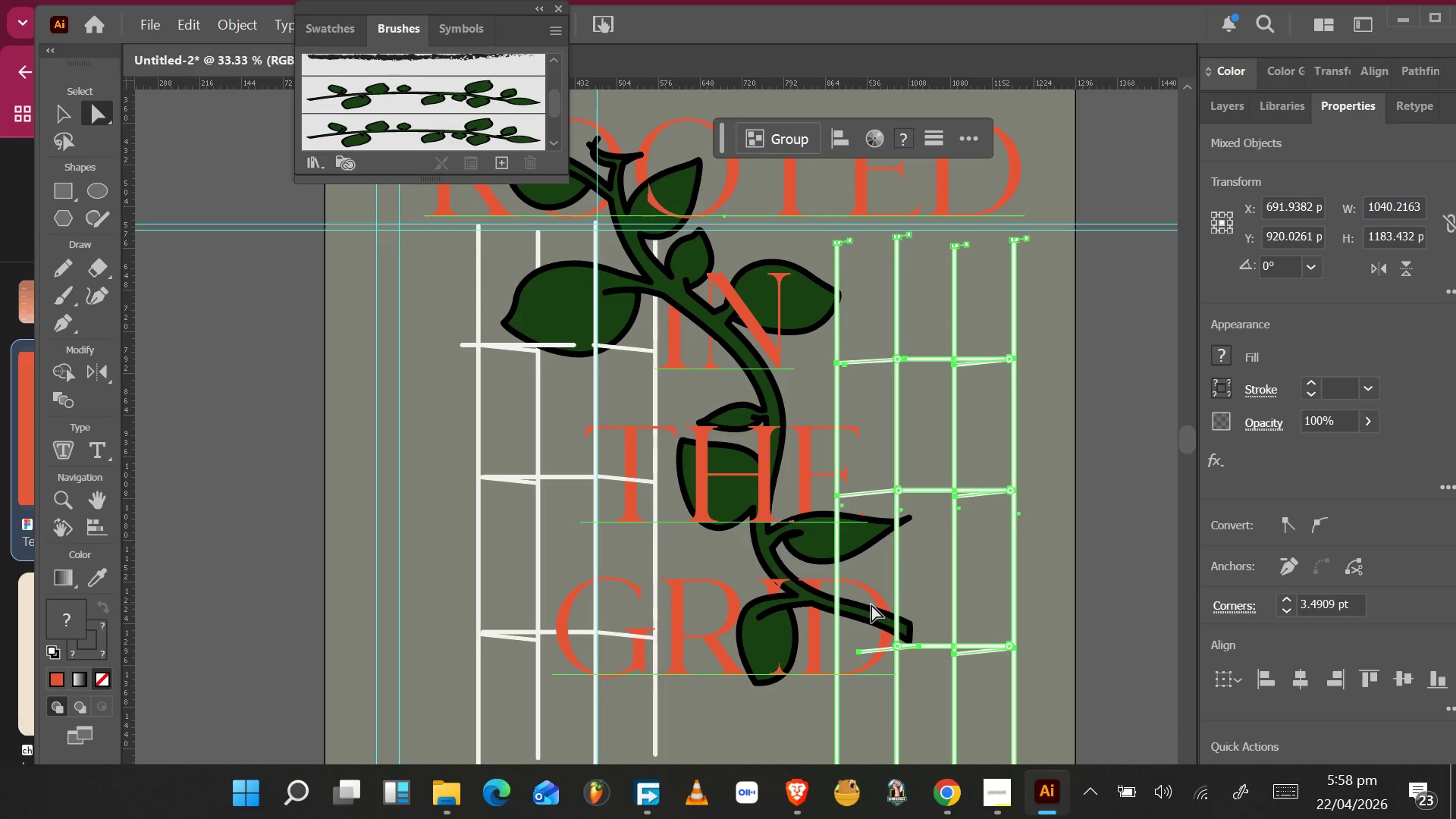 
hold_key(key=ControlLeft, duration=0.38)
 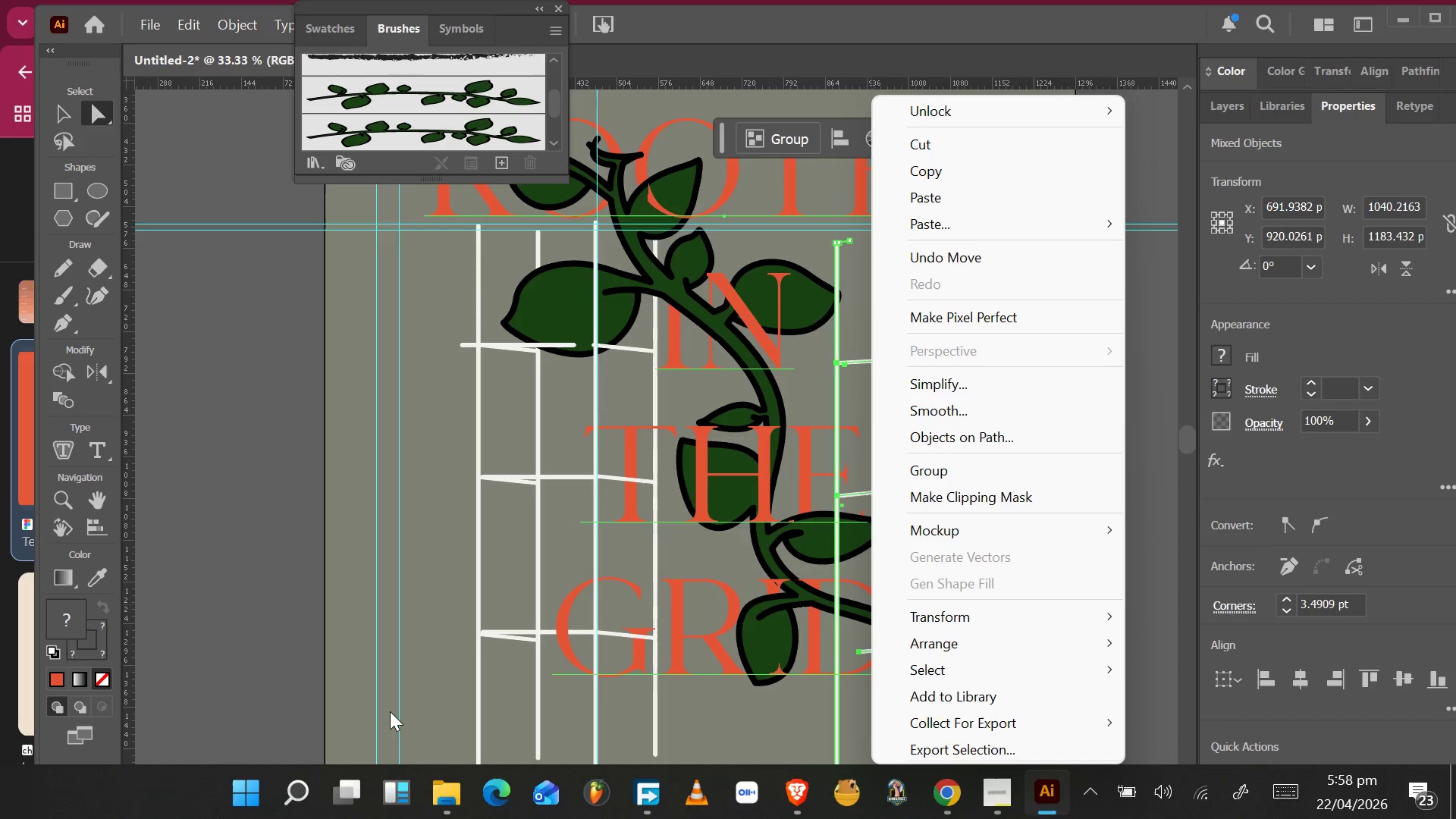 
key(Control+Z)
 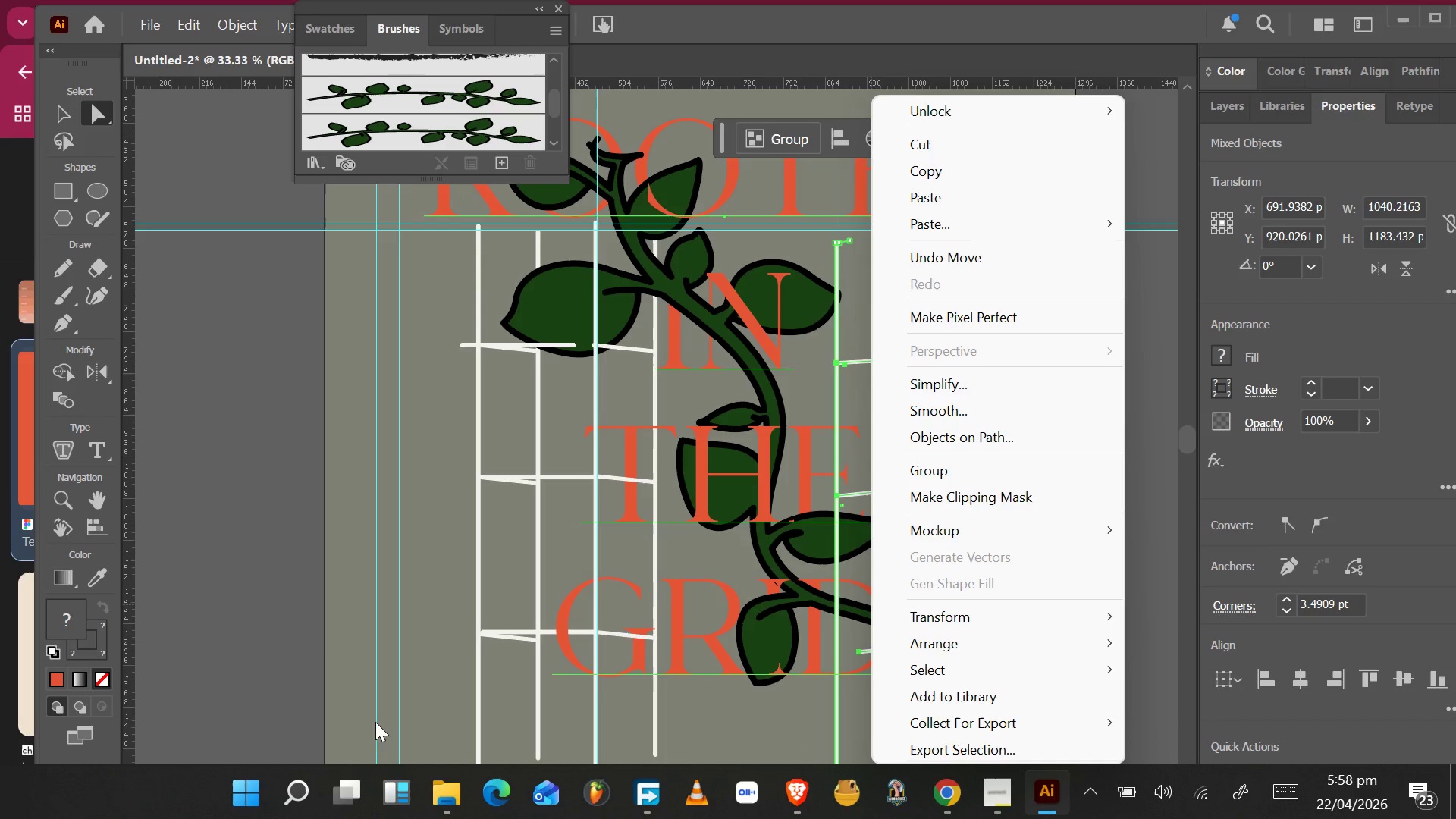 
left_click([313, 632])
 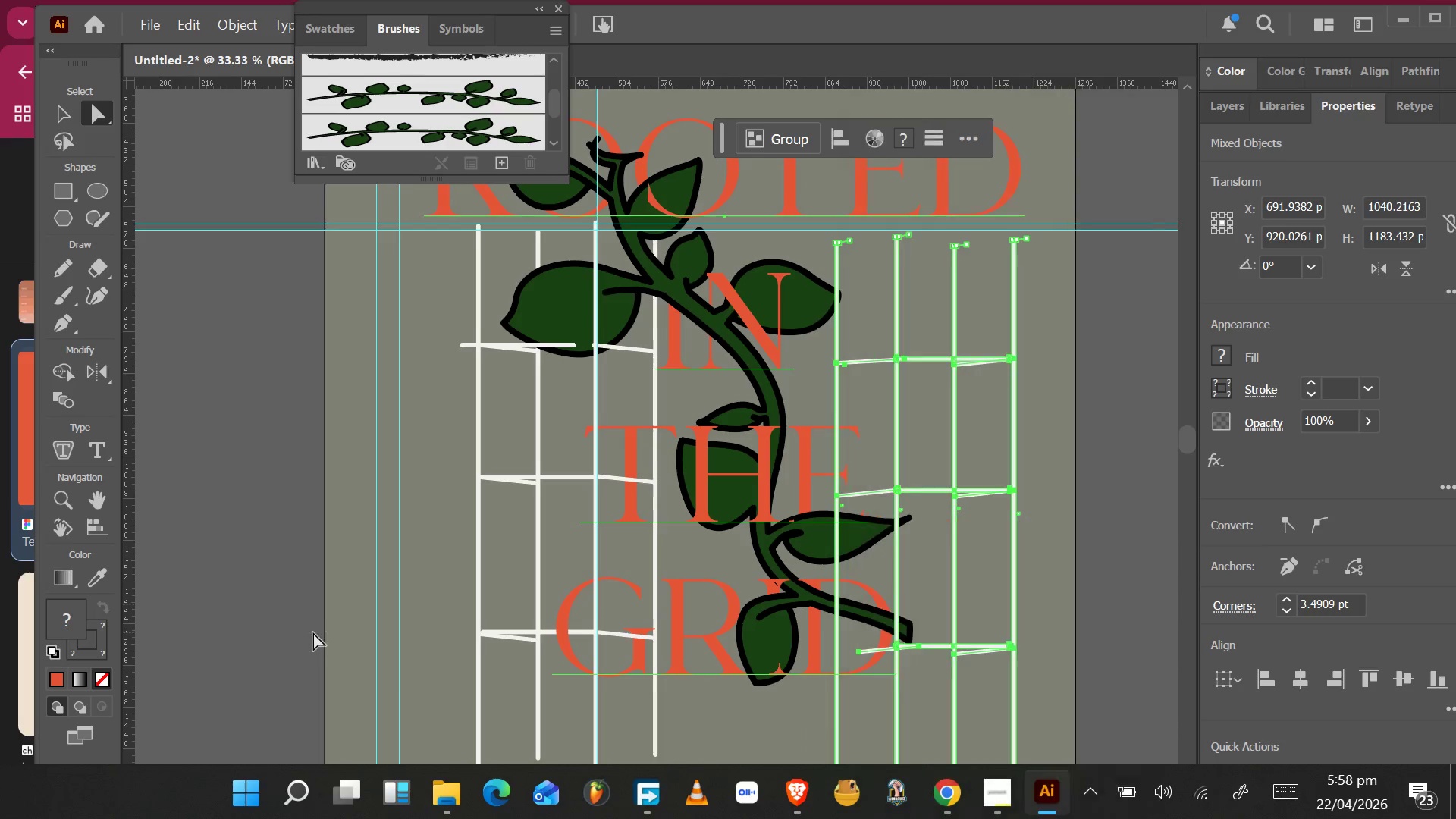 
key(Control+Z)
 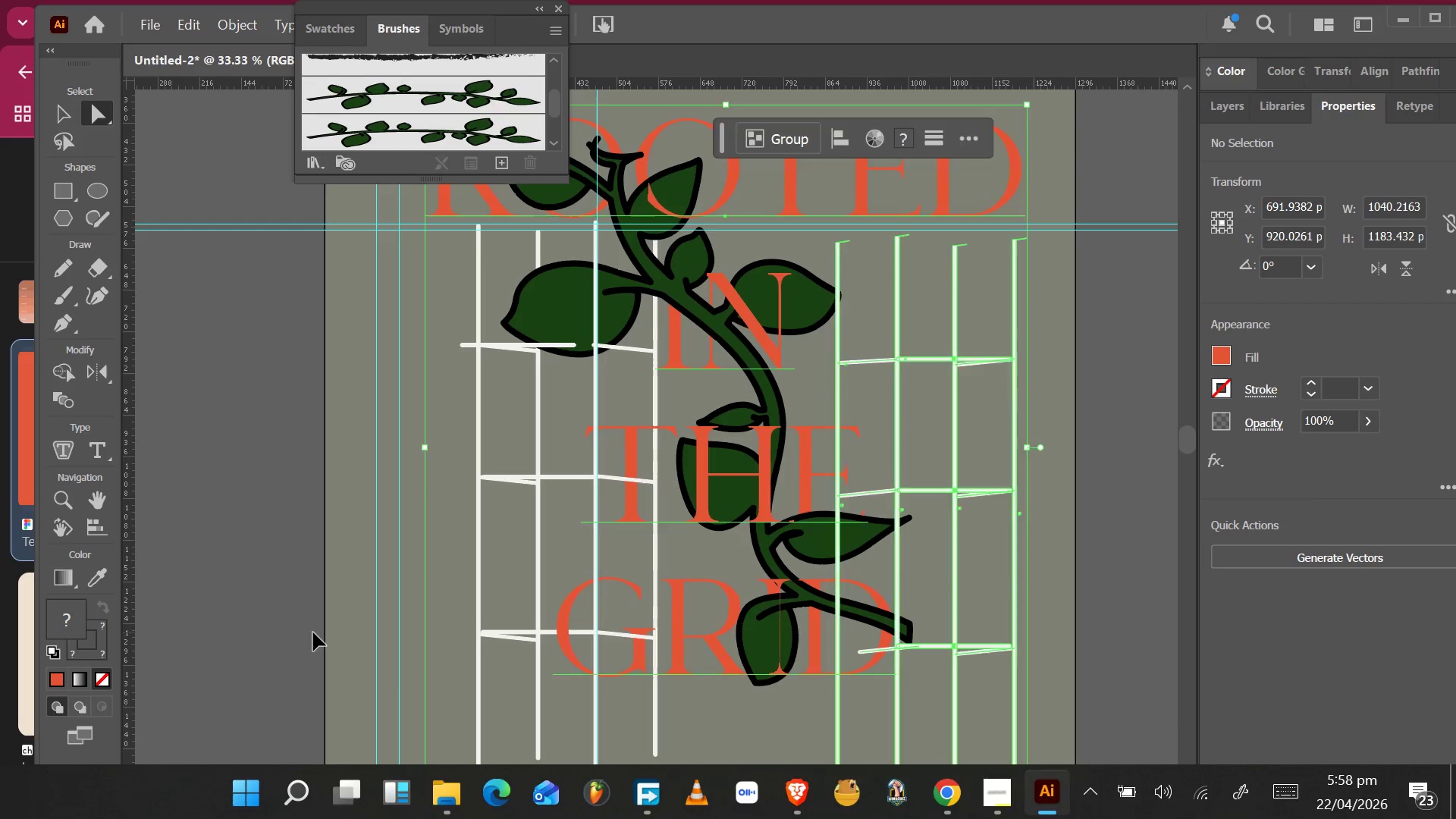 
key(Control+Z)
 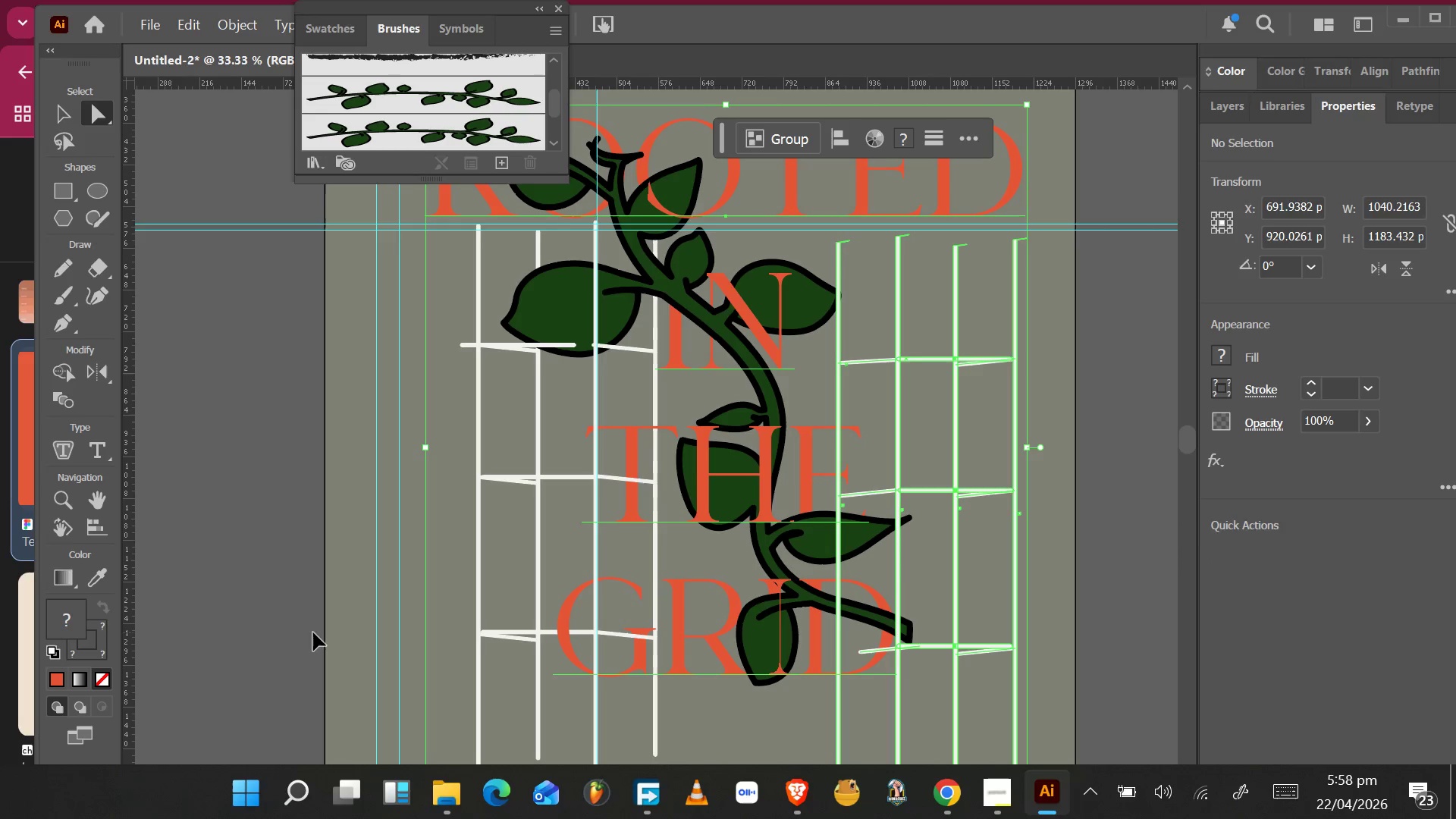 
key(Control+Z)
 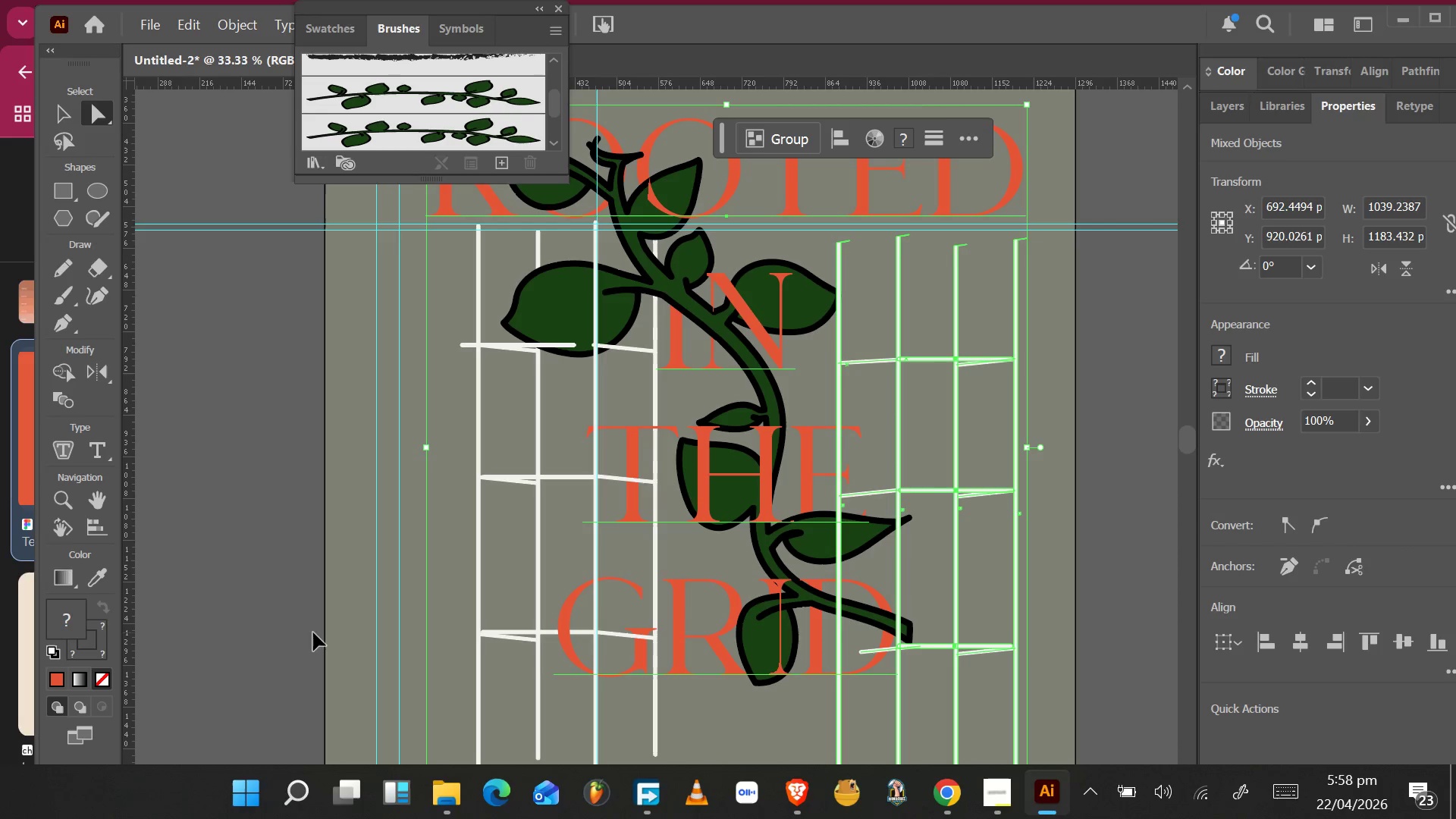 
key(Control+Z)
 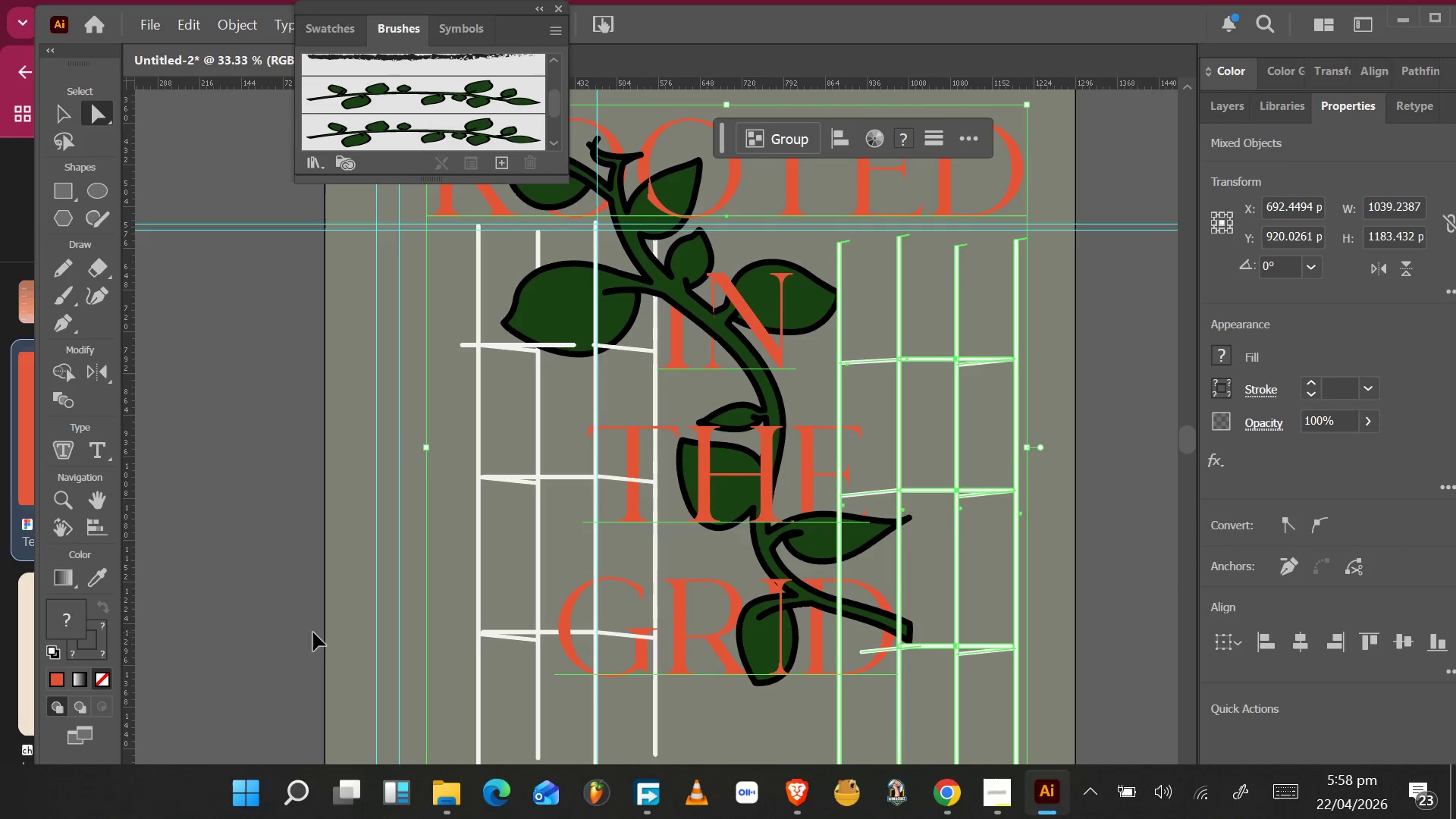 
hold_key(key=Z, duration=1.5)
 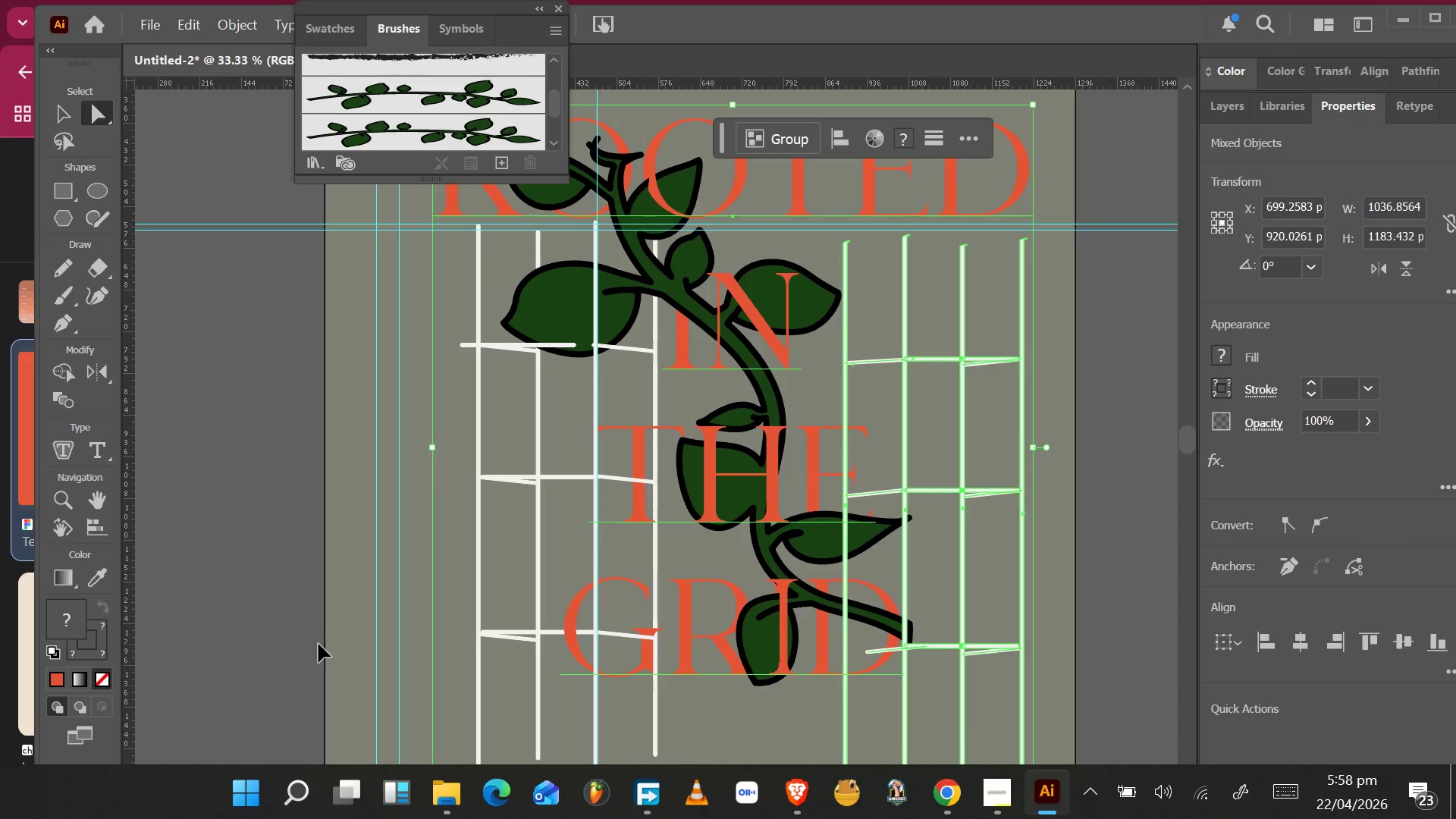 
hold_key(key=Z, duration=3.45)
 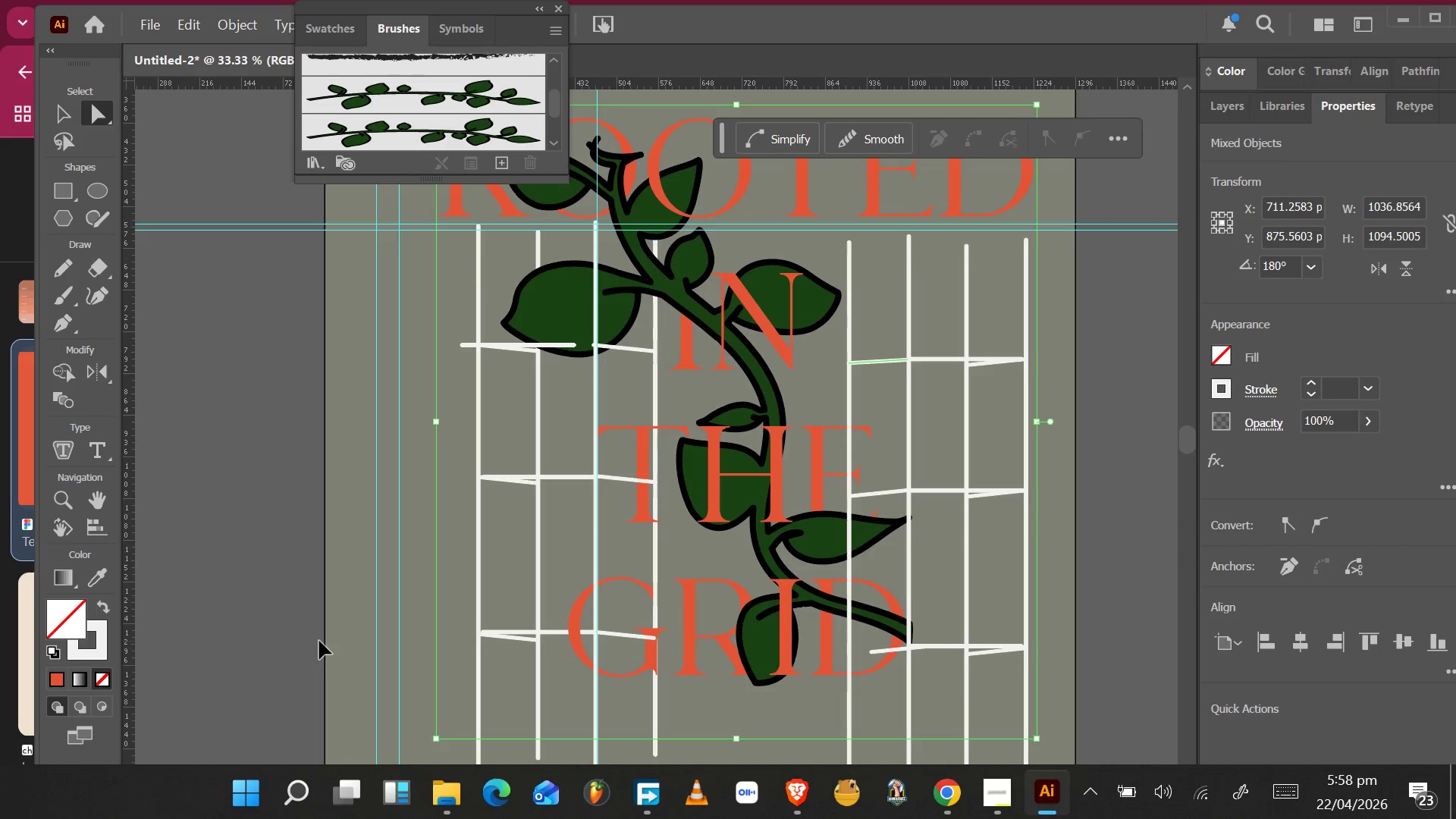 
key(Control+Shift+Z)
 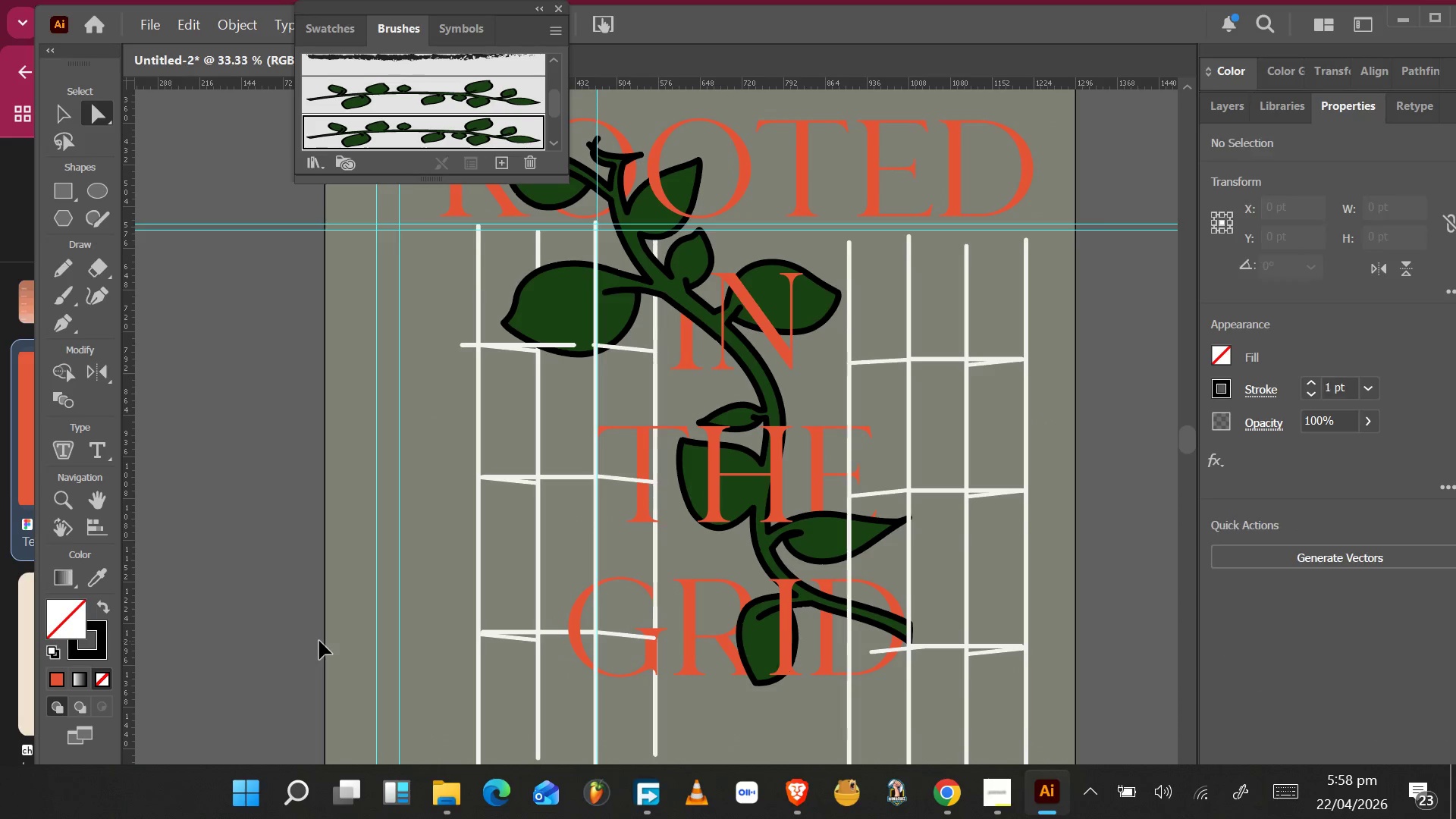 
key(Control+Shift+Z)
 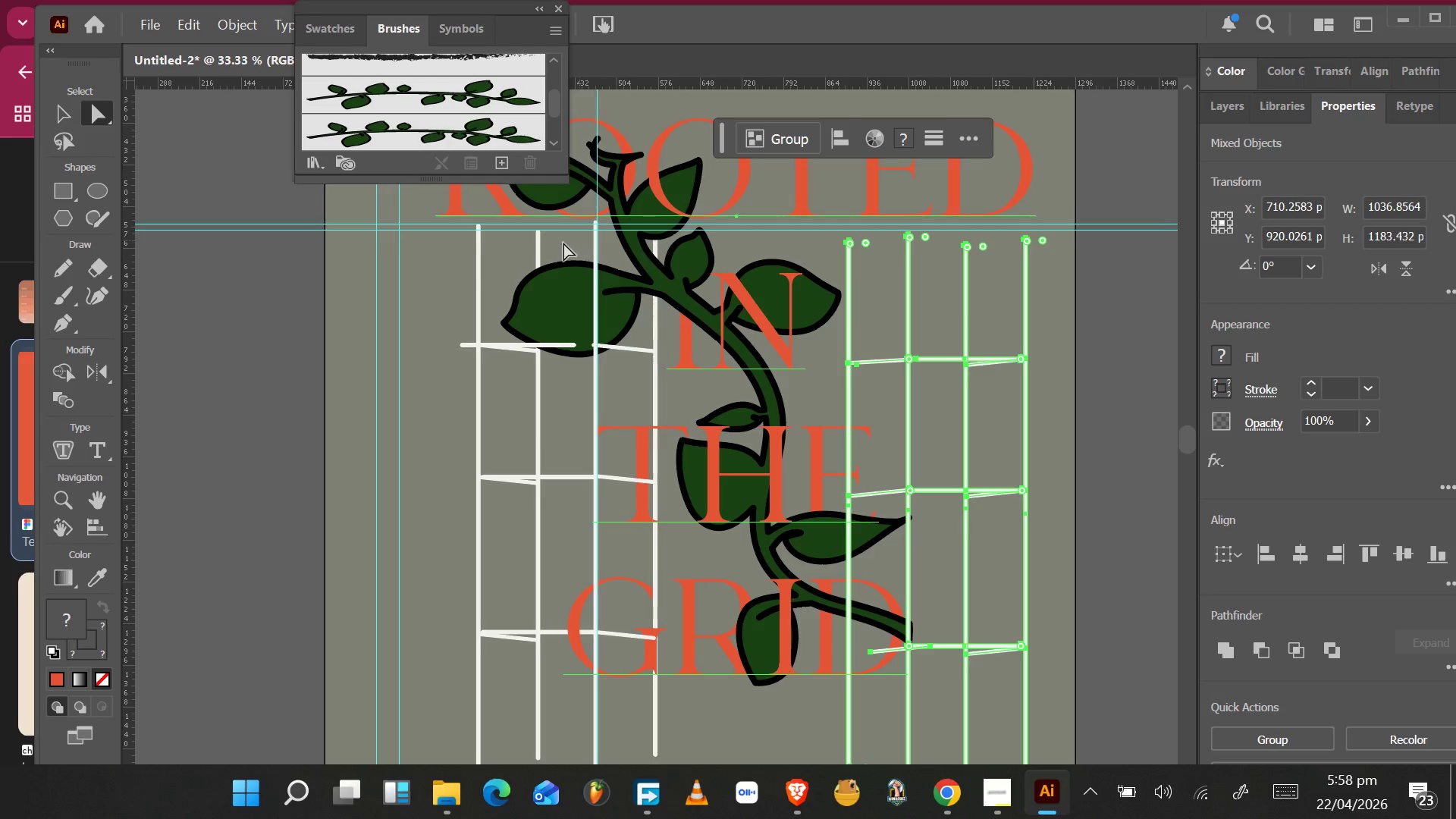 
left_click([68, 111])
 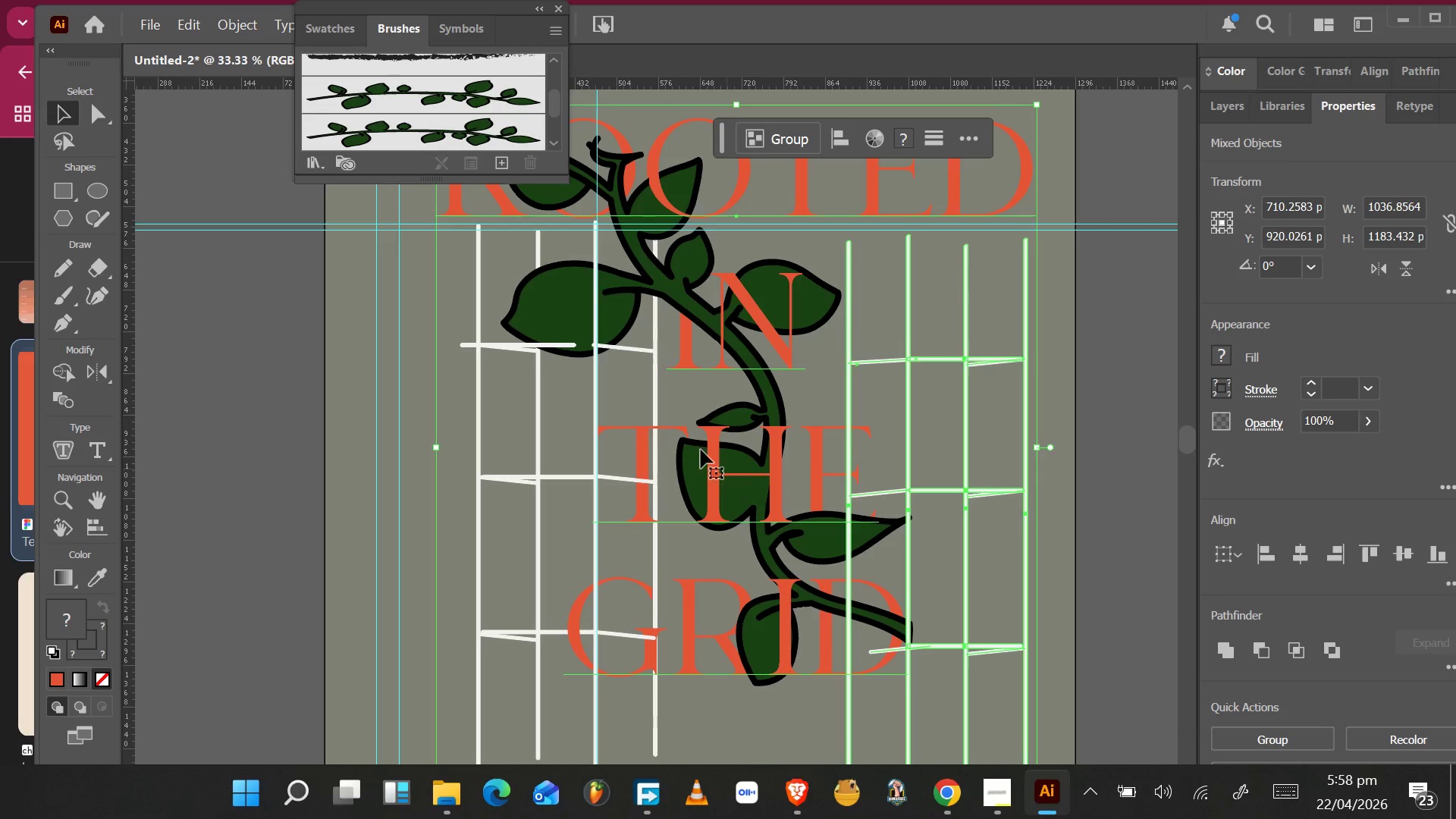 
hold_key(key=ArrowLeft, duration=1.5)
 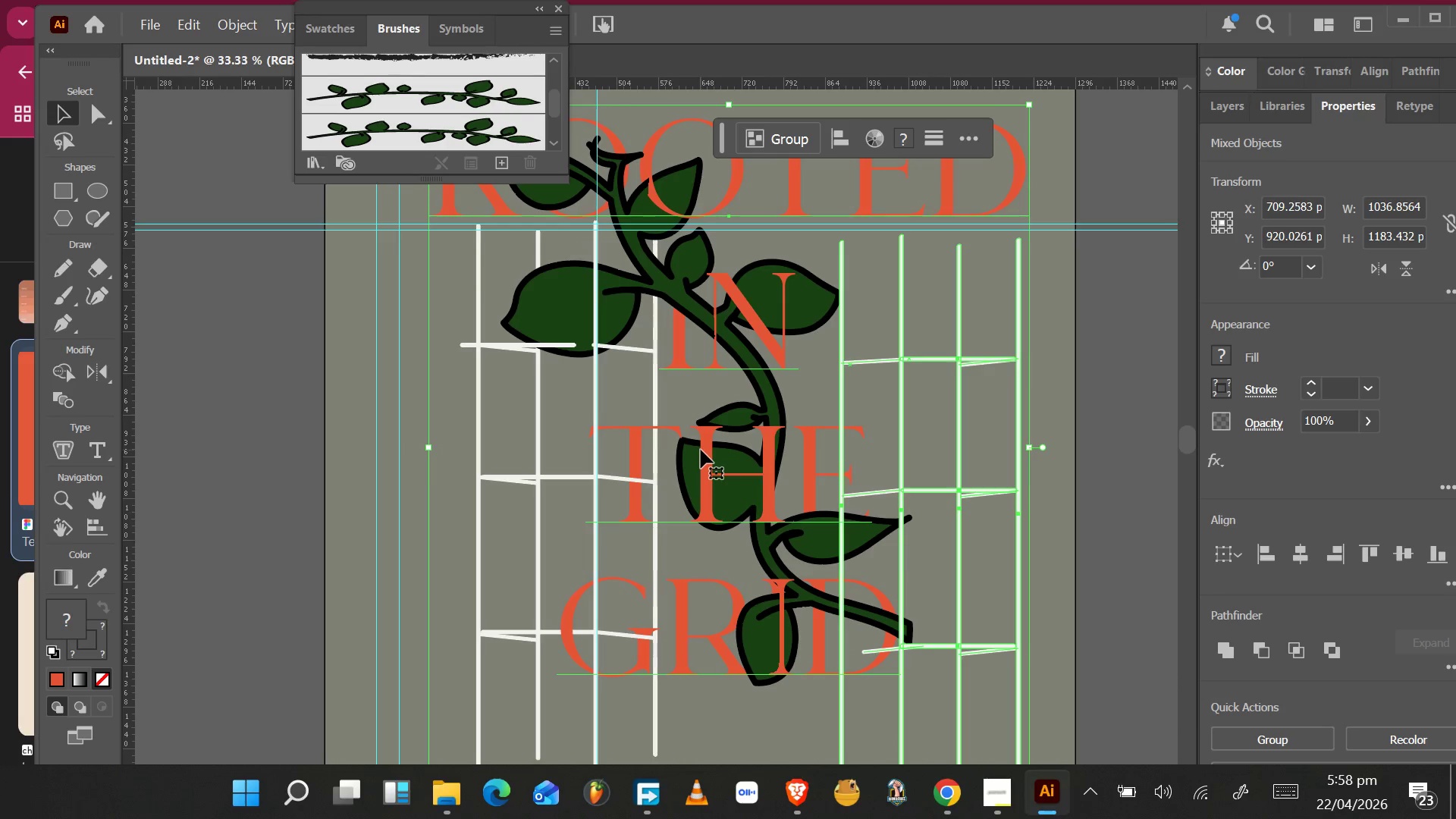 
hold_key(key=ArrowLeft, duration=1.53)
 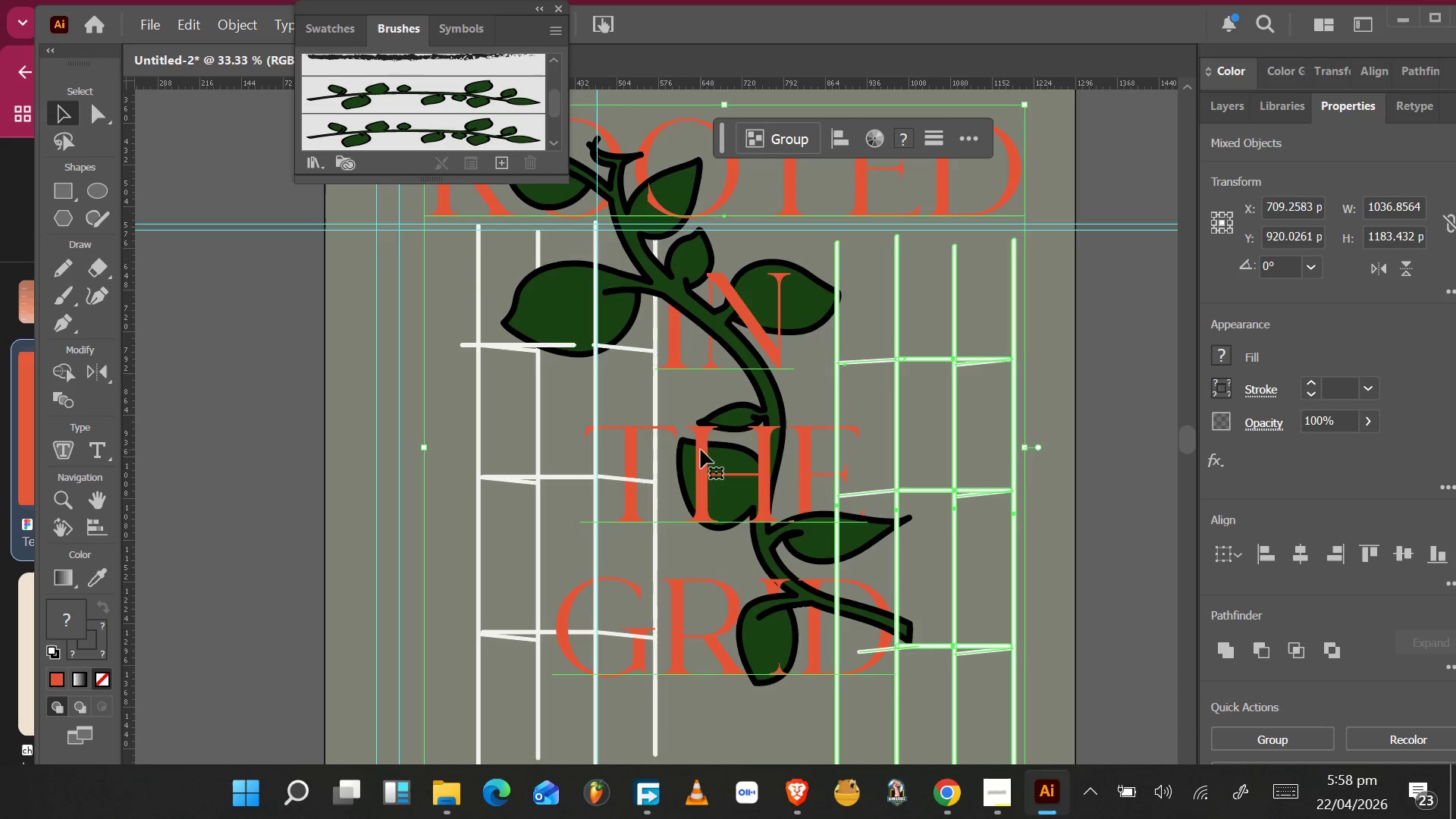 
hold_key(key=ArrowLeft, duration=1.53)
 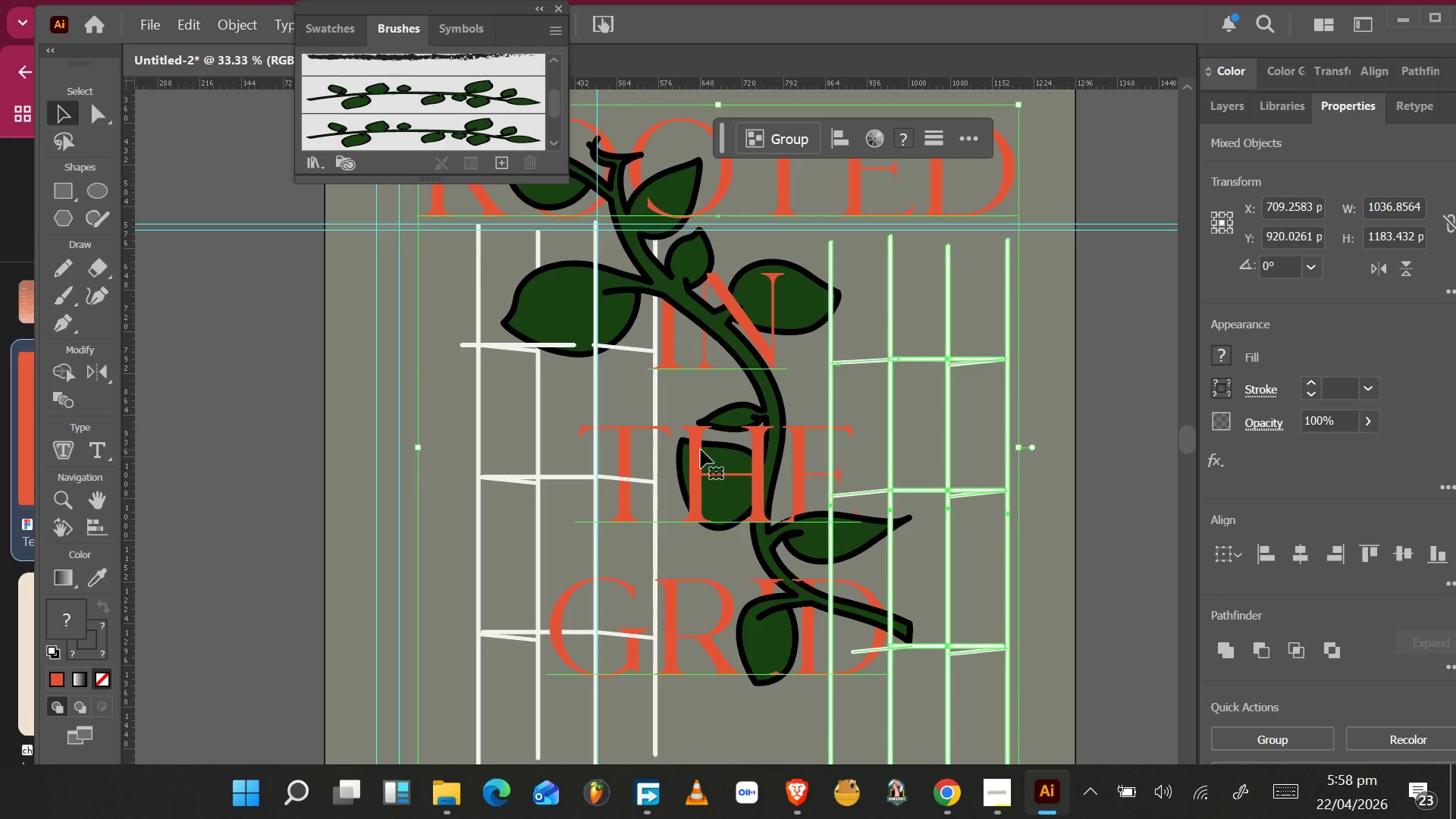 
hold_key(key=ArrowLeft, duration=1.53)
 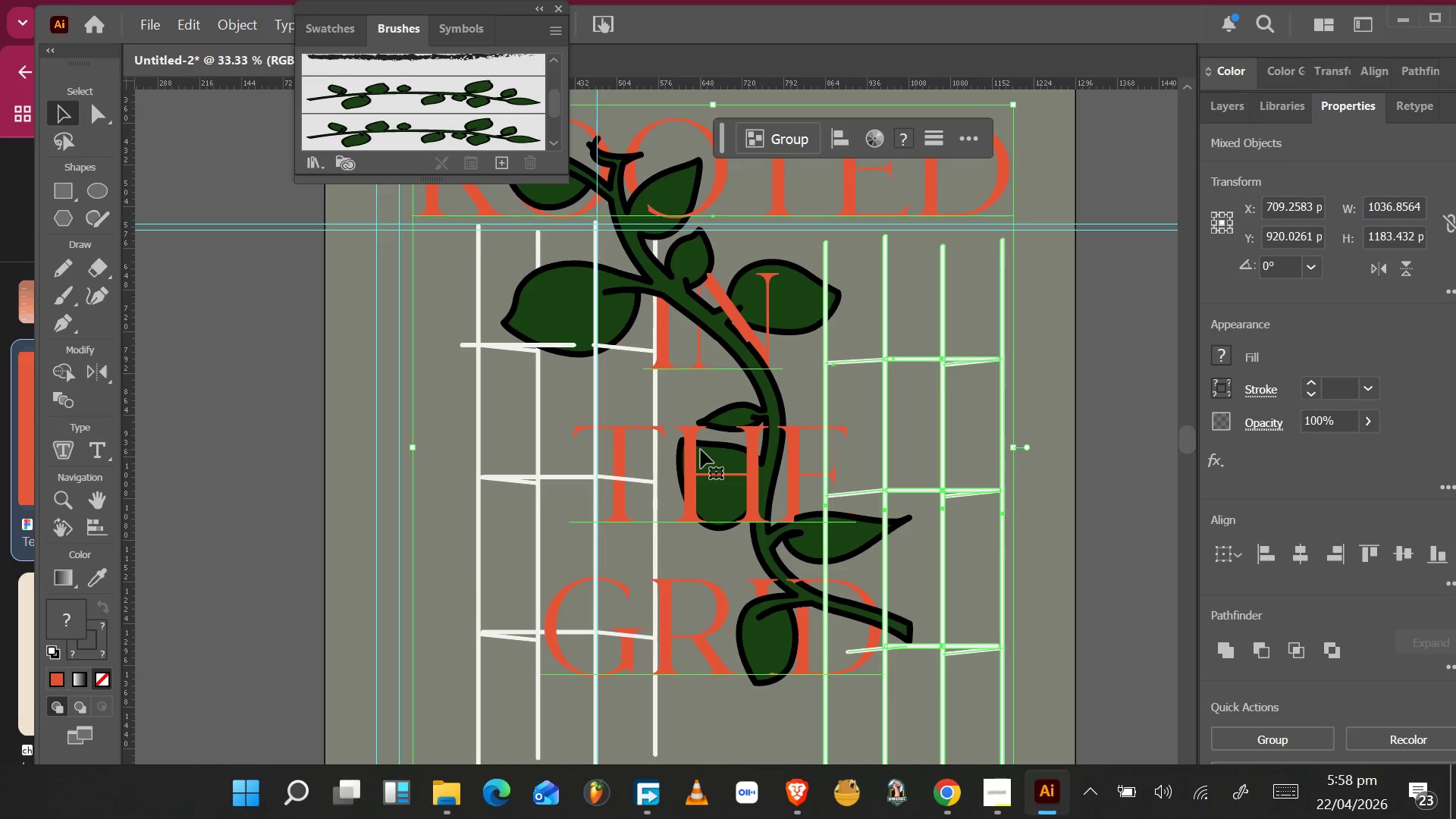 
hold_key(key=ArrowLeft, duration=1.53)
 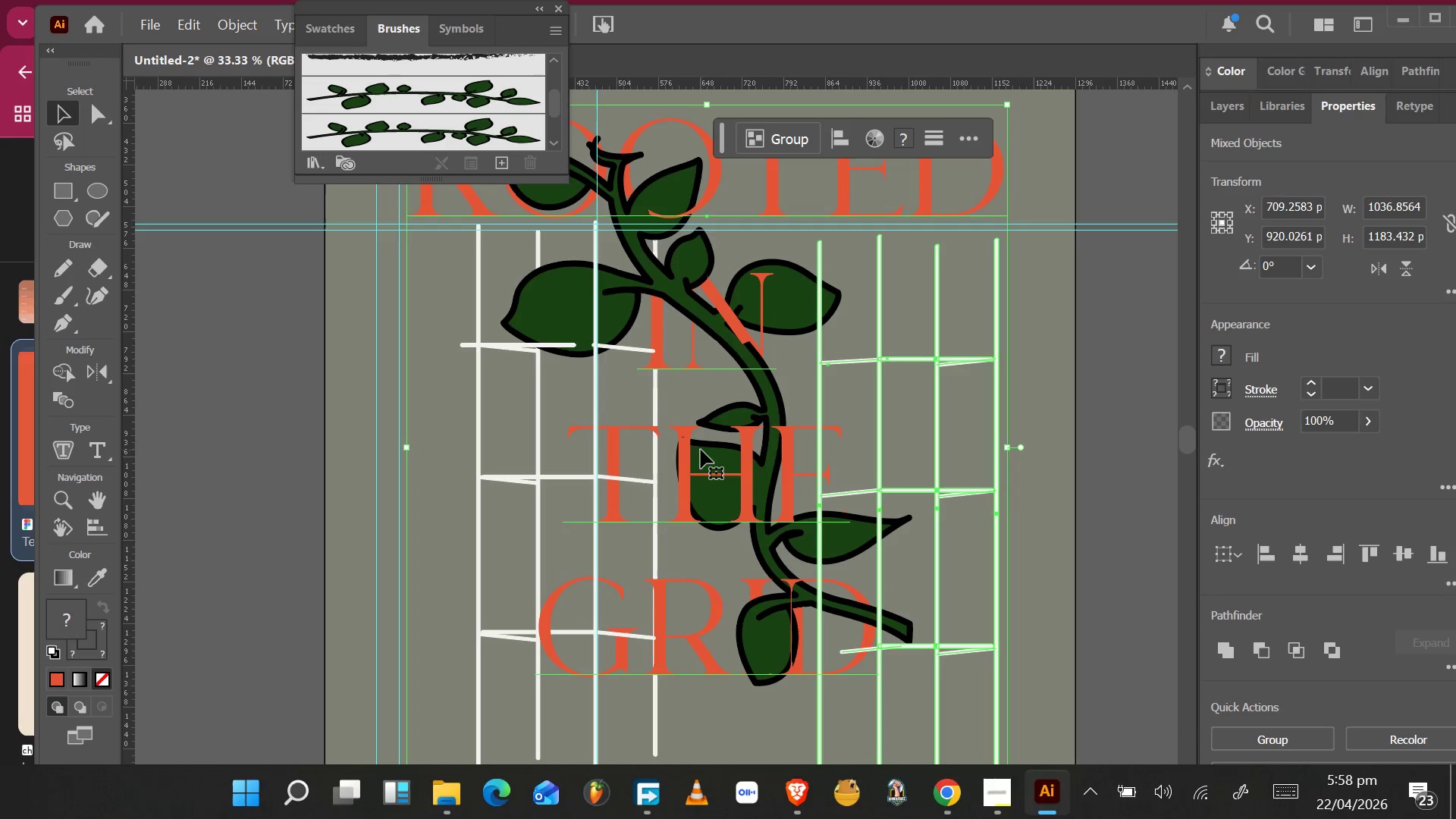 
hold_key(key=ArrowLeft, duration=1.53)
 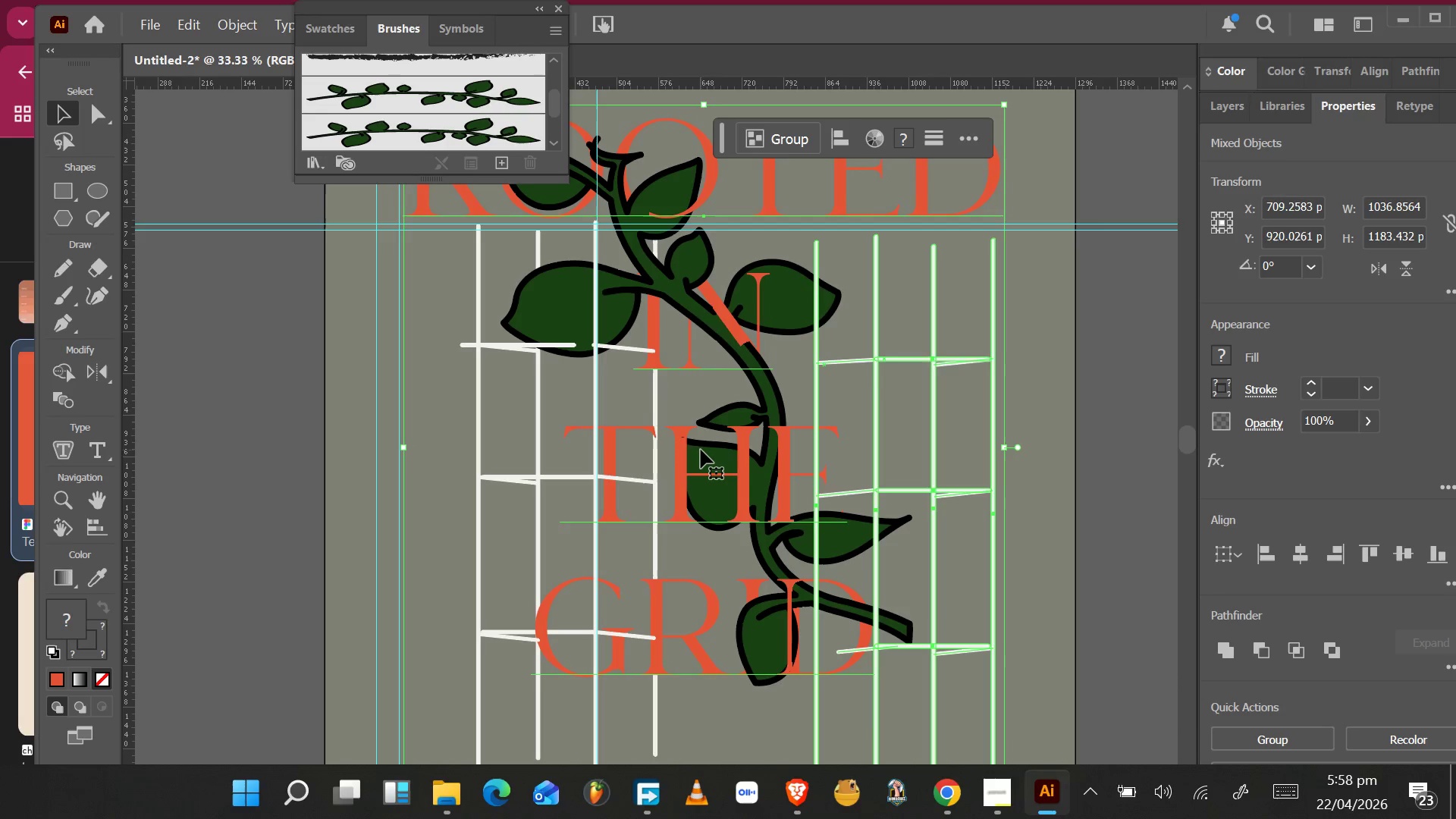 
key(ArrowLeft)
 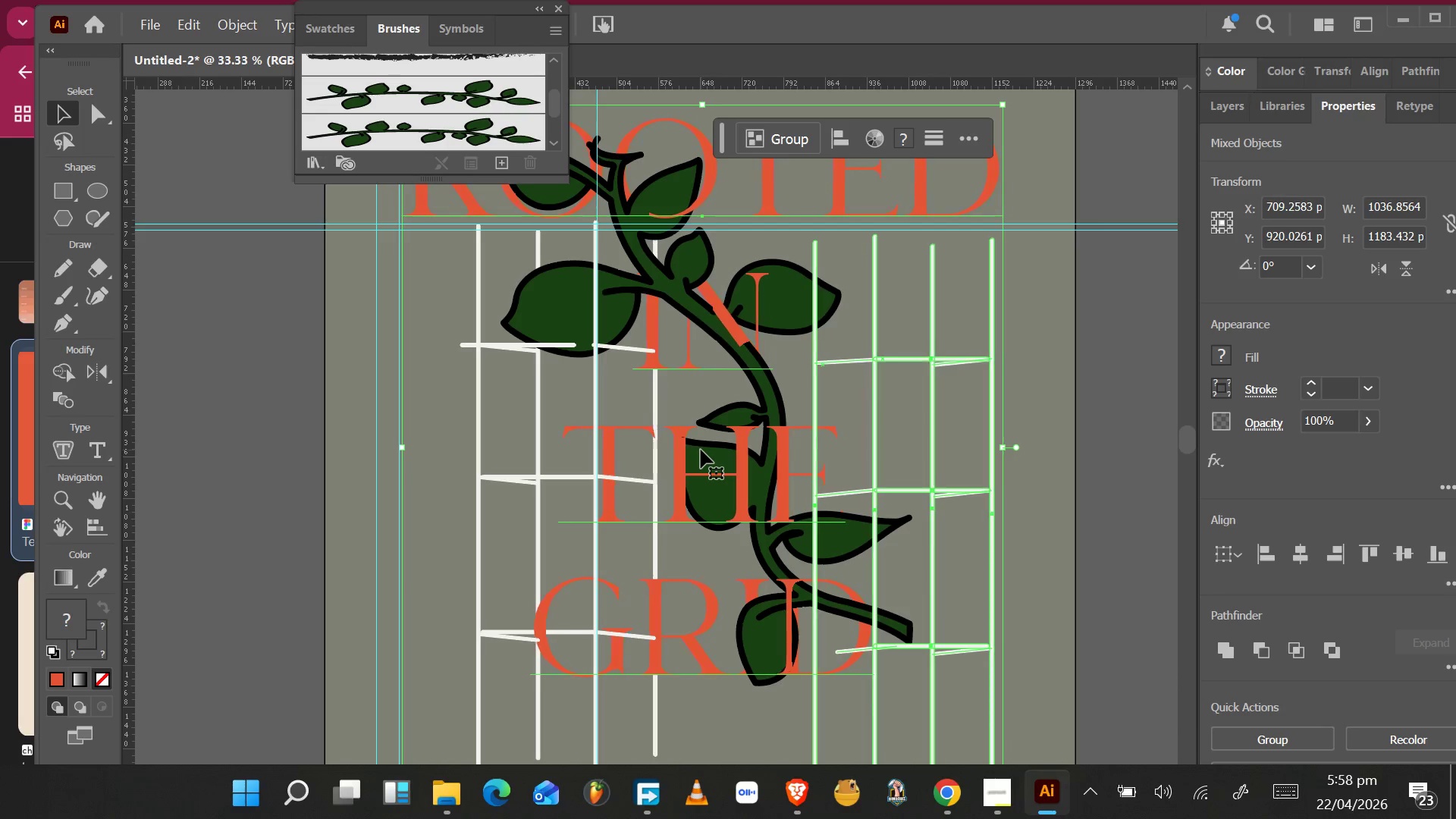 
key(ArrowLeft)
 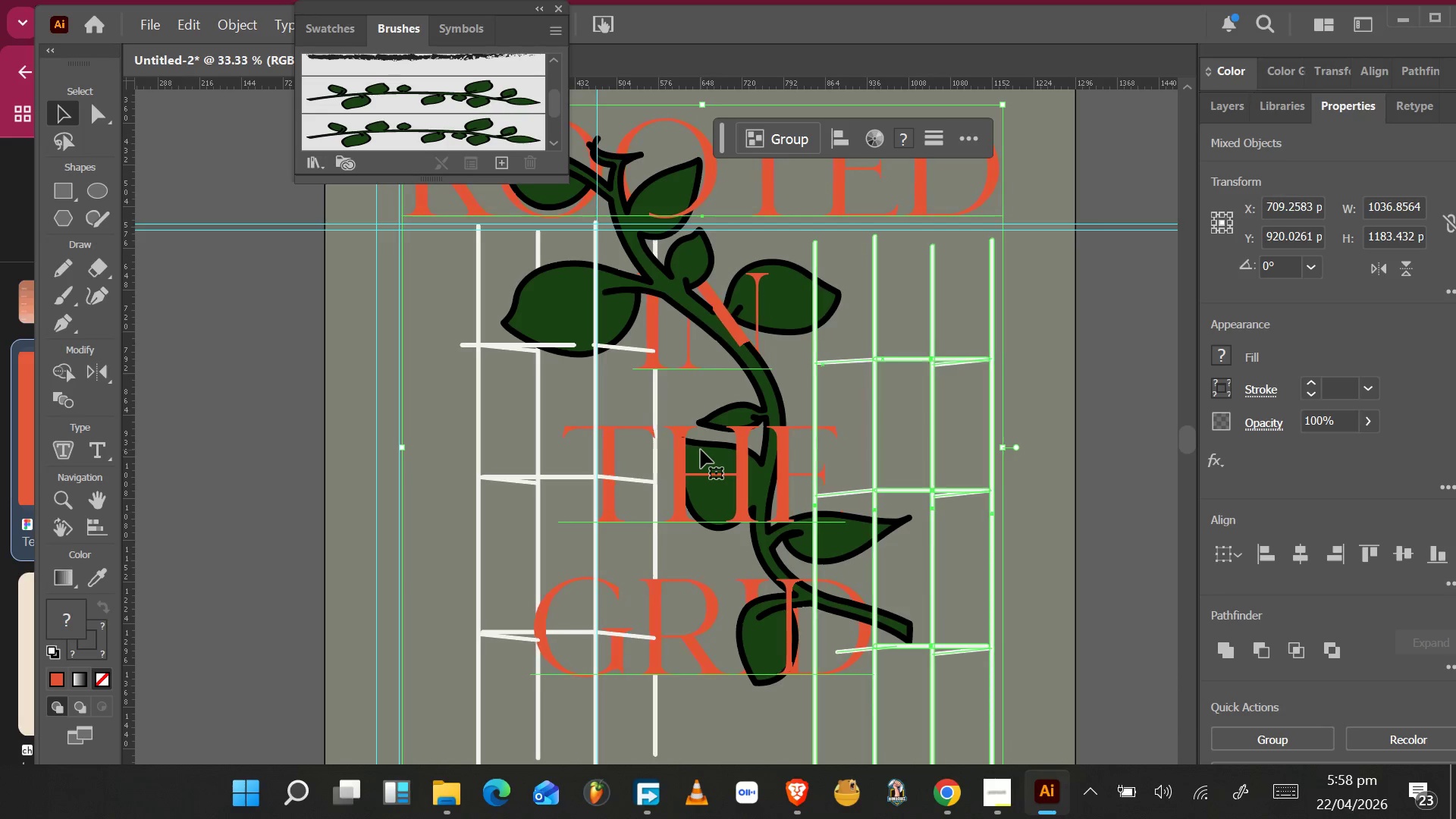 
key(ArrowLeft)
 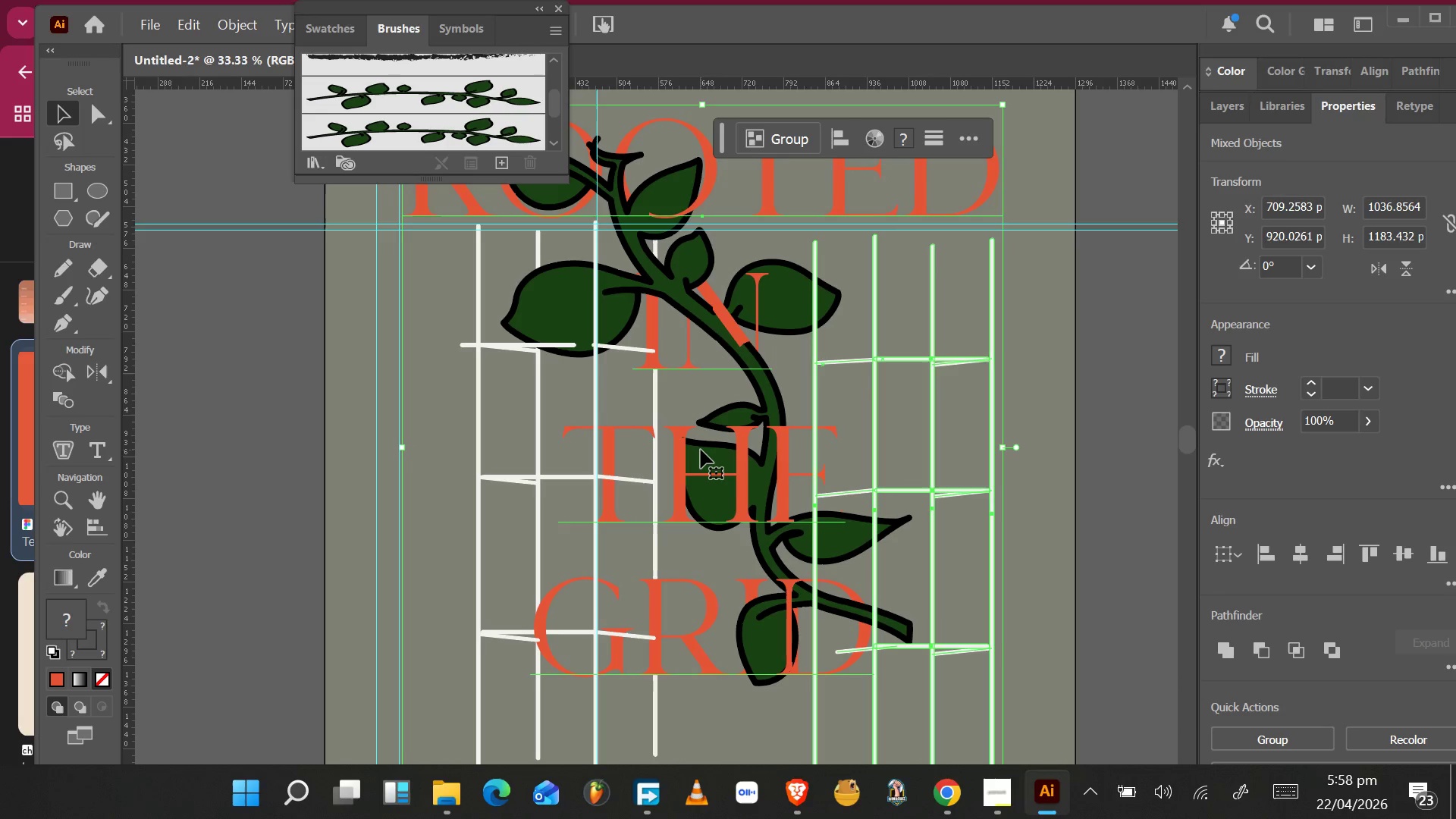 
key(ArrowLeft)
 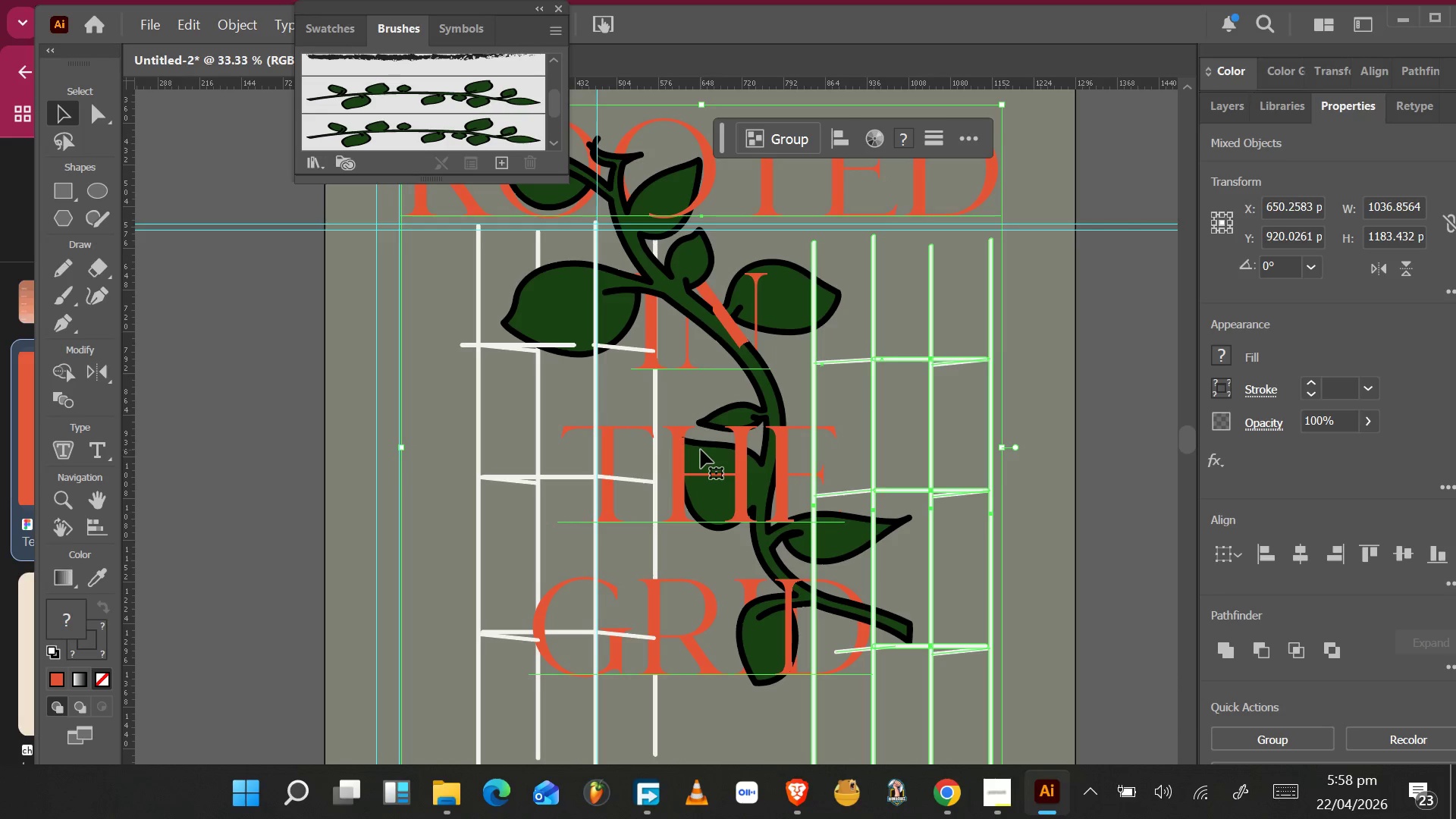 
hold_key(key=ArrowLeft, duration=1.53)
 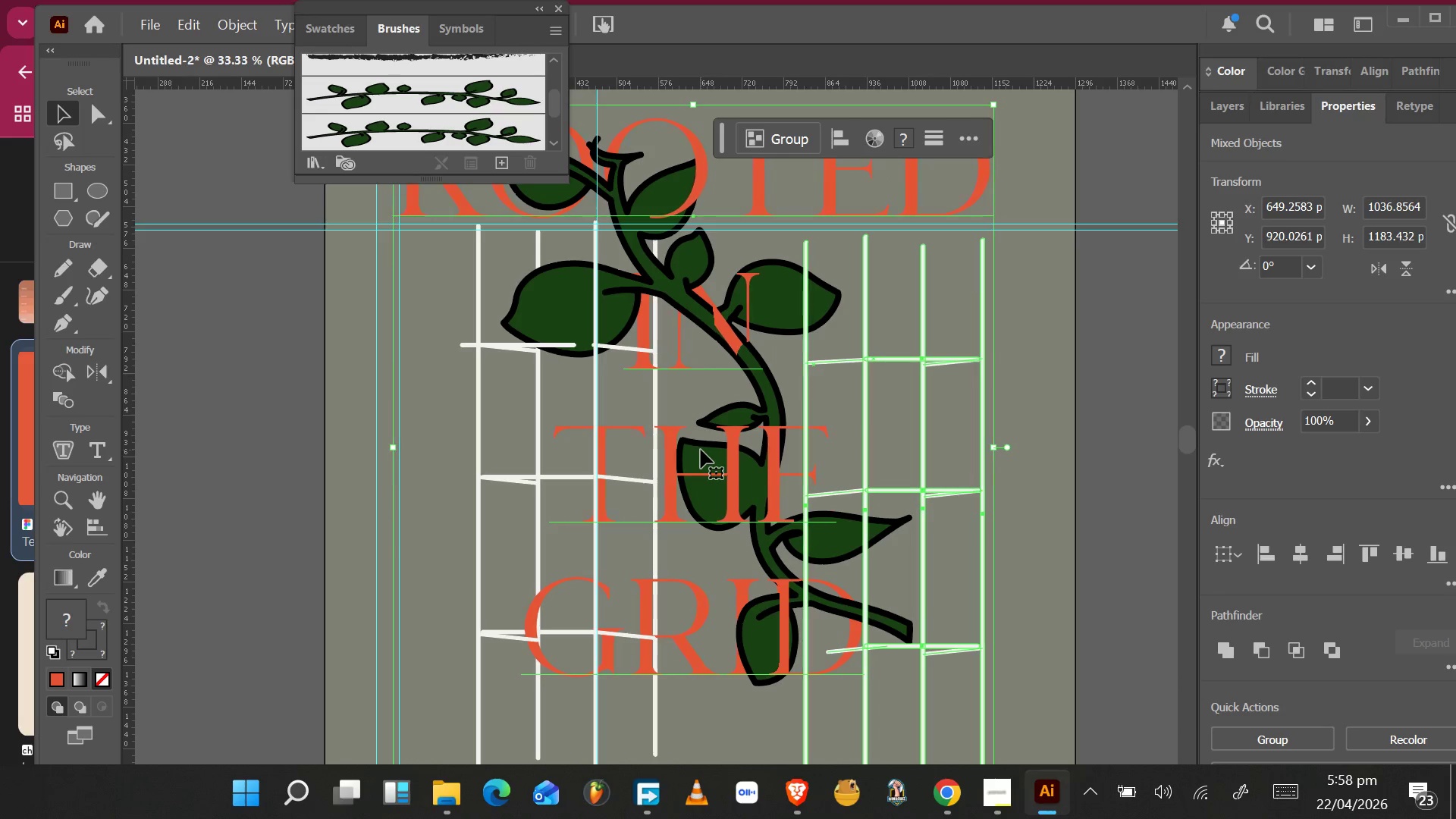 
hold_key(key=ArrowLeft, duration=1.53)
 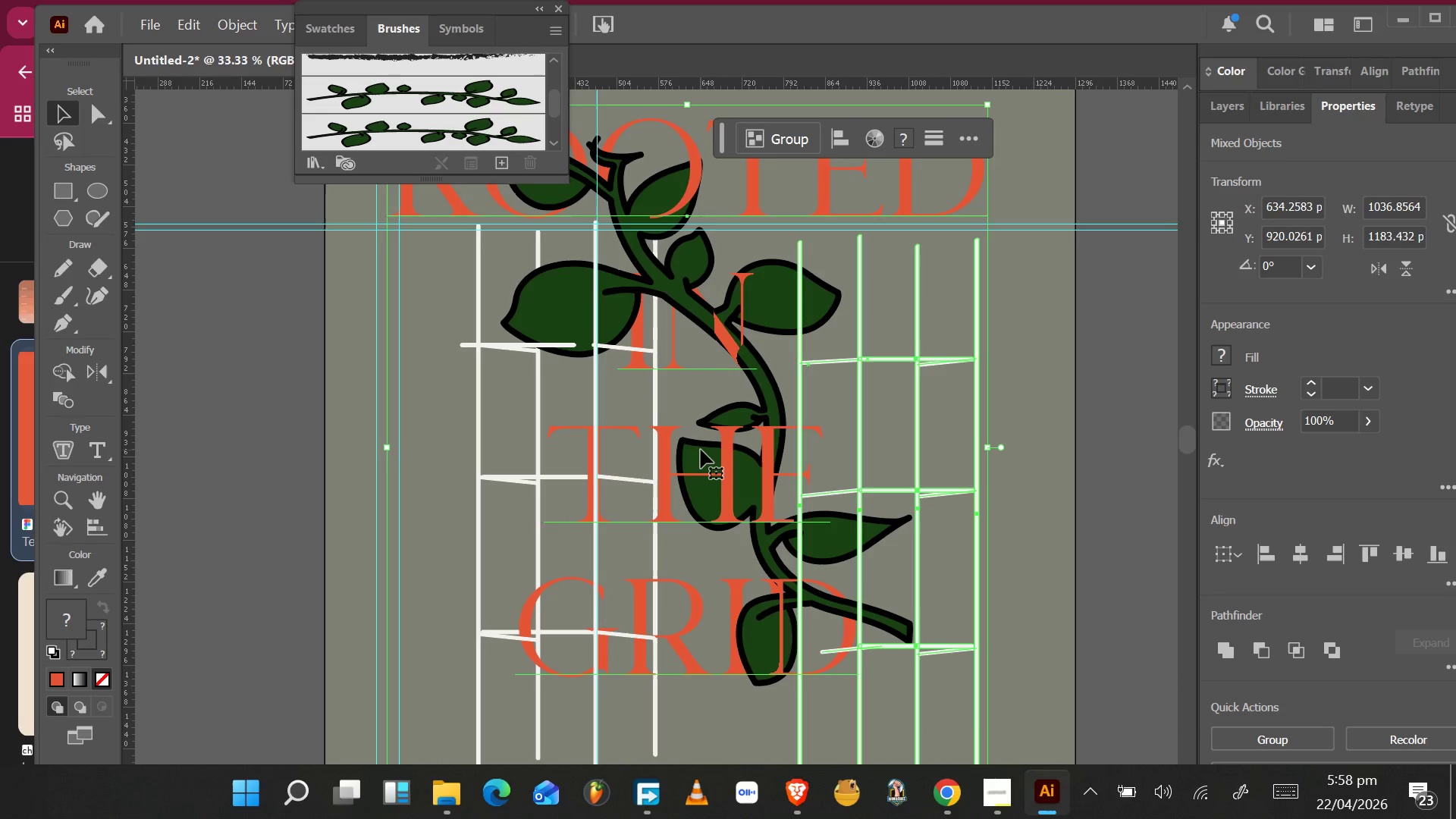 
hold_key(key=ArrowLeft, duration=1.53)
 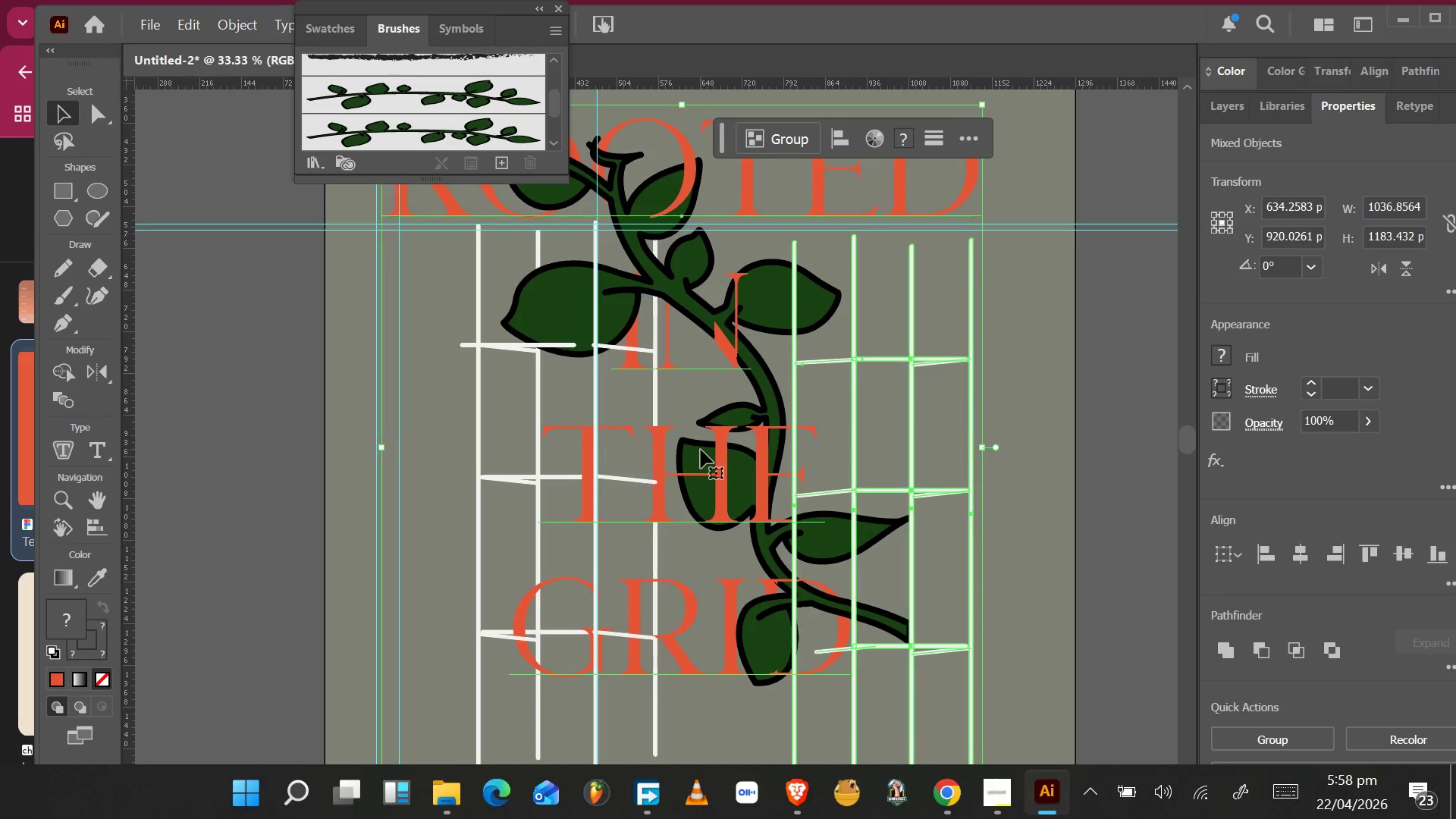 
hold_key(key=ArrowLeft, duration=0.52)
 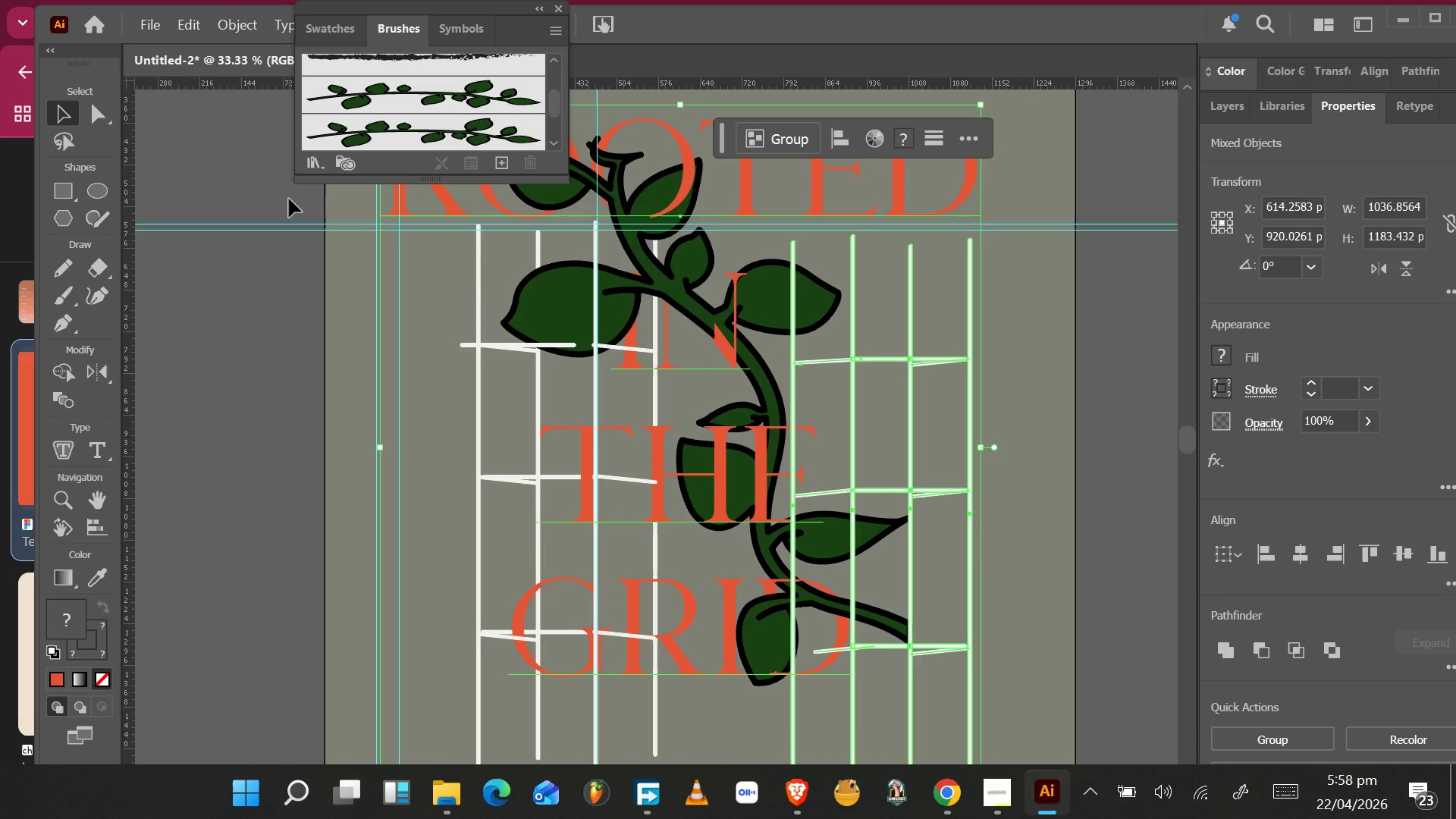 
key(Control+Z)
 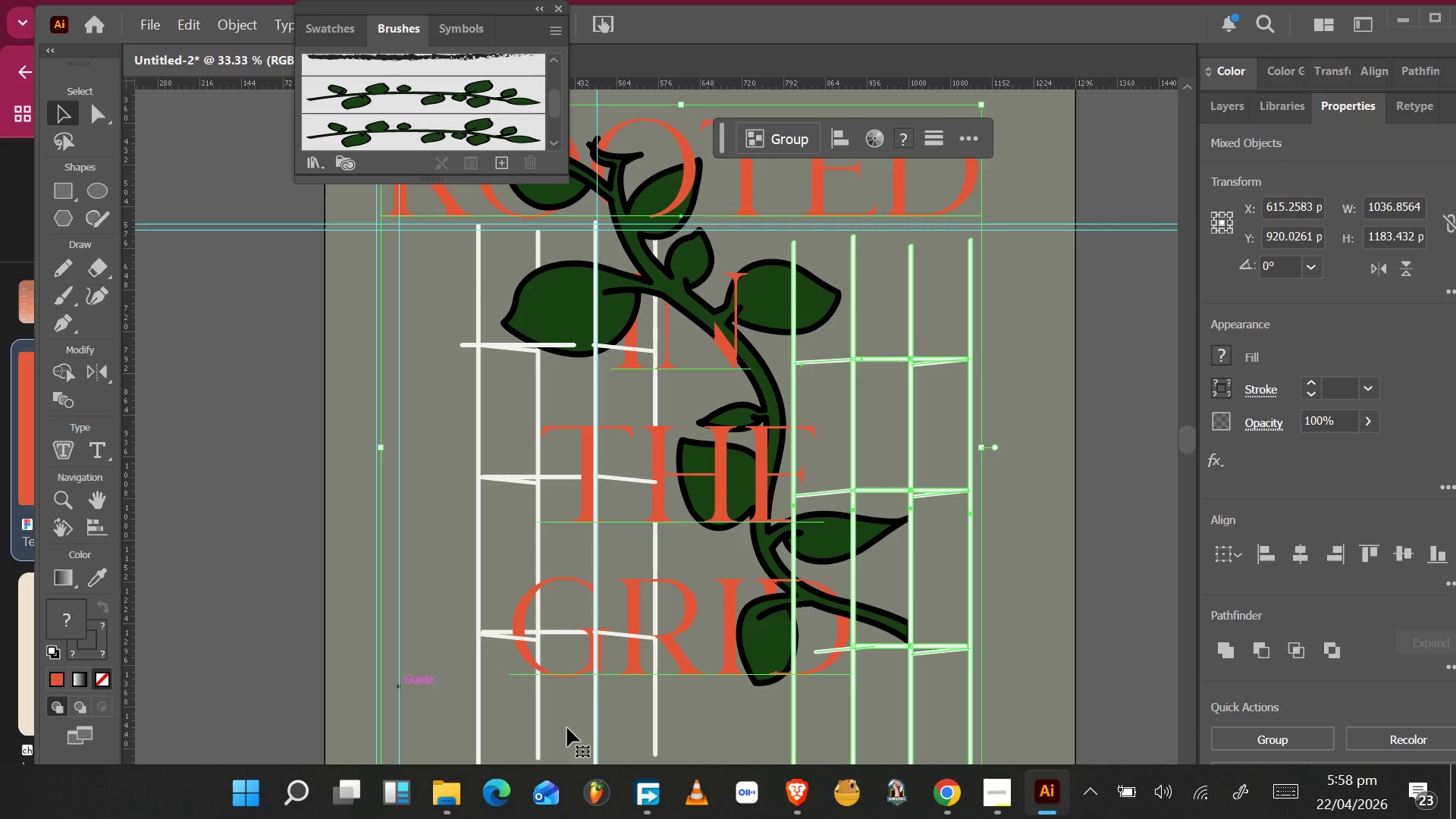 
left_click([604, 661])
 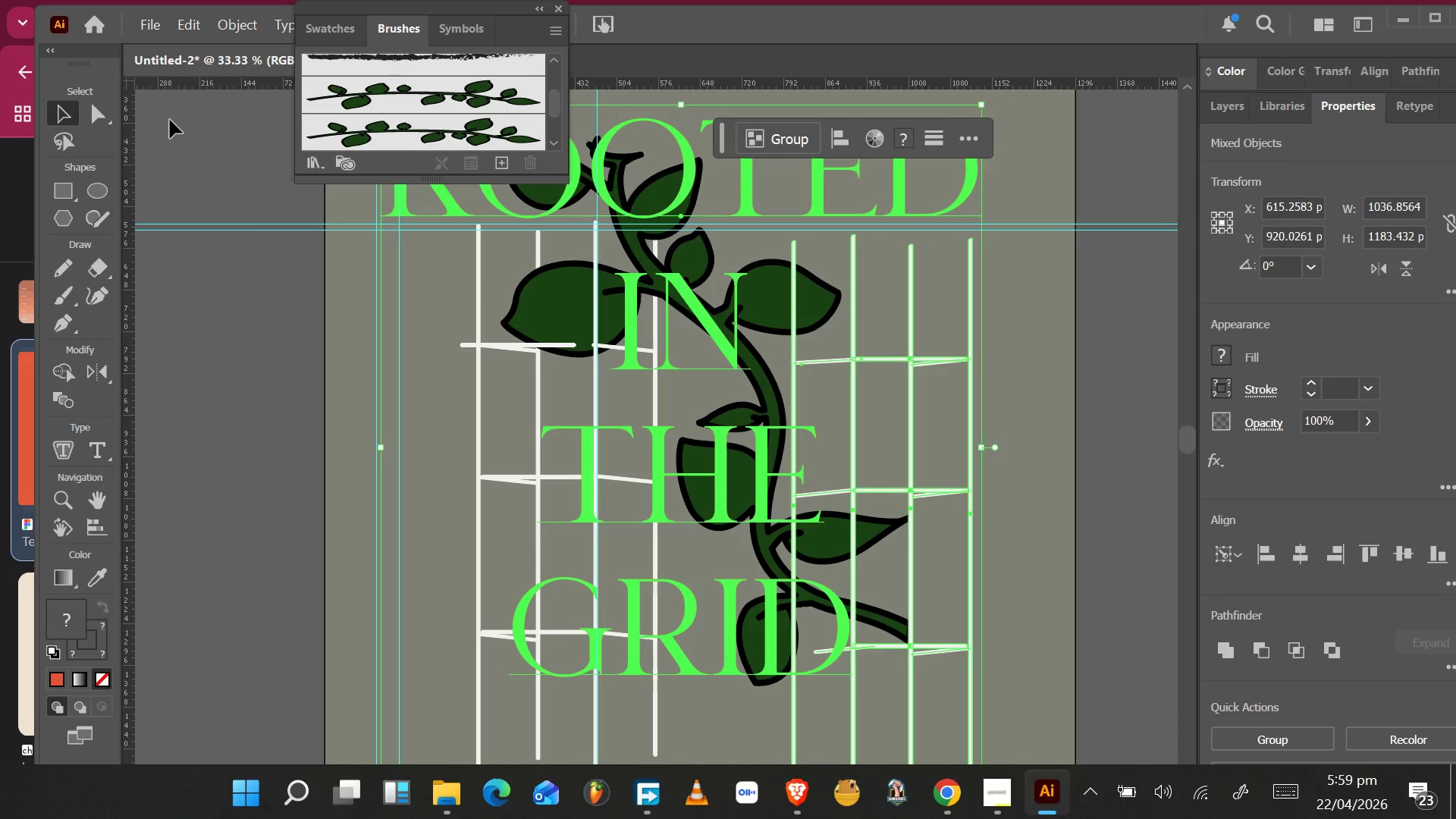 
left_click([228, 33])
 